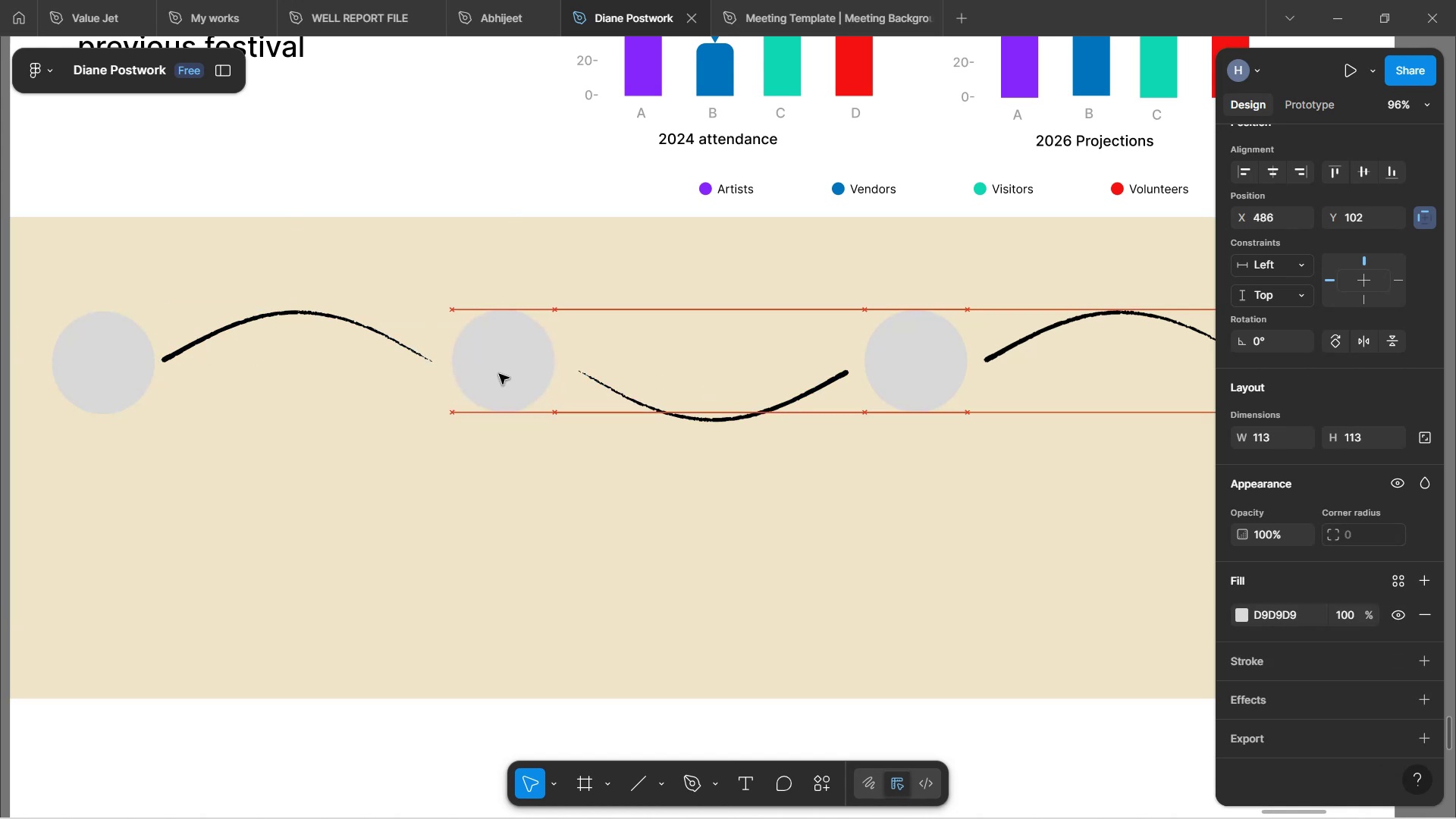 
key(ArrowLeft)
 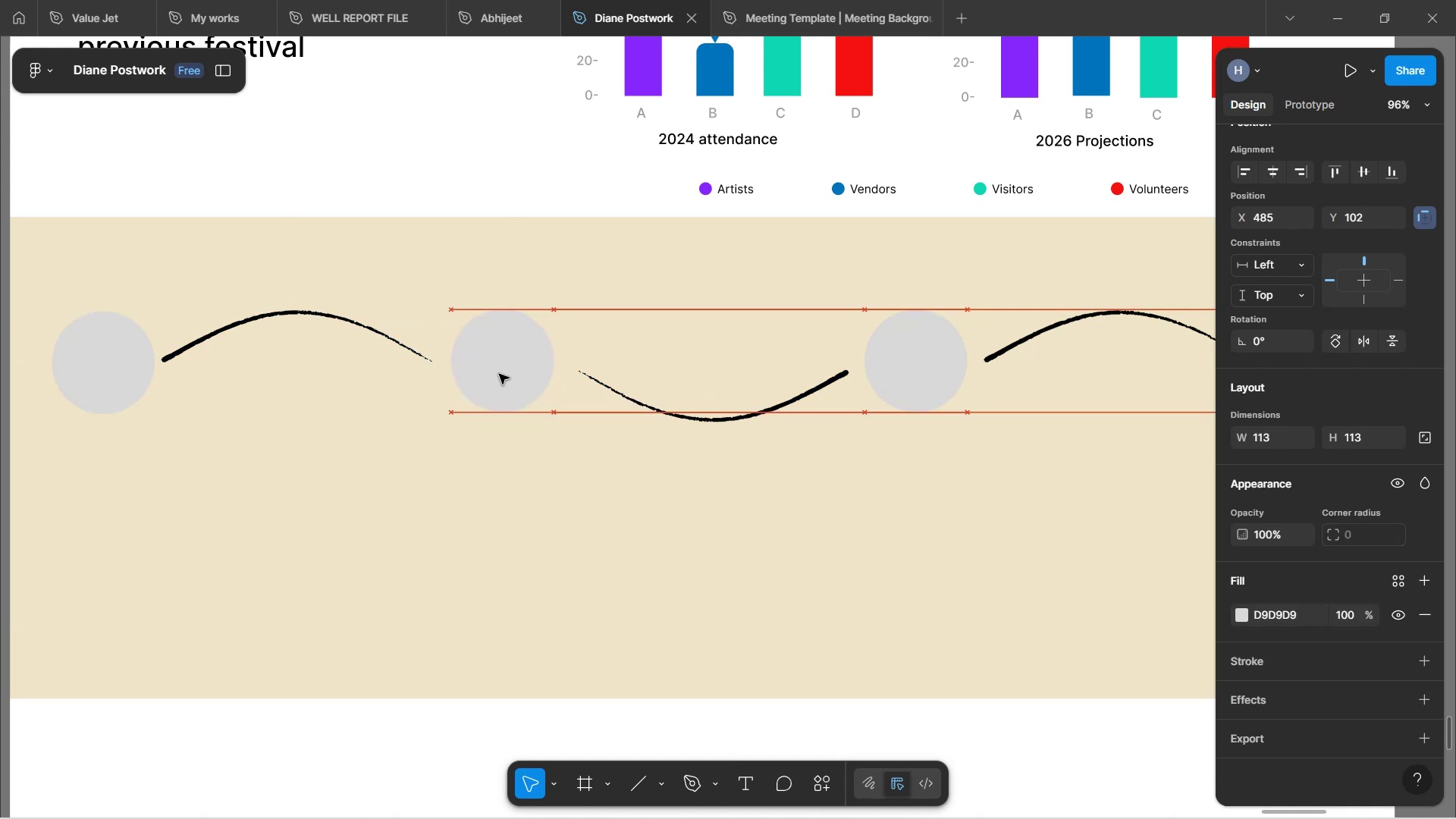 
key(ArrowLeft)
 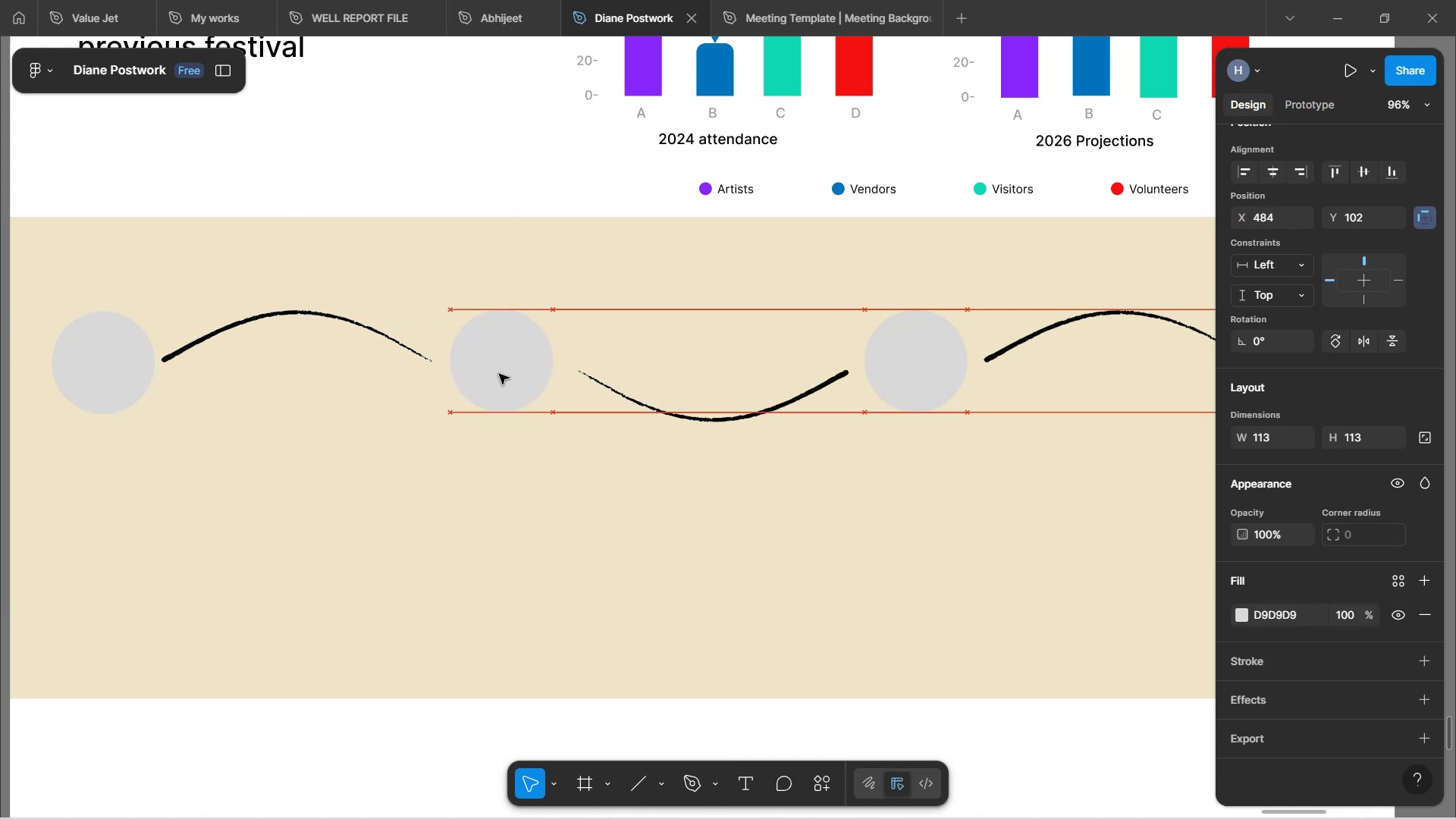 
key(ArrowLeft)
 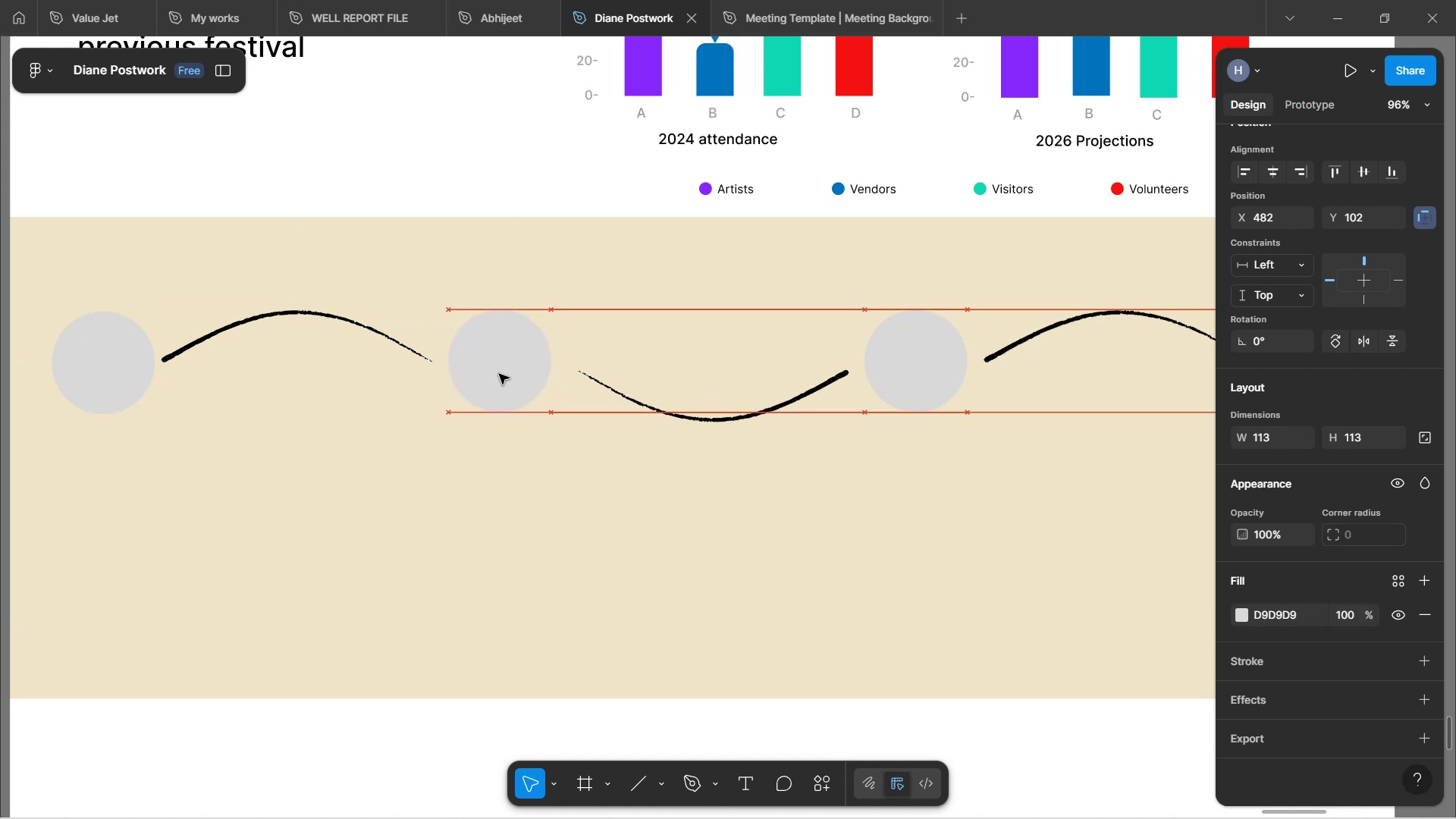 
key(ArrowLeft)
 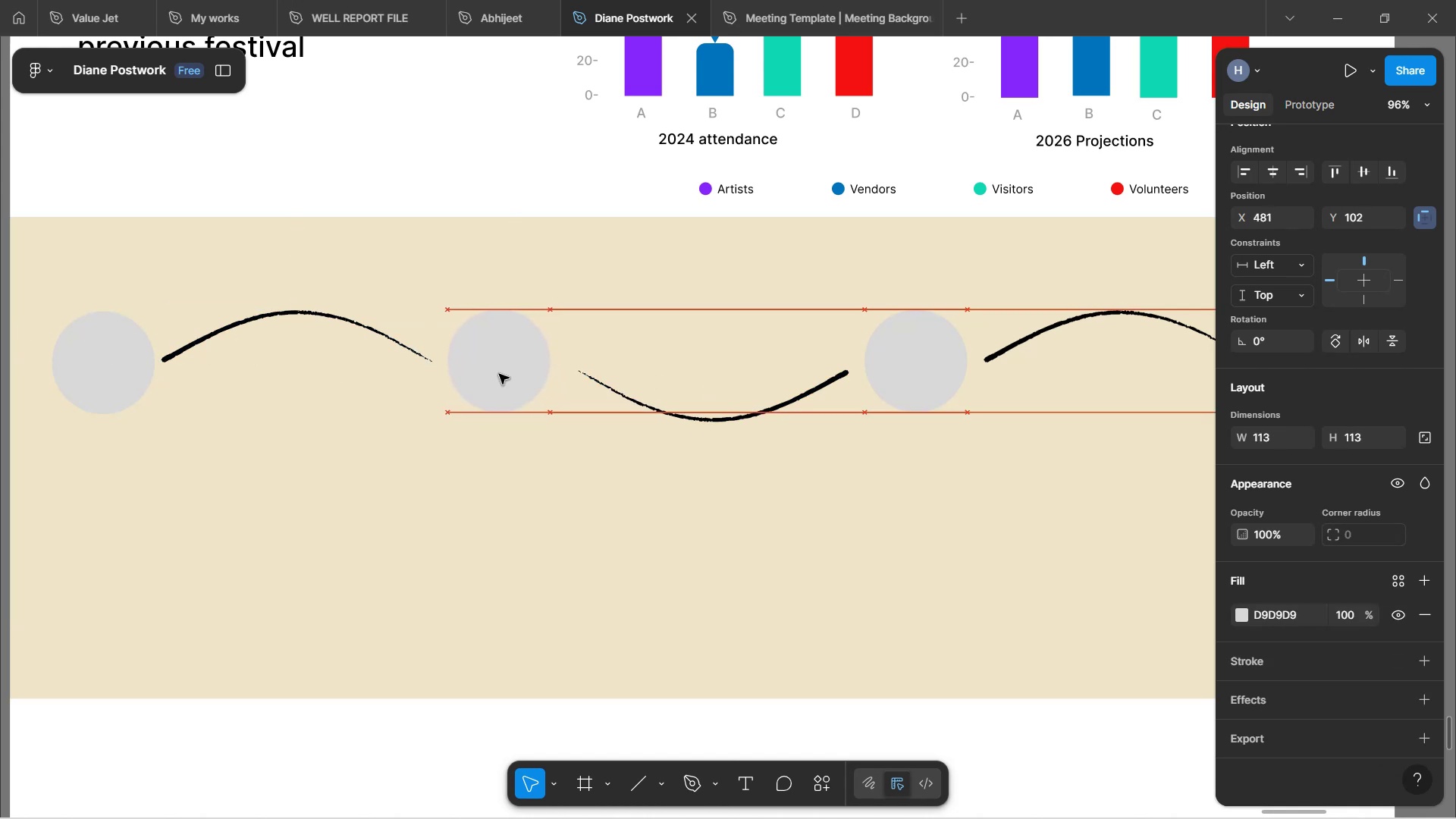 
key(ArrowLeft)
 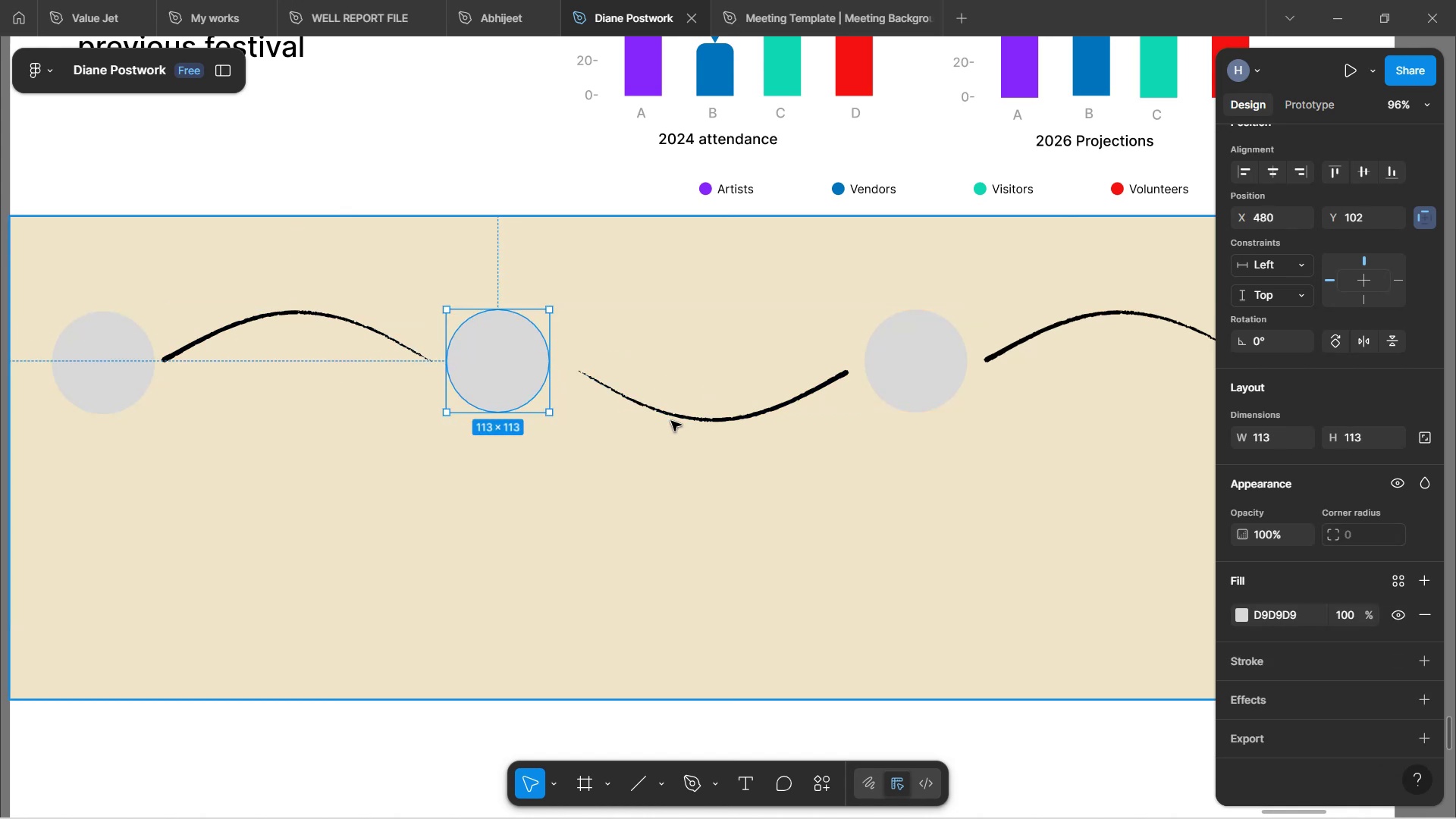 
left_click([671, 415])
 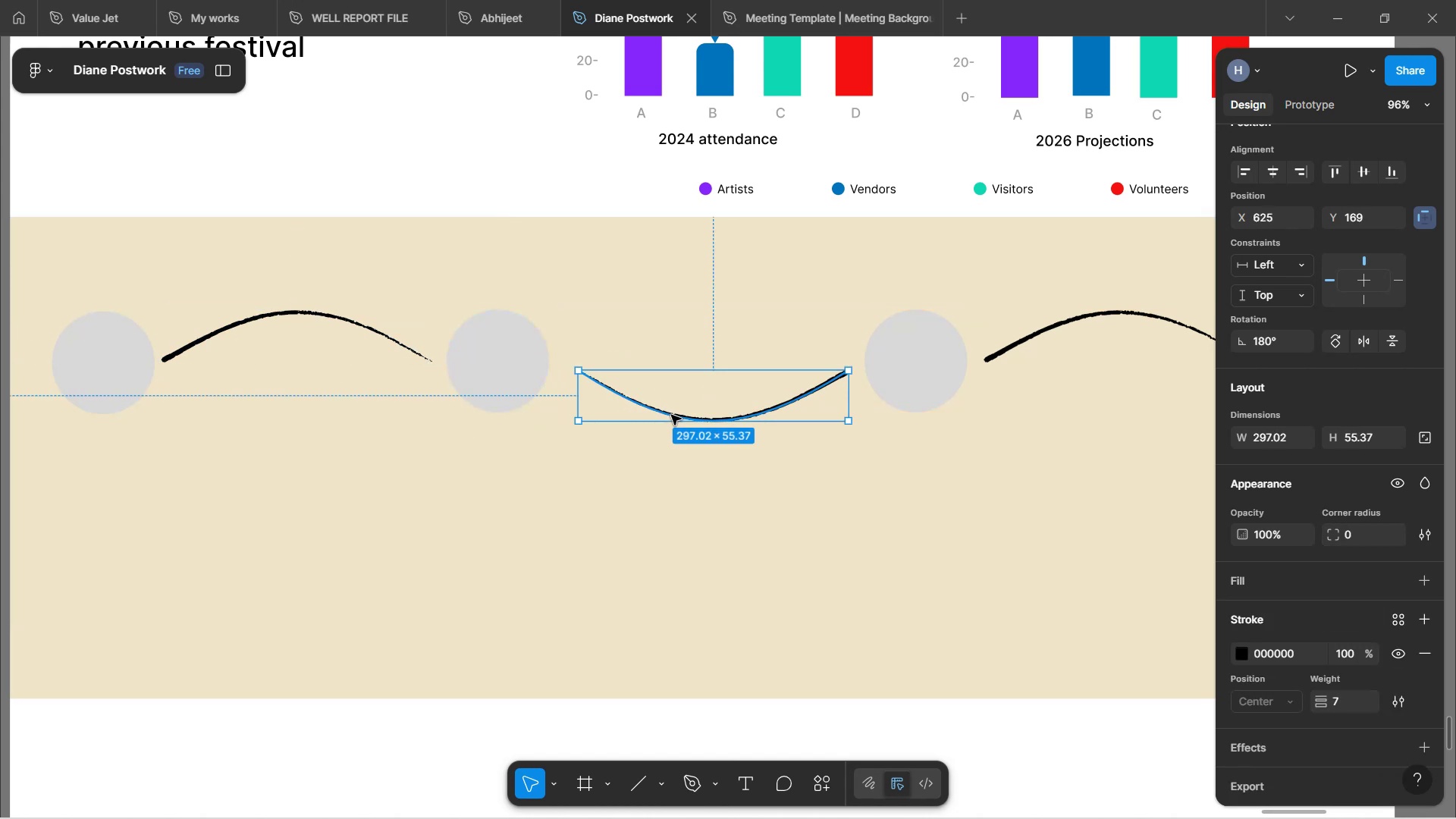 
key(ArrowLeft)
 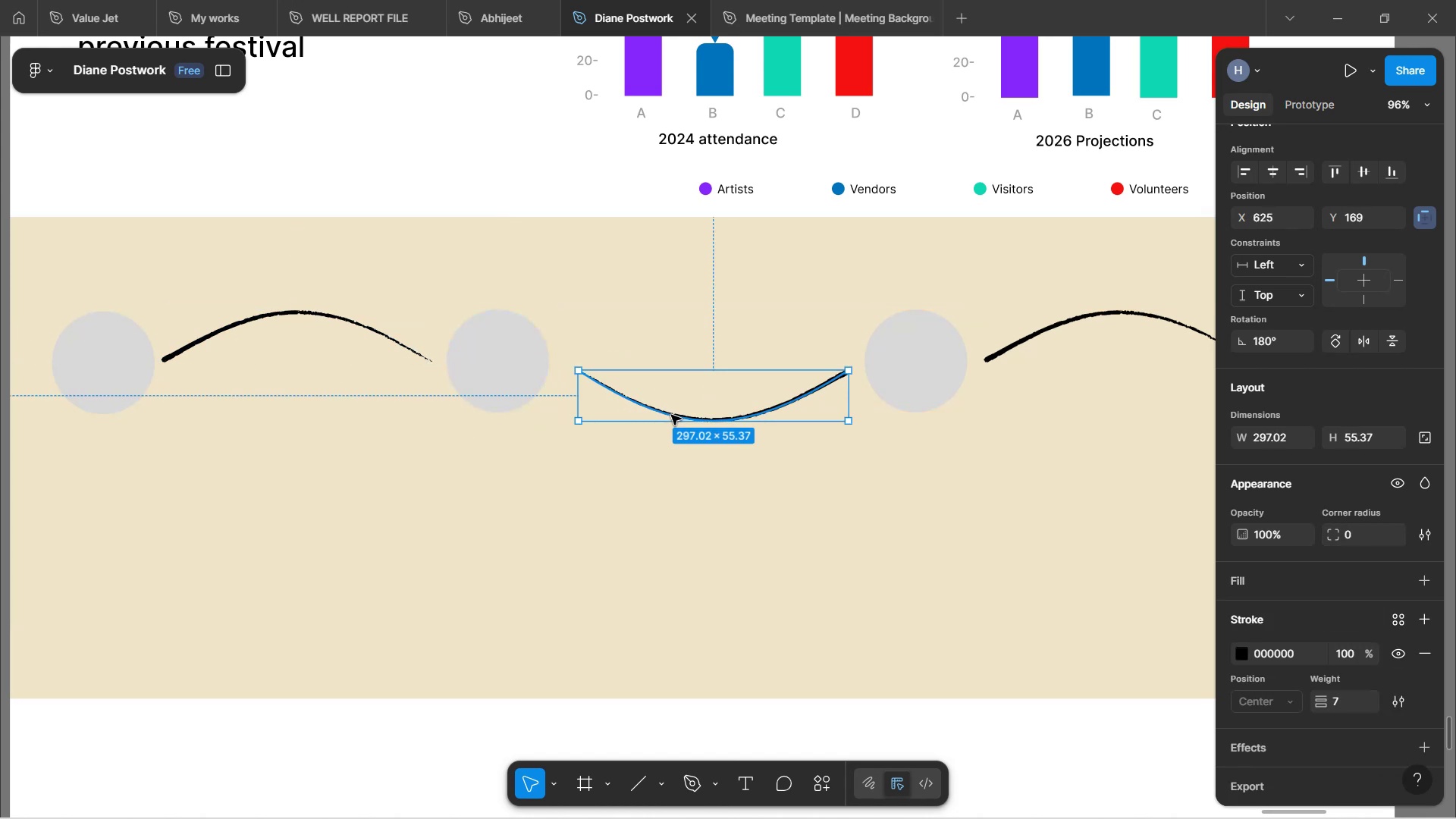 
hold_key(key=ArrowLeft, duration=0.98)
 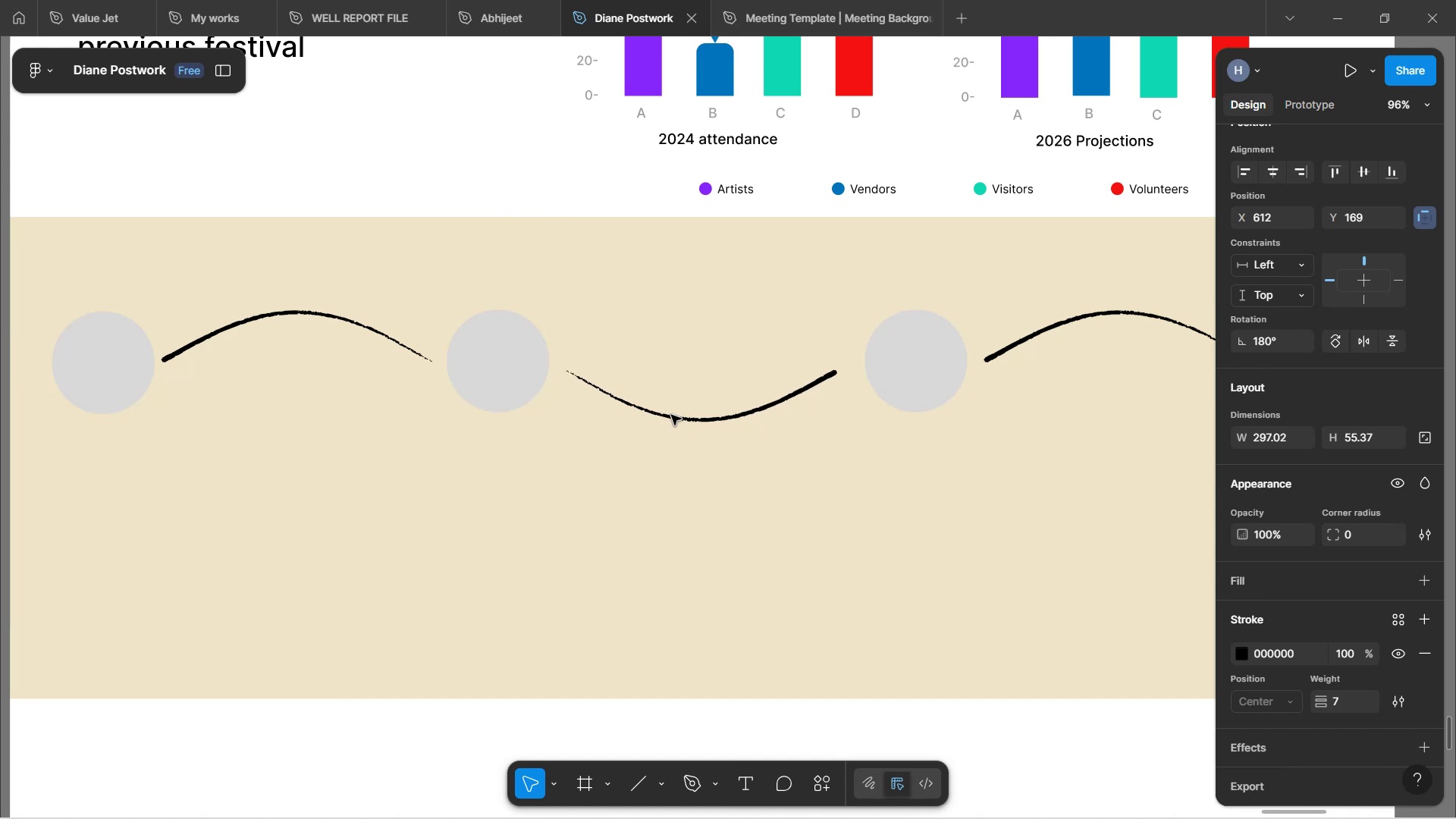 
key(ArrowLeft)
 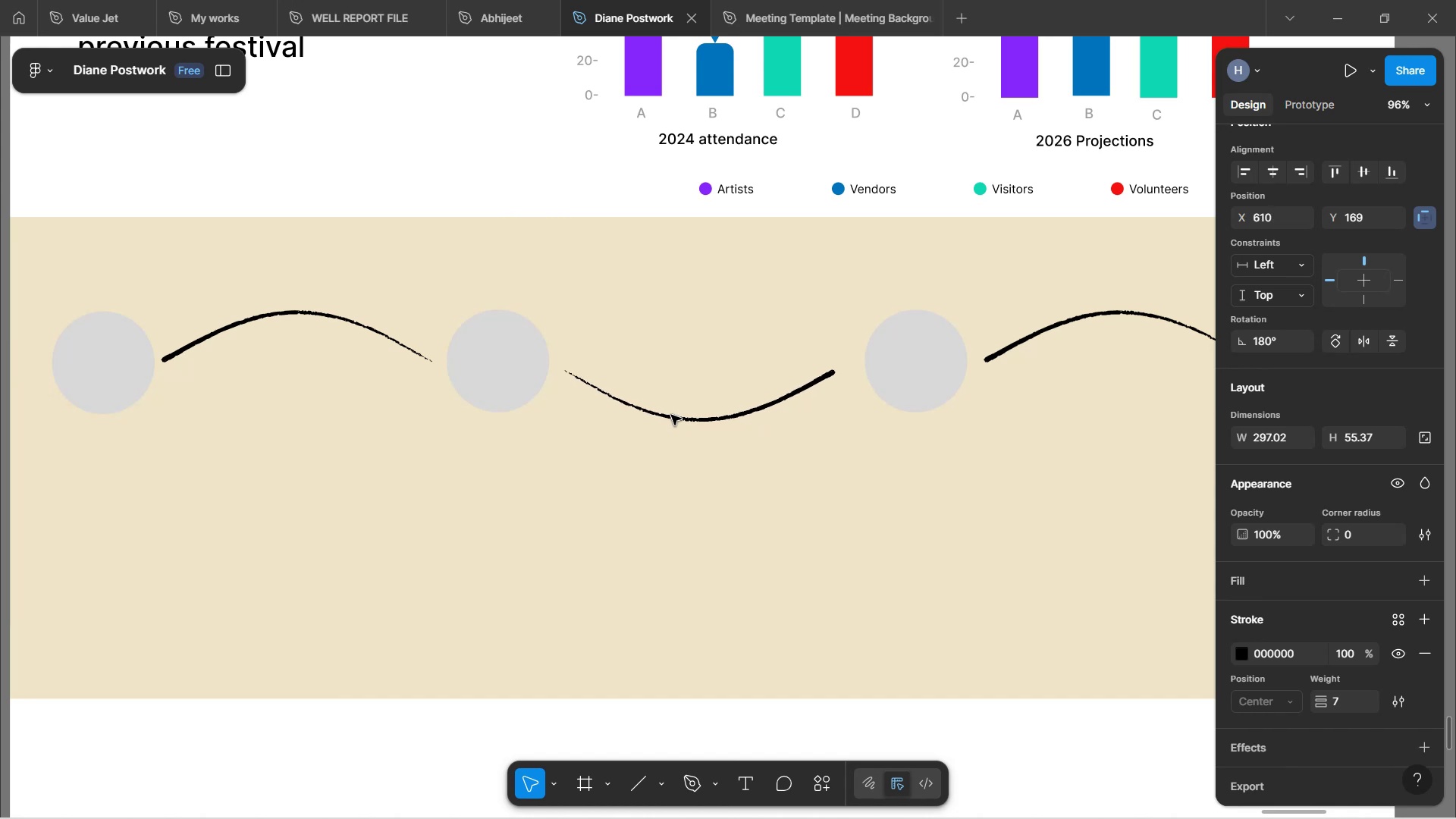 
key(ArrowLeft)
 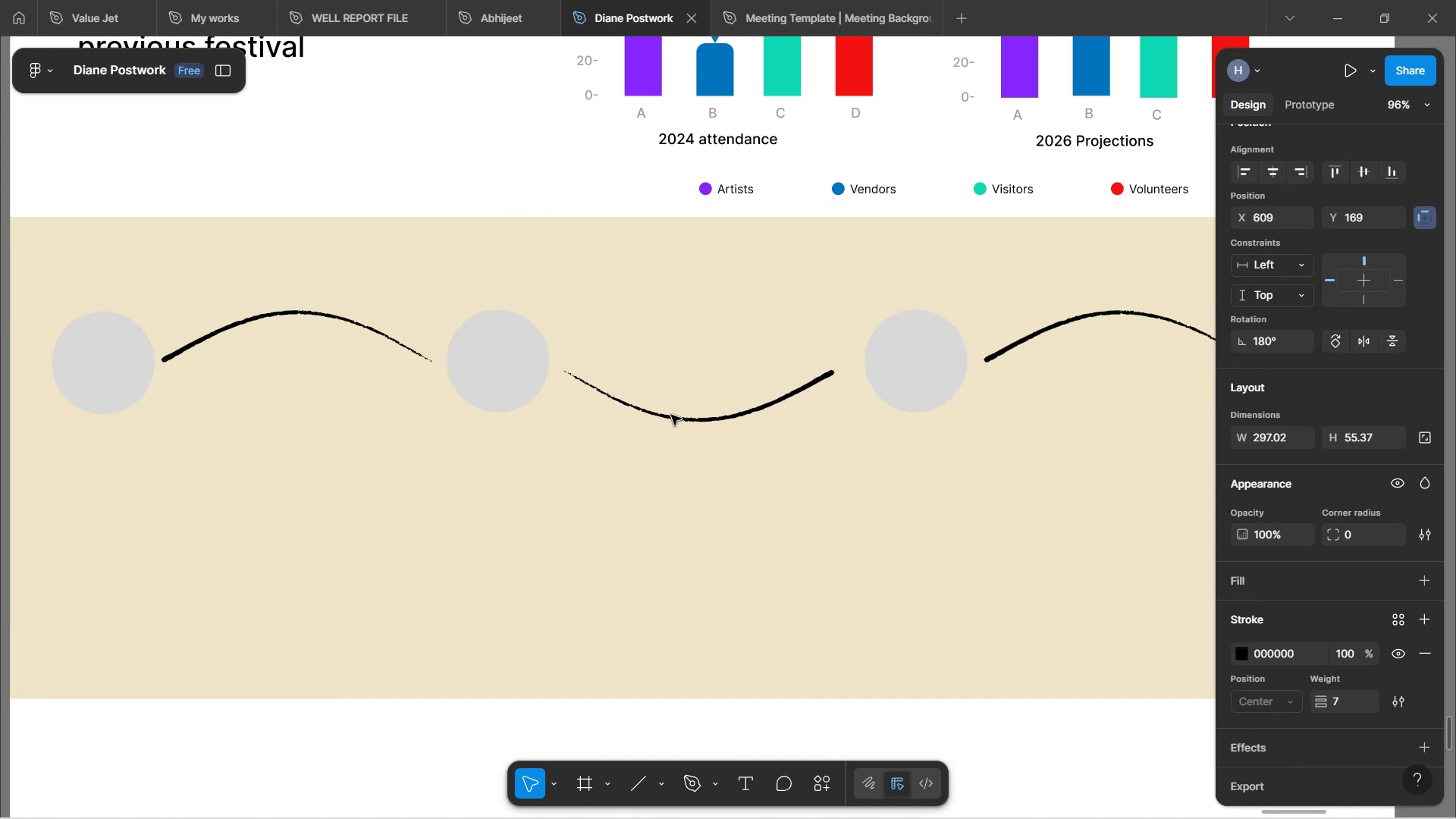 
key(ArrowLeft)
 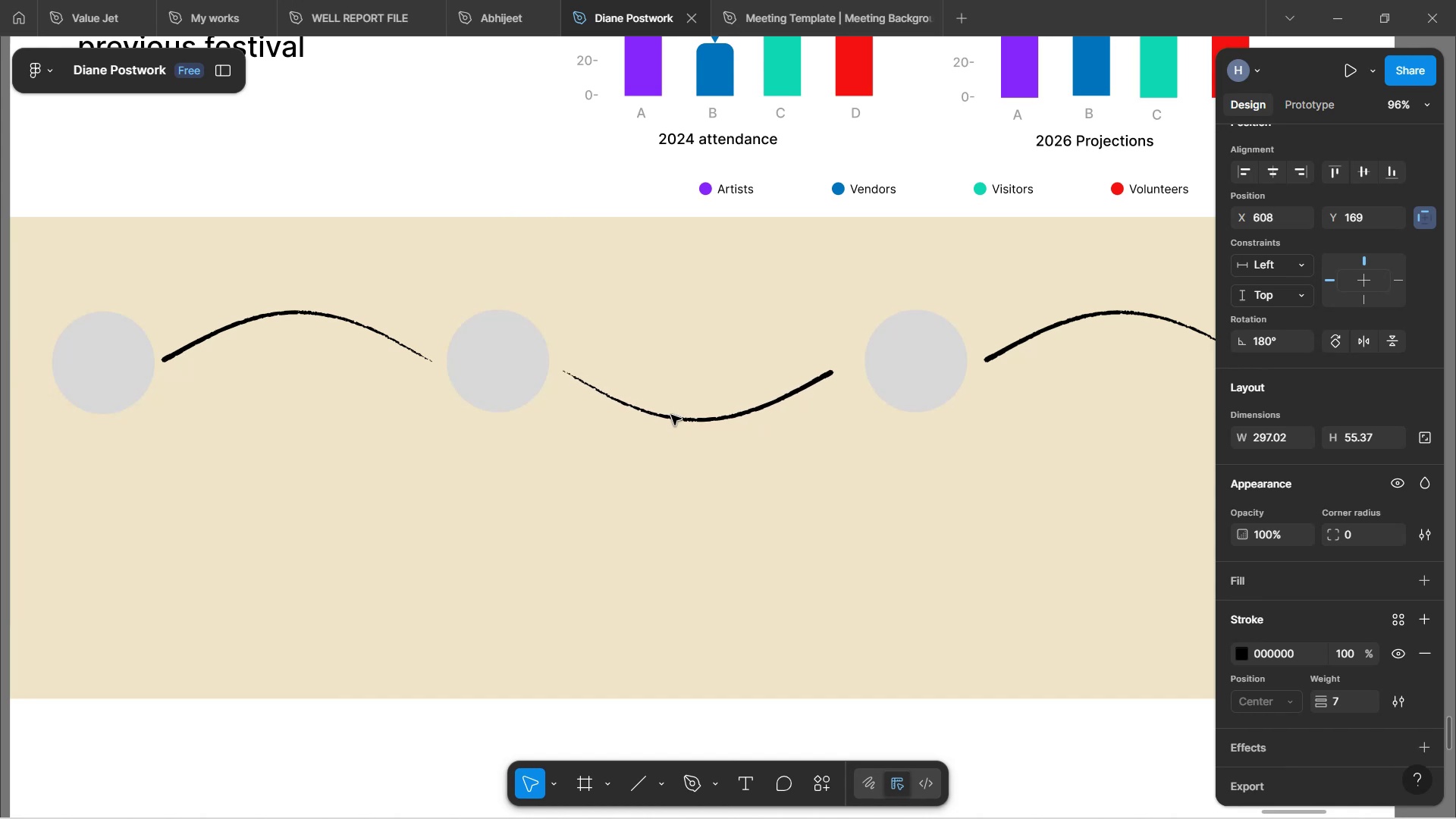 
key(ArrowLeft)
 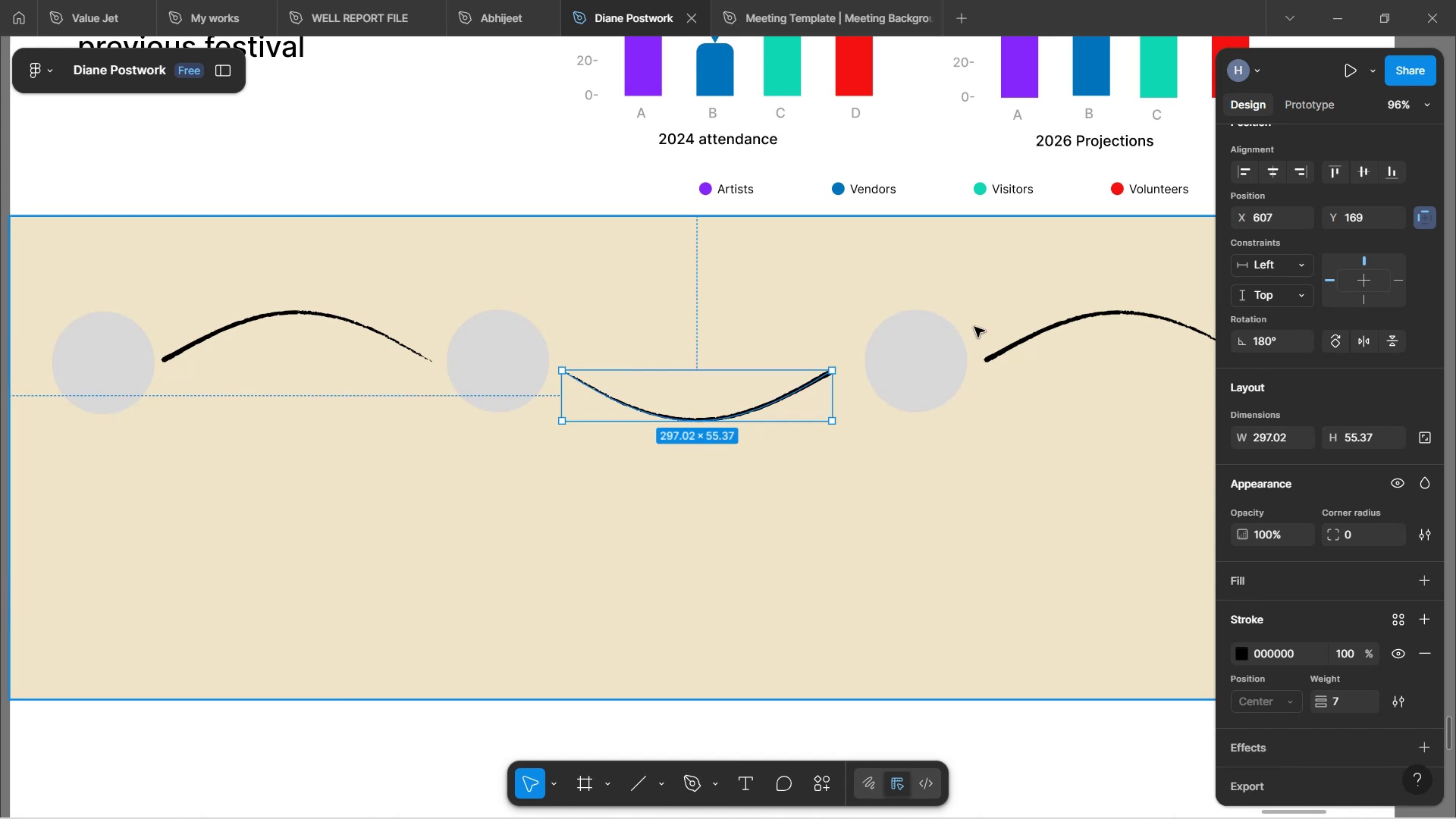 
left_click([940, 388])
 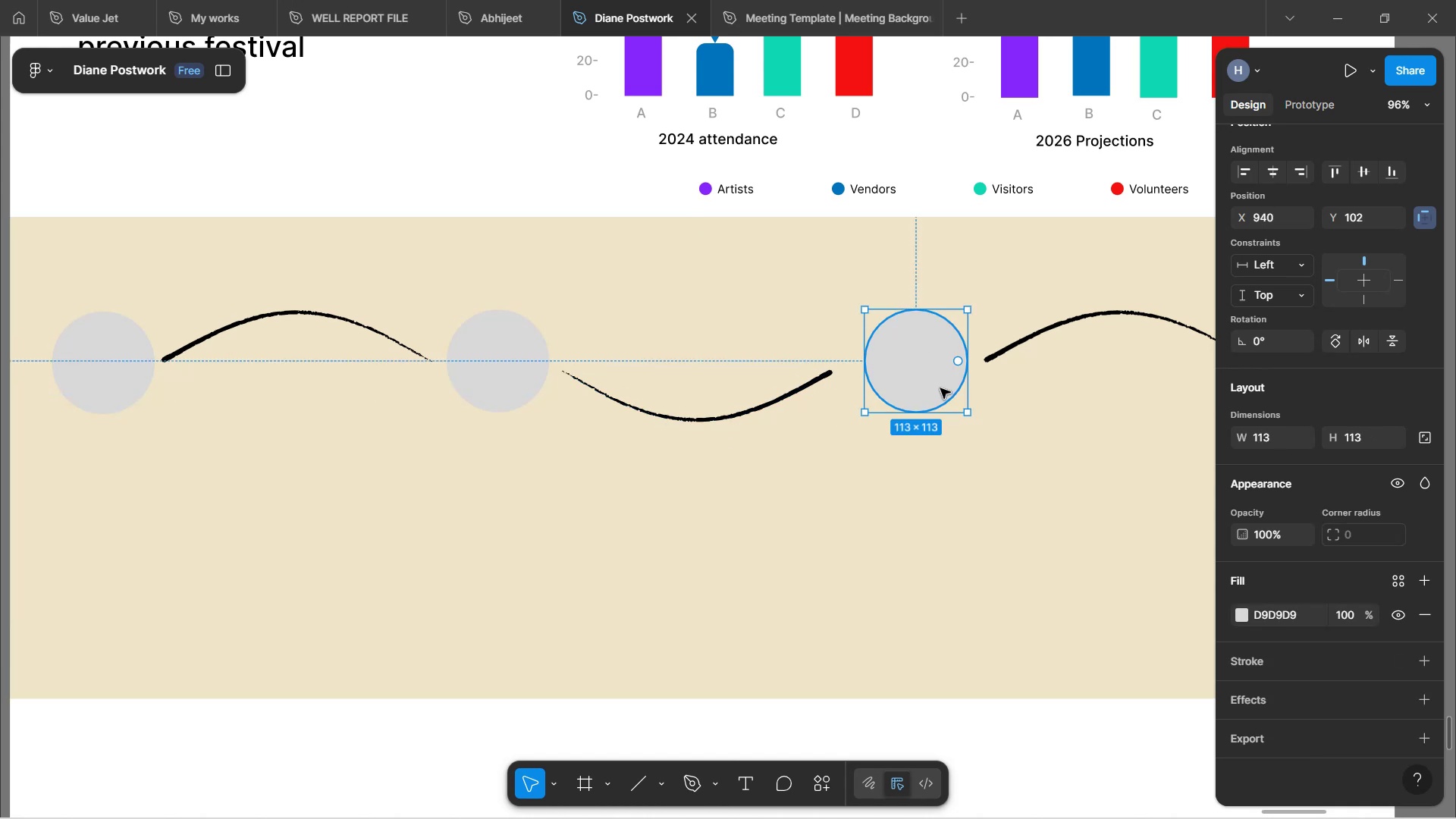 
hold_key(key=ArrowLeft, duration=1.0)
 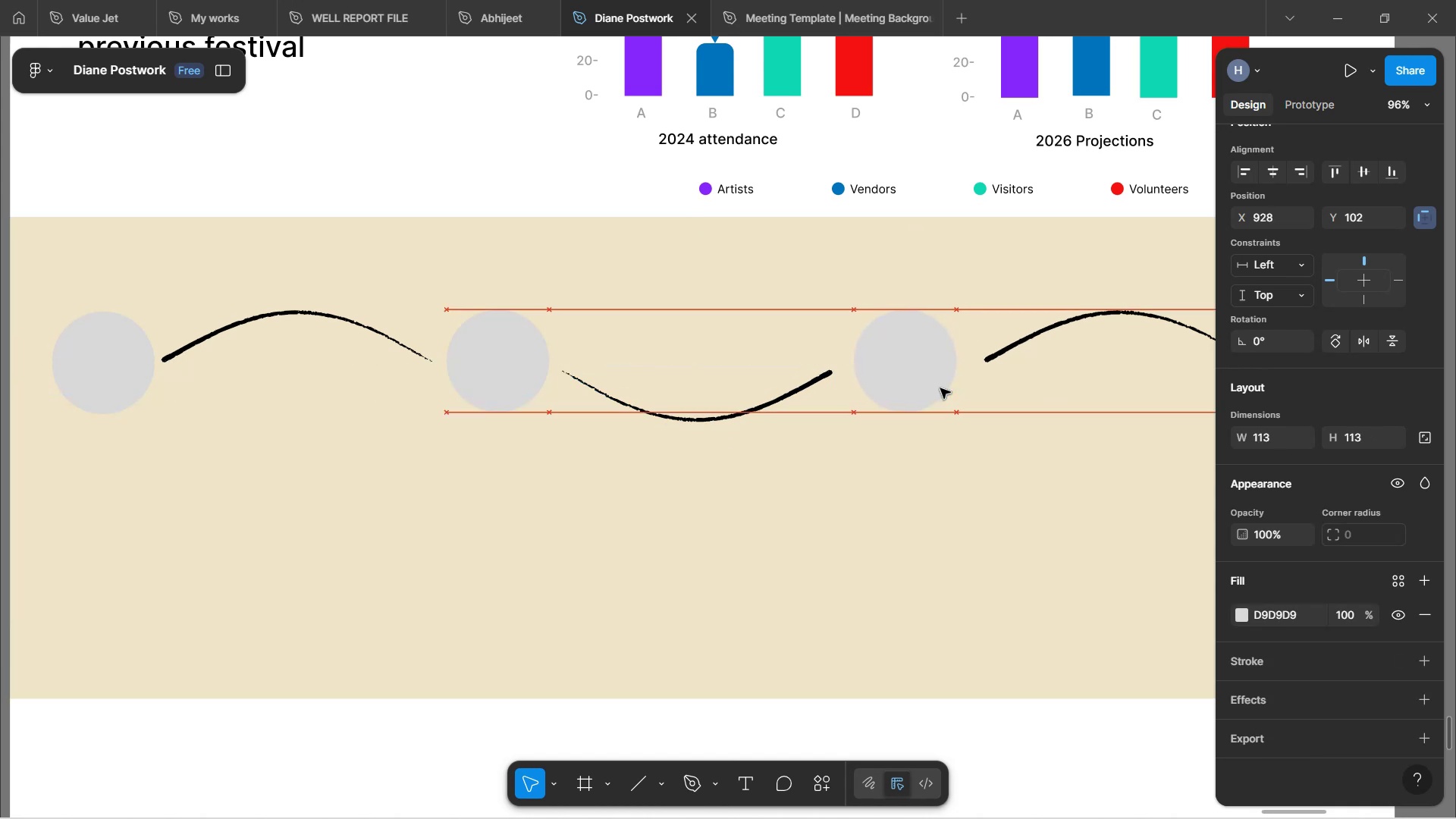 
key(ArrowLeft)
 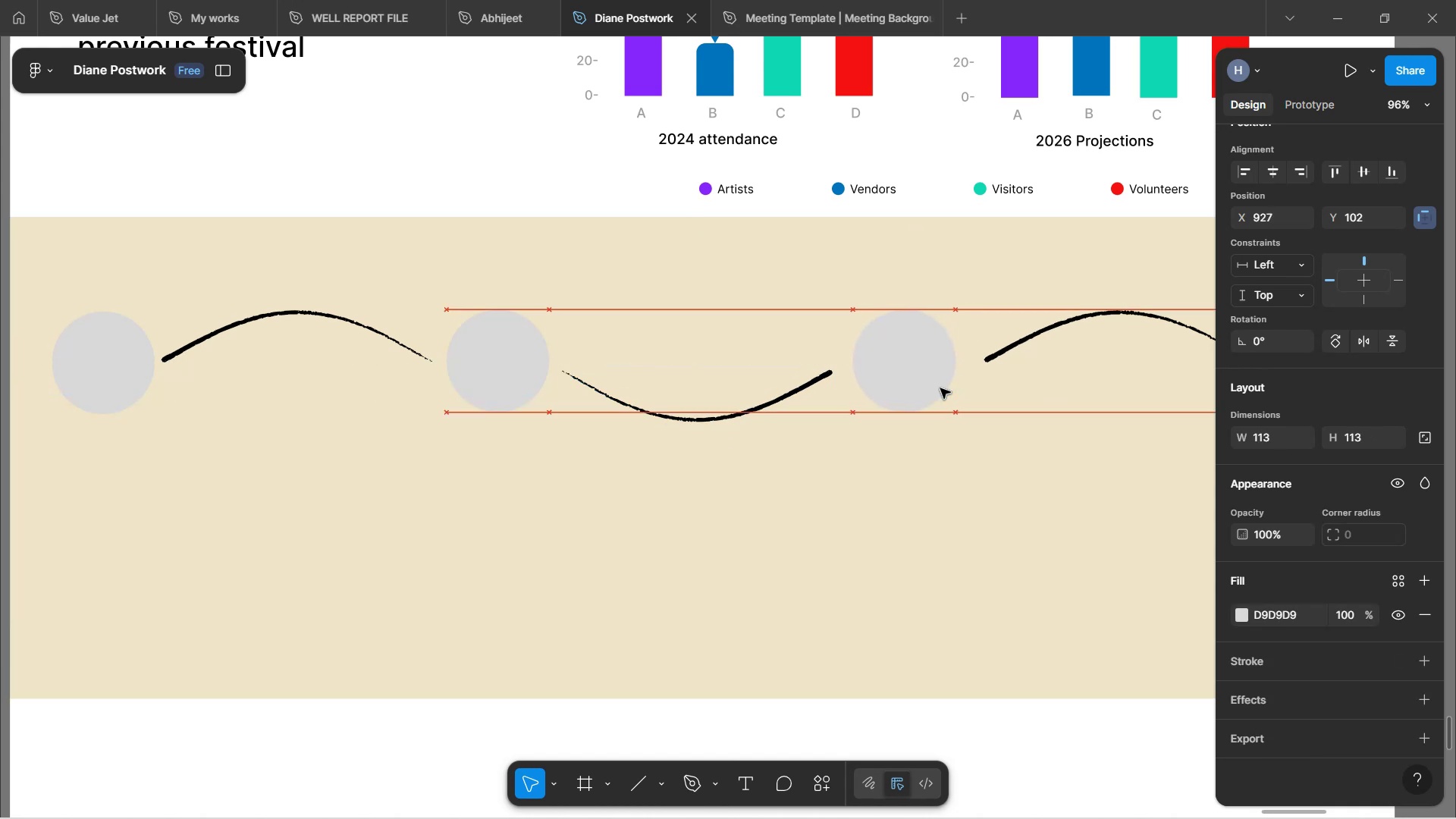 
hold_key(key=ArrowLeft, duration=0.62)
 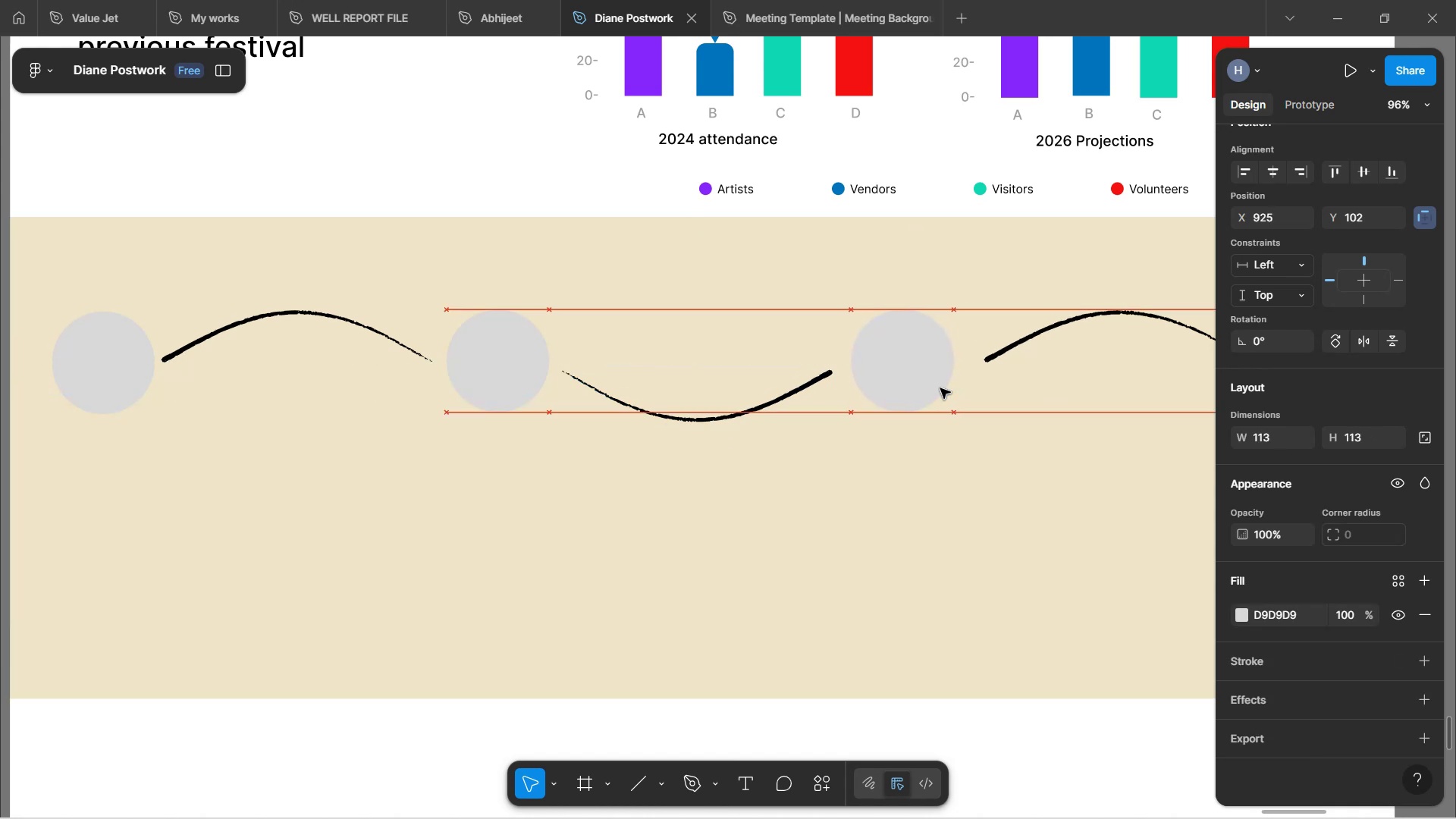 
key(ArrowLeft)
 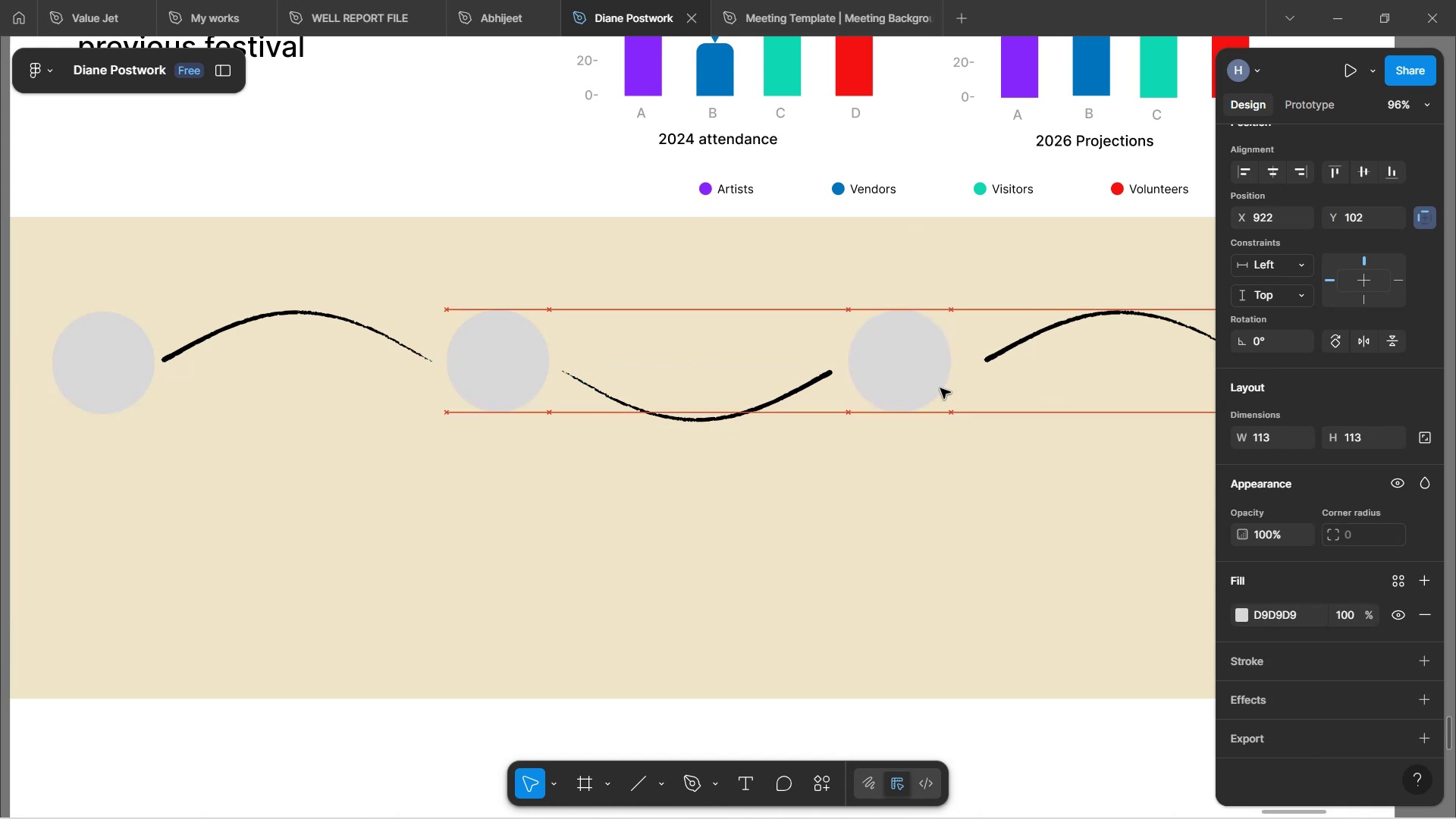 
key(ArrowLeft)
 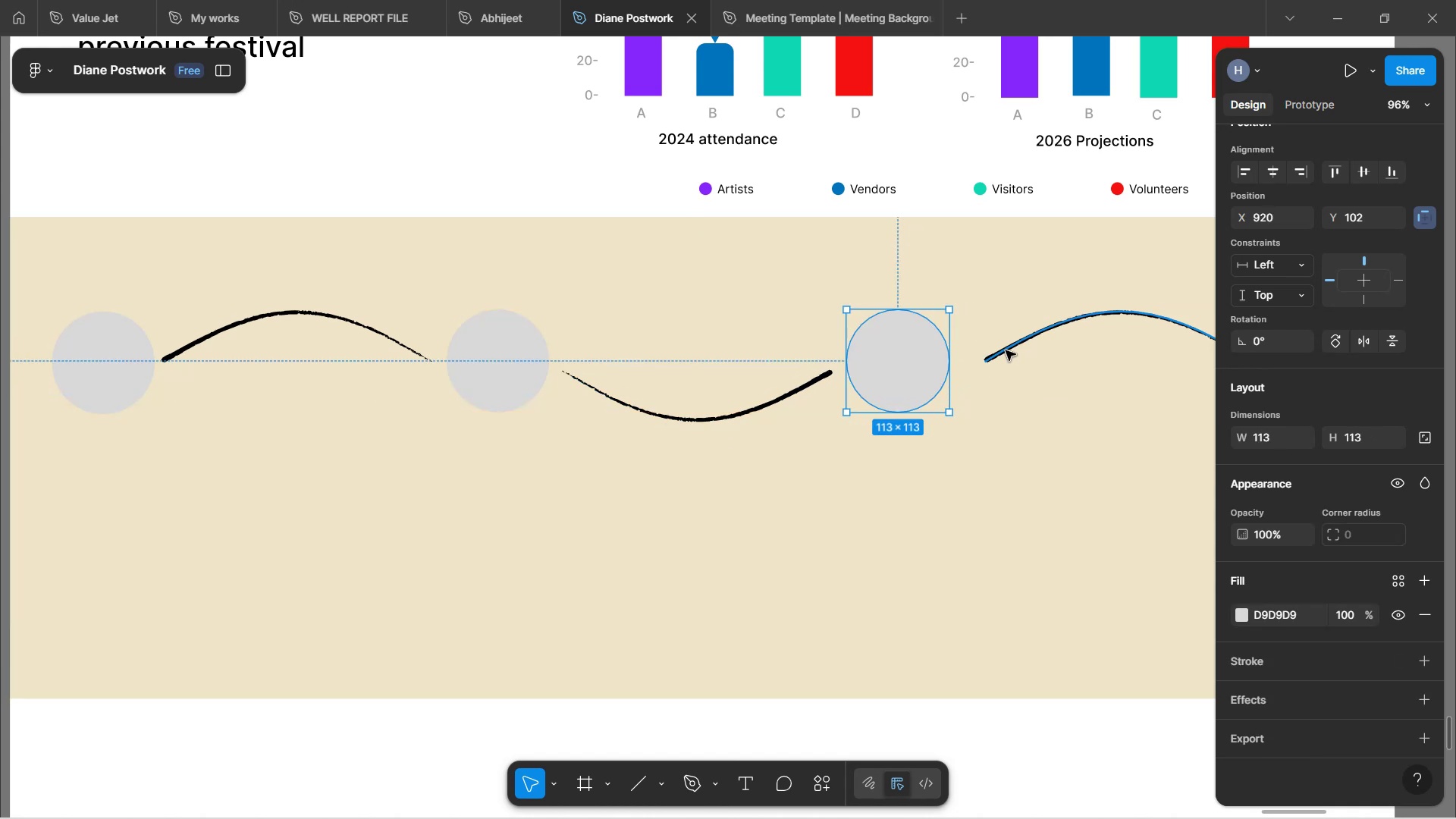 
left_click([1013, 350])
 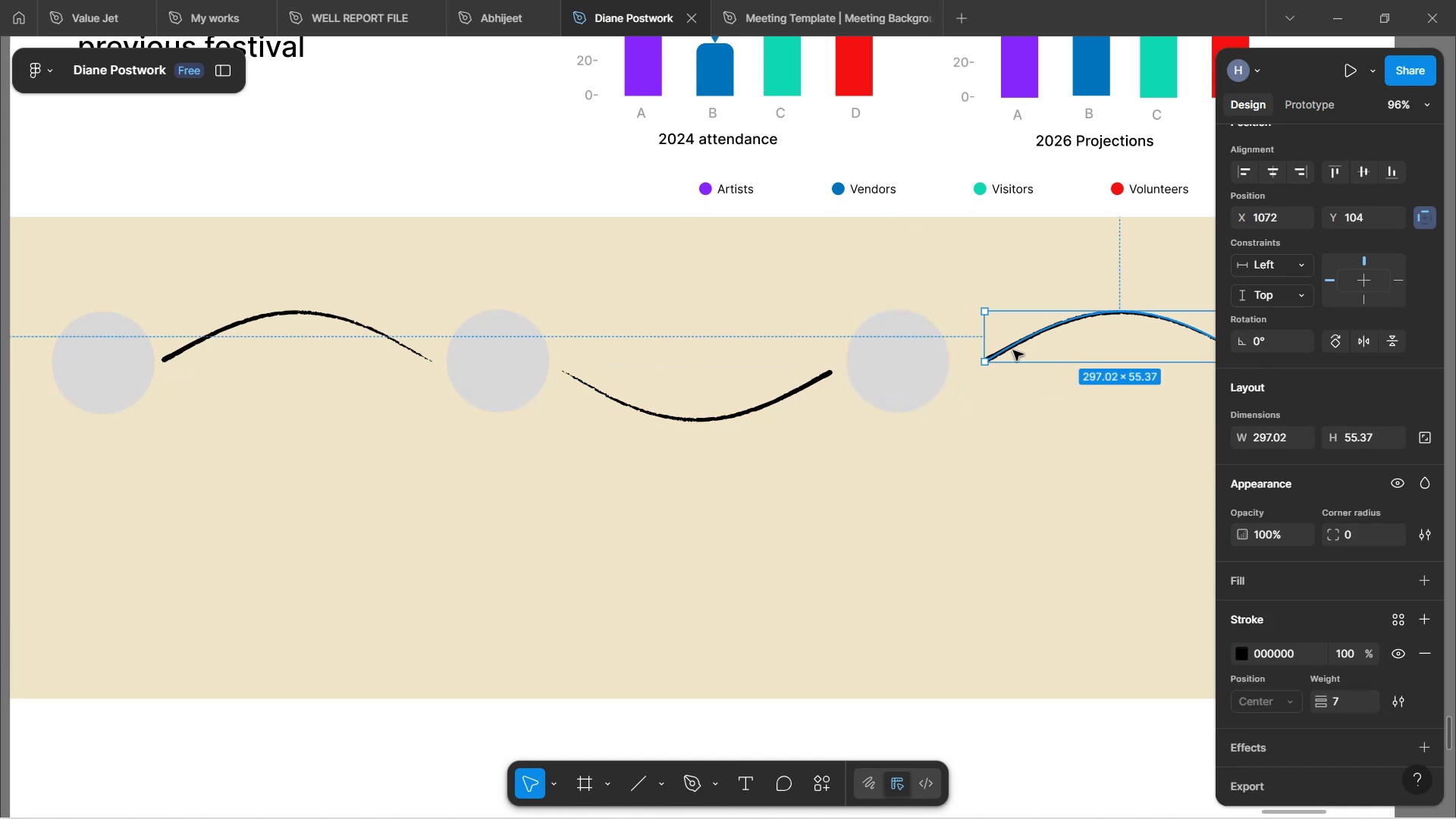 
hold_key(key=ArrowLeft, duration=1.0)
 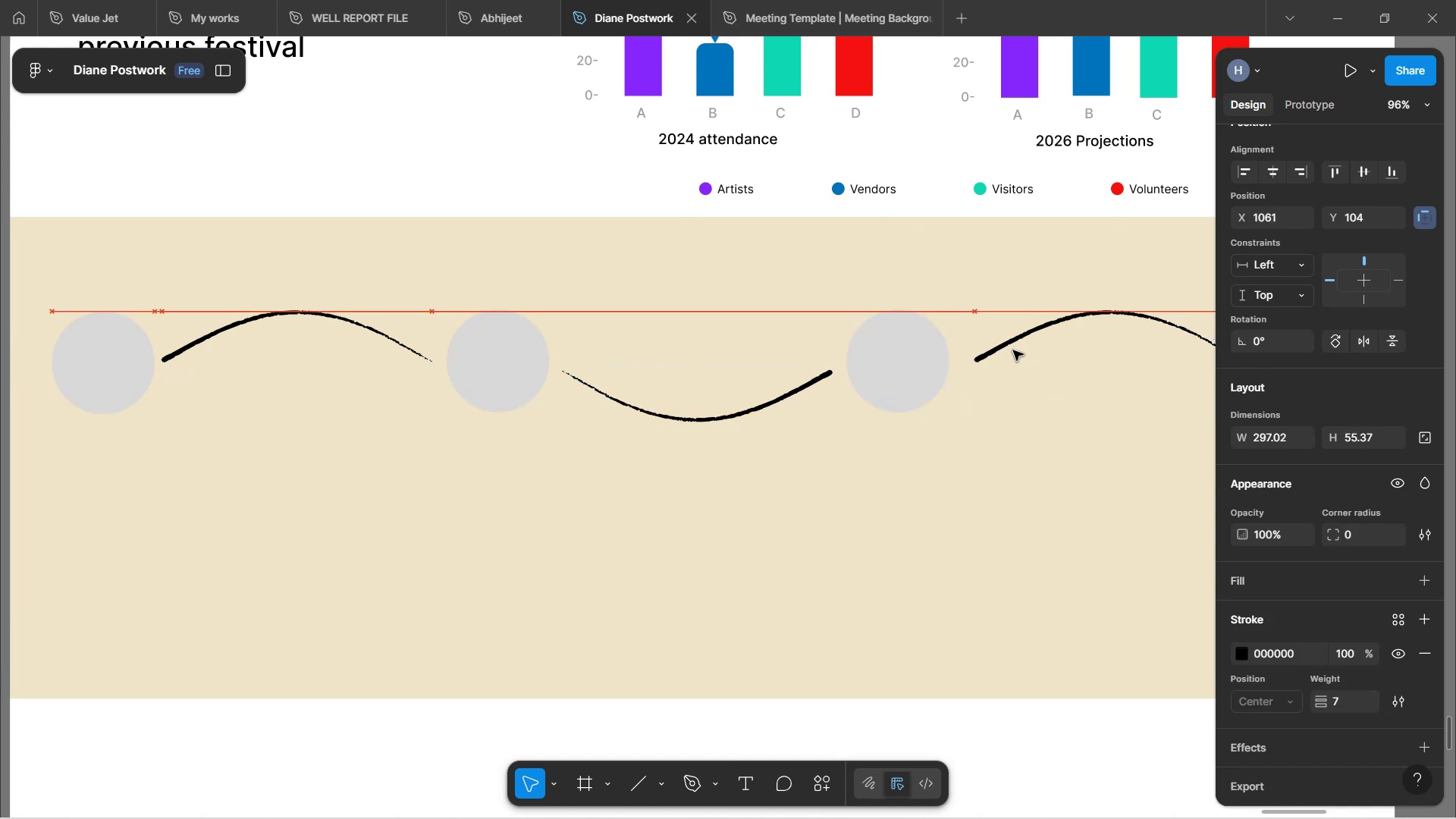 
hold_key(key=ArrowLeft, duration=0.78)
 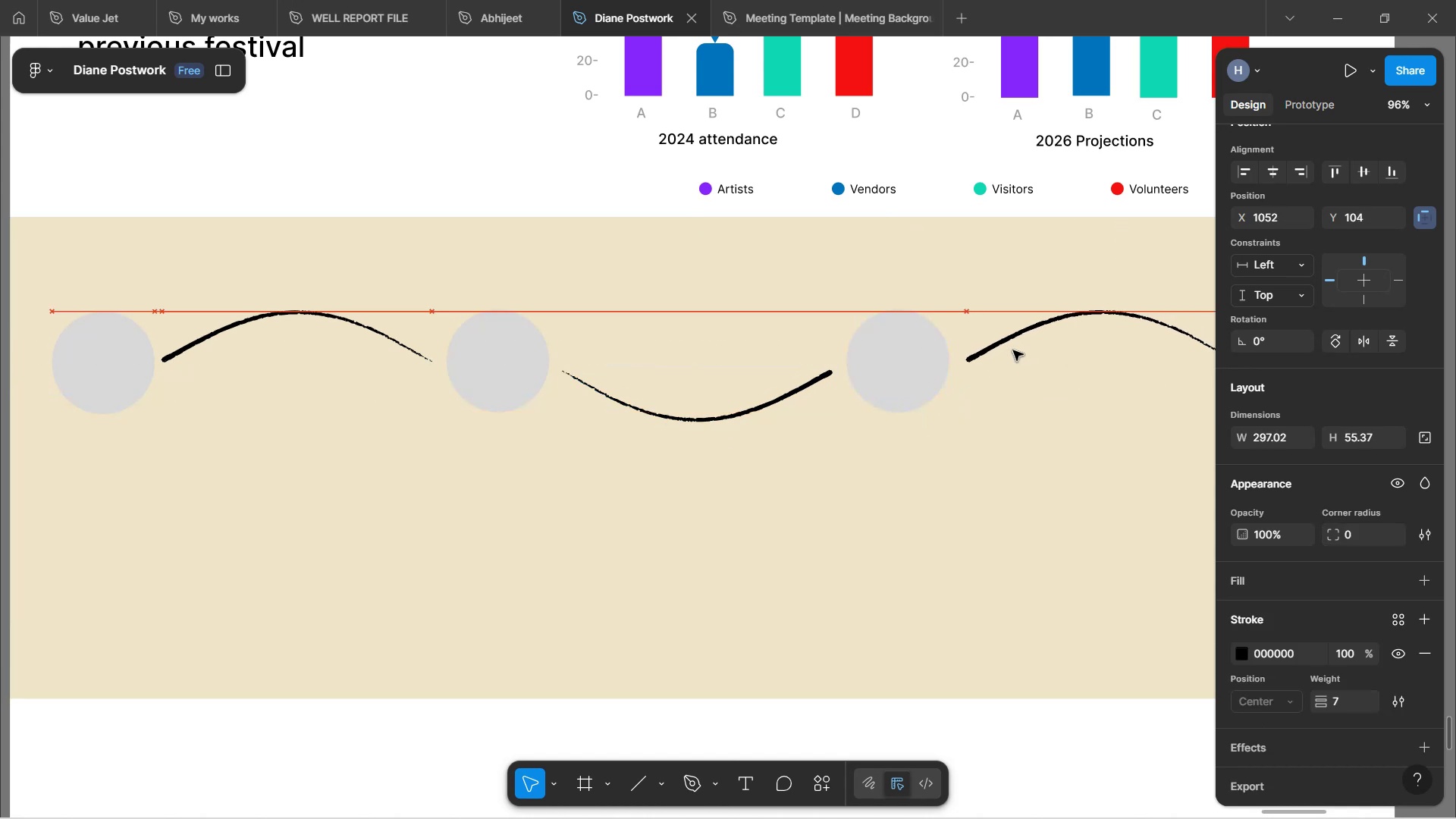 
key(ArrowLeft)
 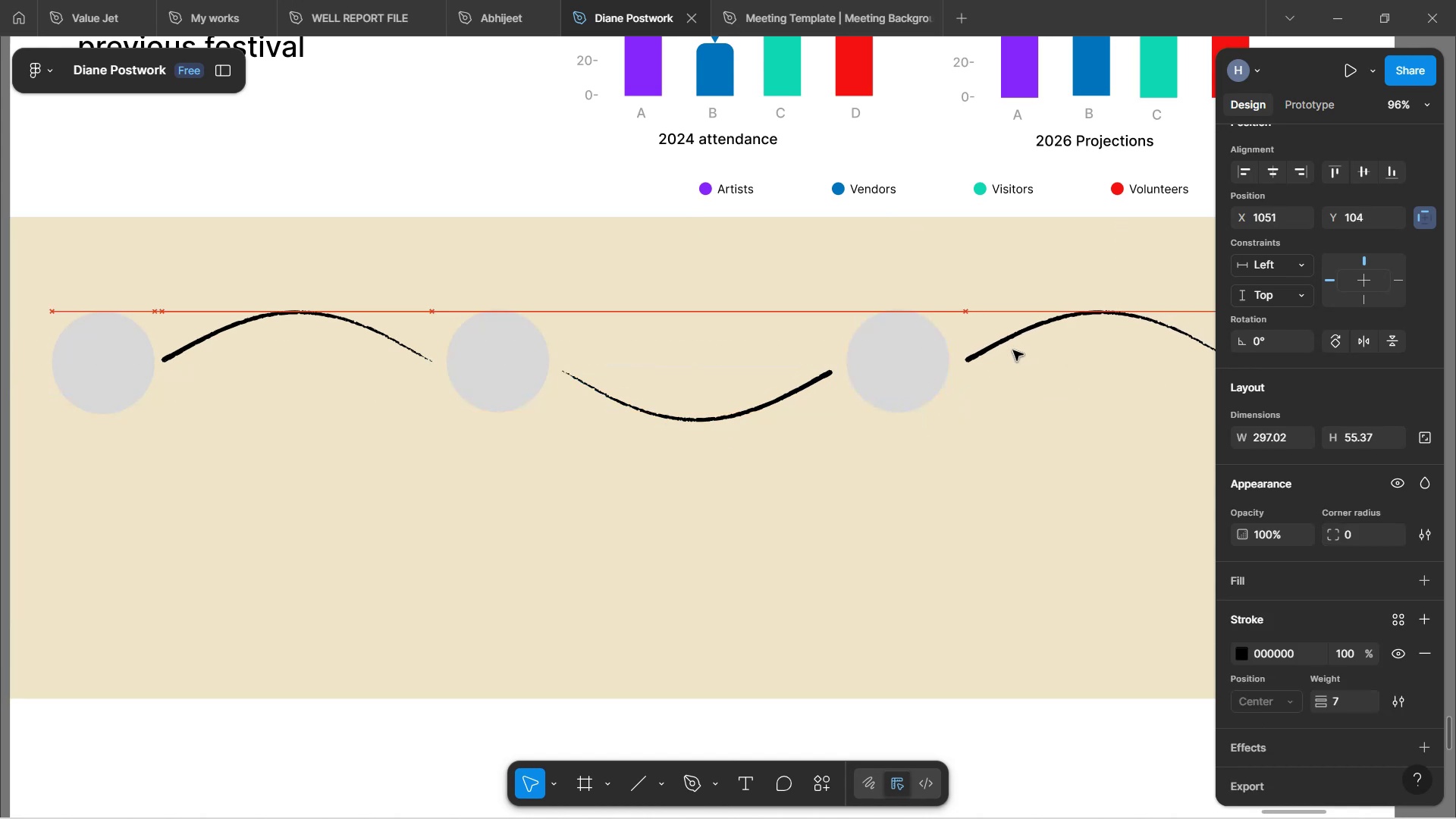 
key(ArrowLeft)
 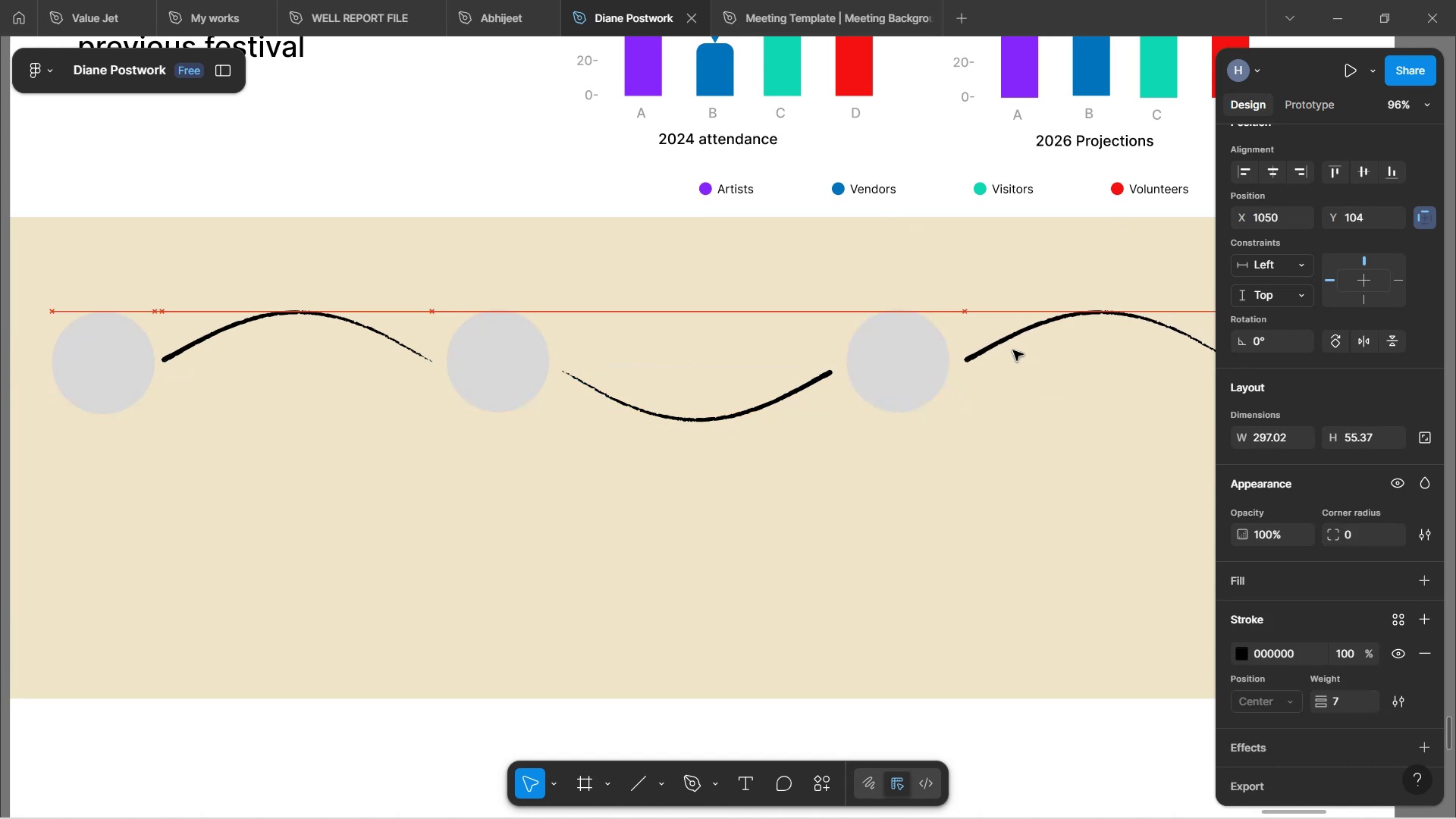 
key(ArrowLeft)
 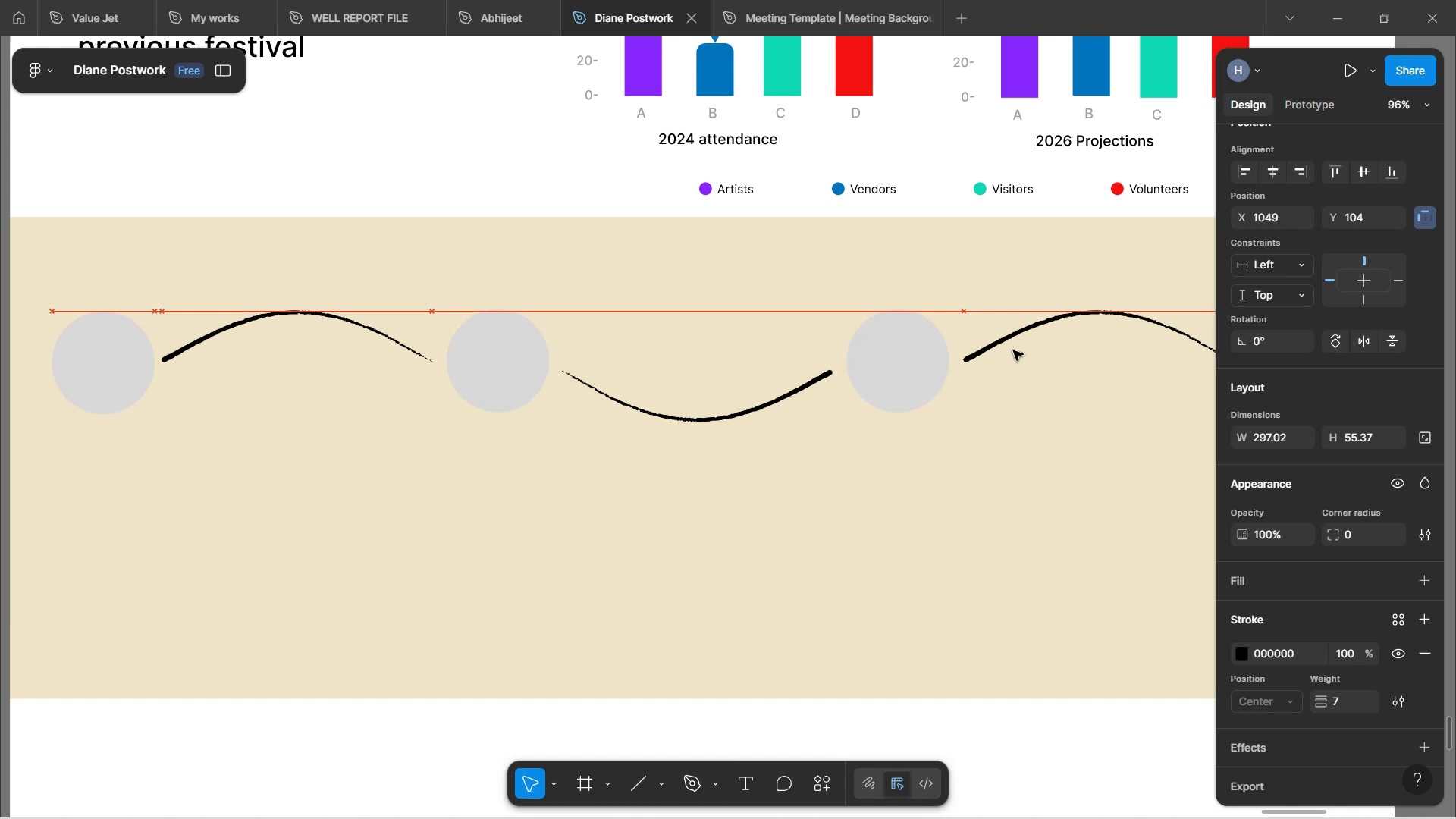 
key(ArrowLeft)
 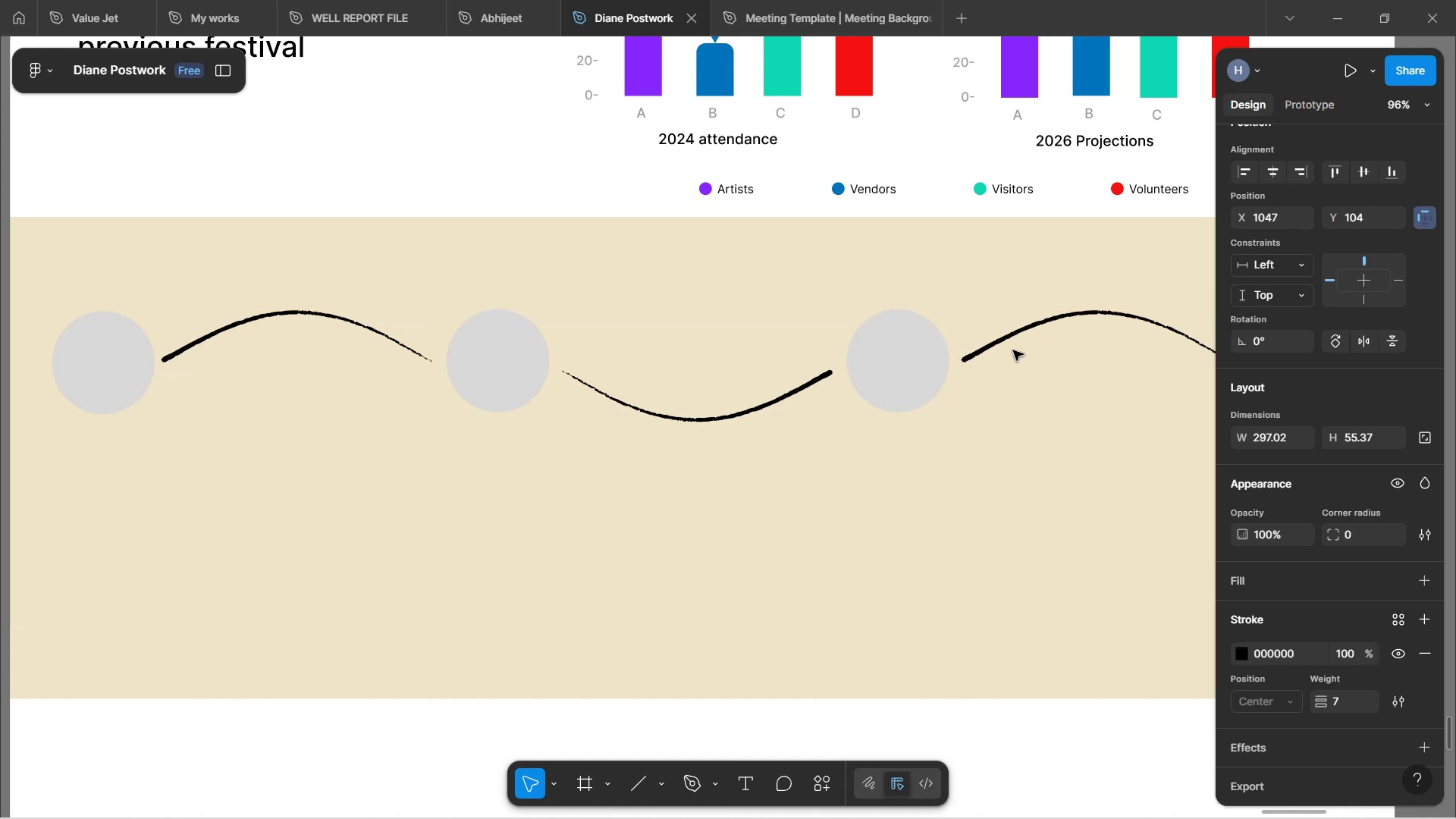 
scroll: coordinate [1013, 353], scroll_direction: down, amount: 10.0
 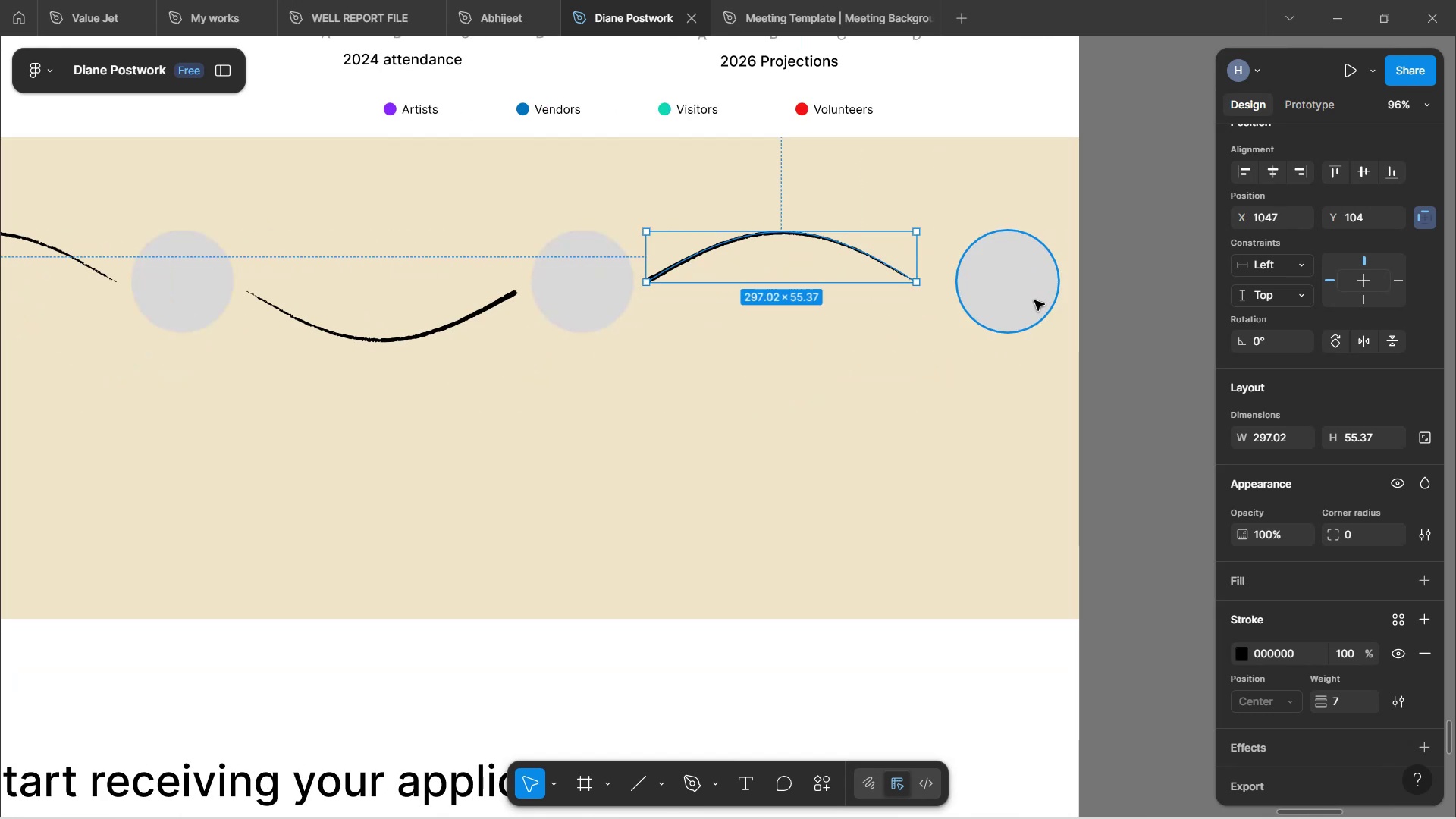 
hold_key(key=ShiftLeft, duration=0.82)
 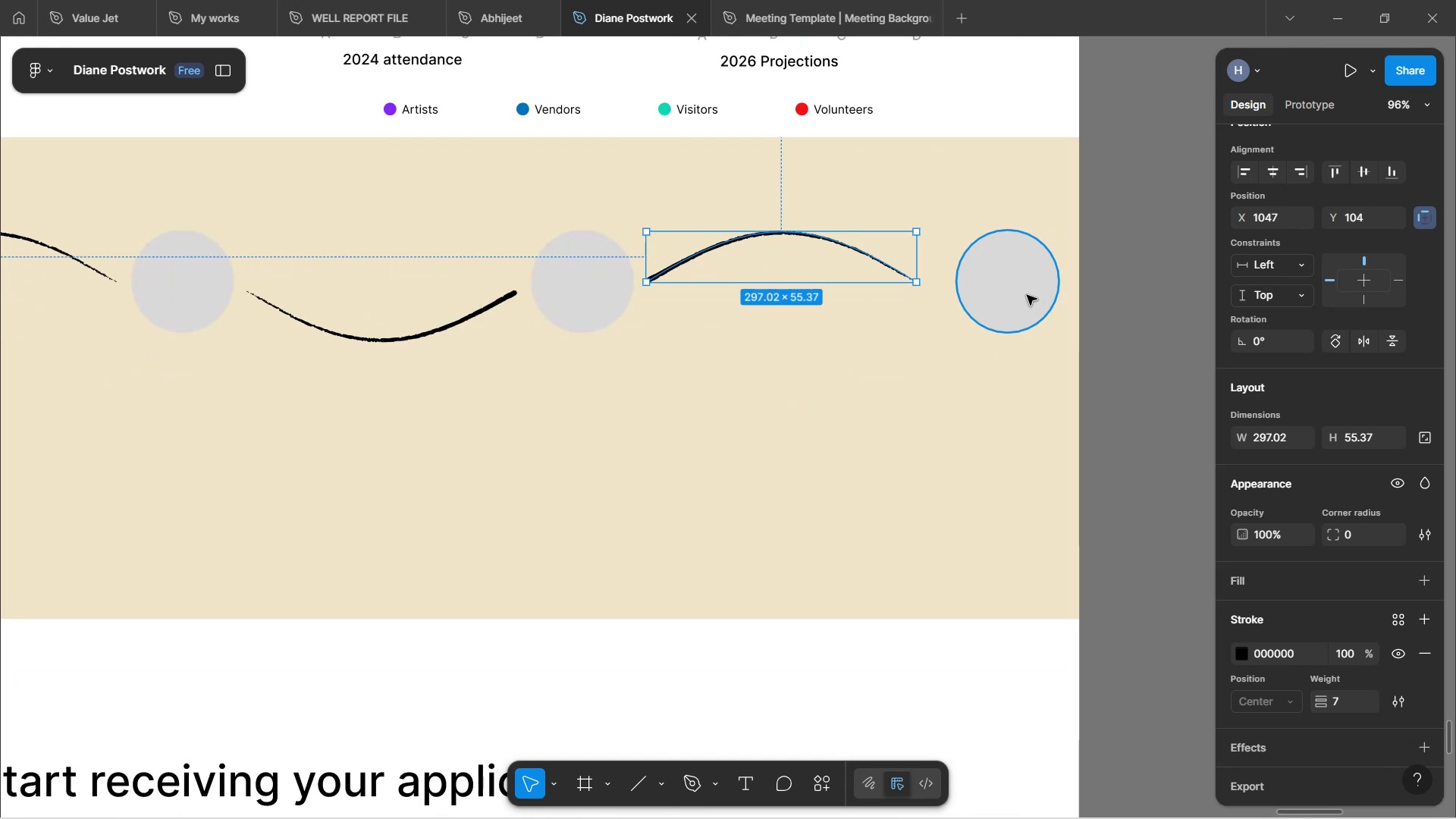 
left_click([1026, 293])
 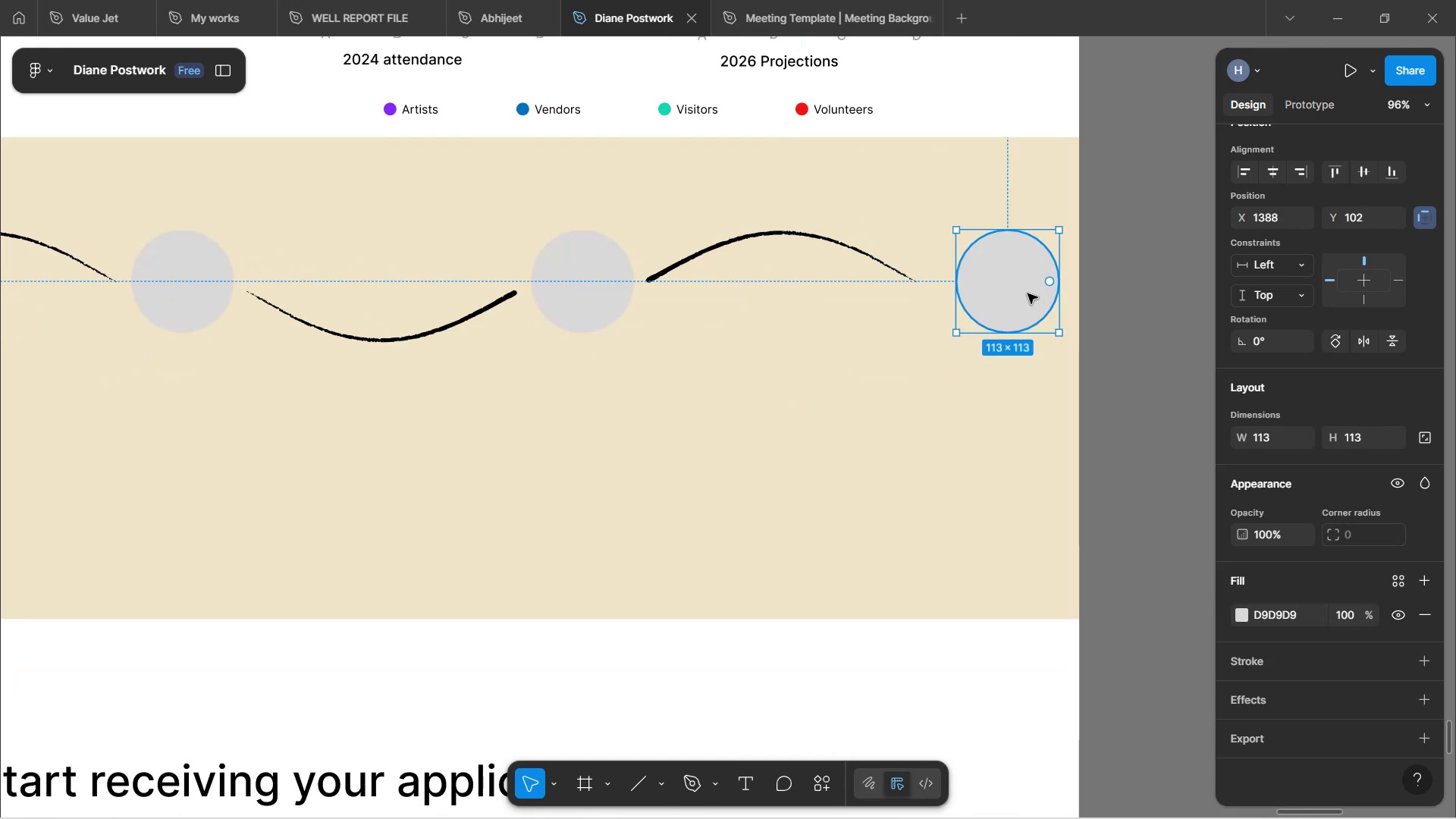 
hold_key(key=ArrowLeft, duration=1.28)
 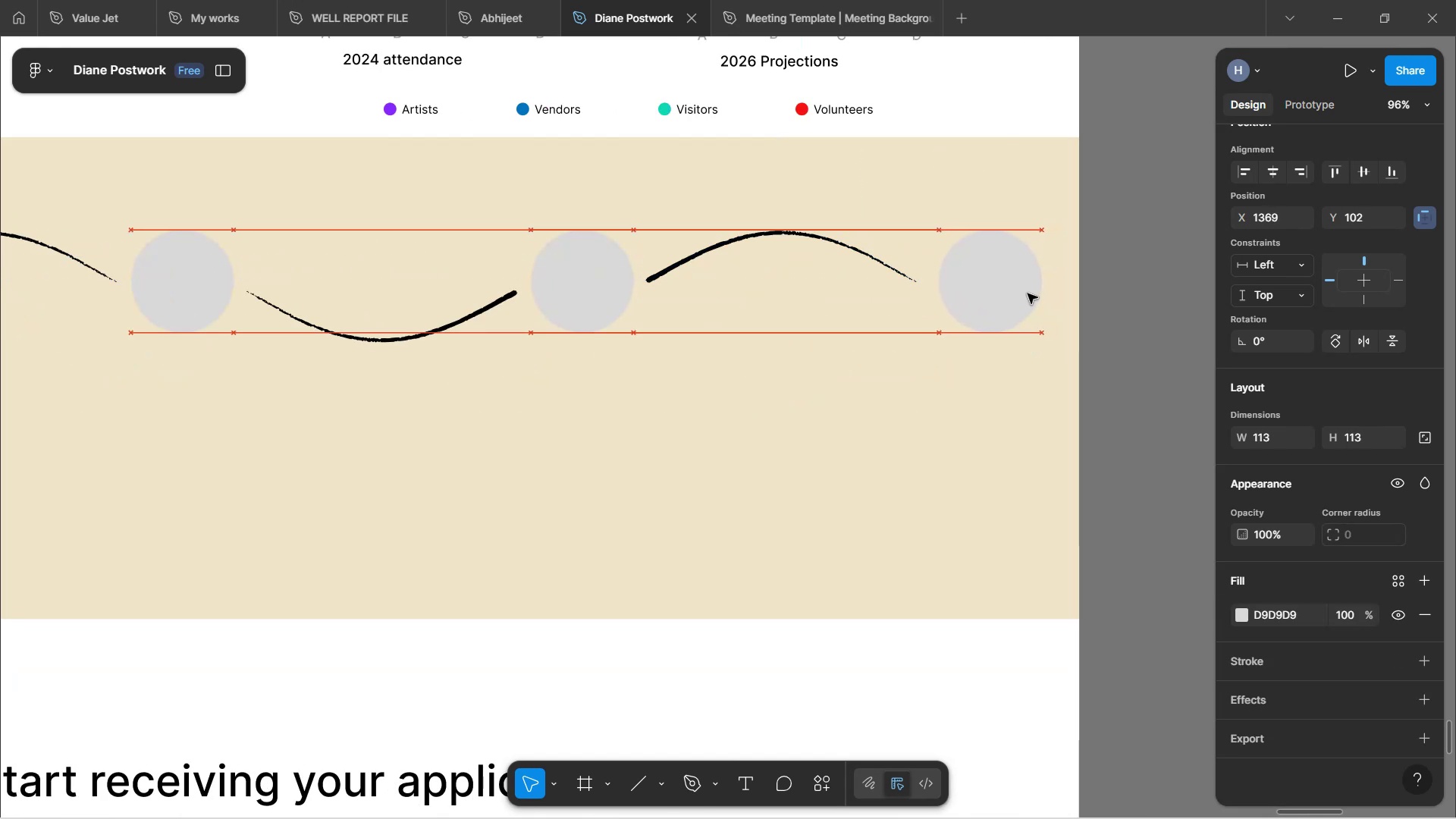 
key(ArrowLeft)
 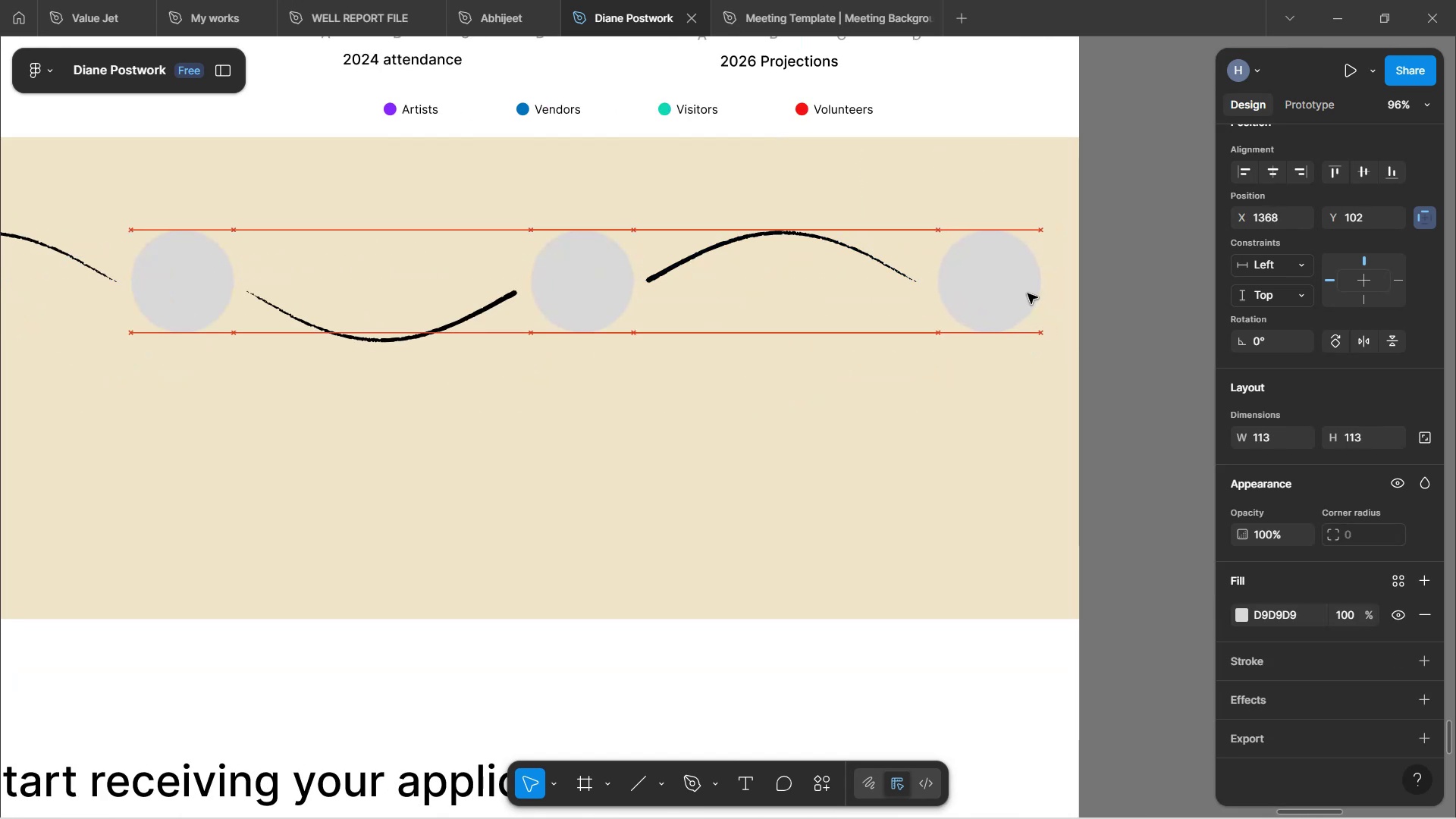 
key(ArrowLeft)
 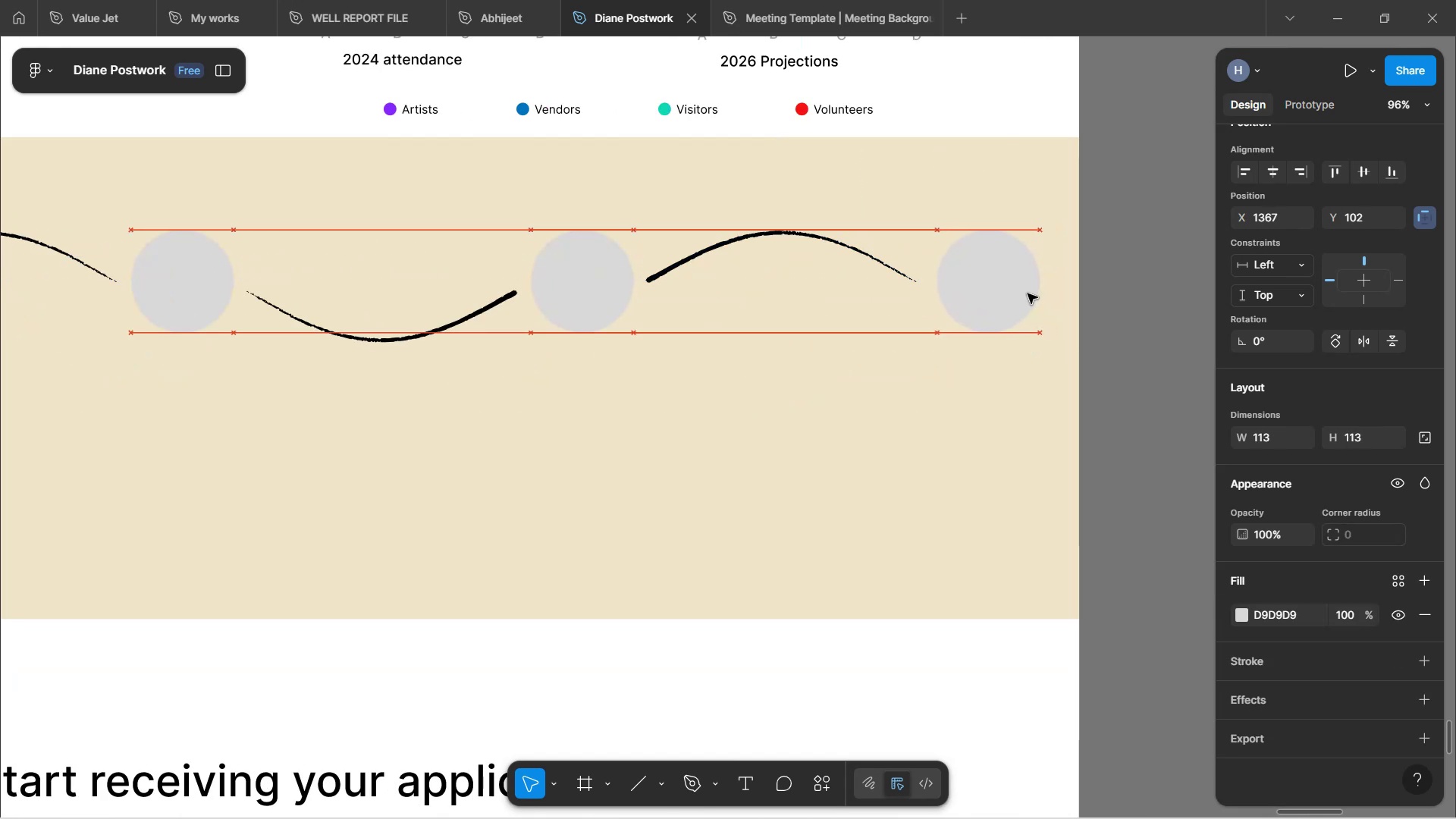 
key(ArrowLeft)
 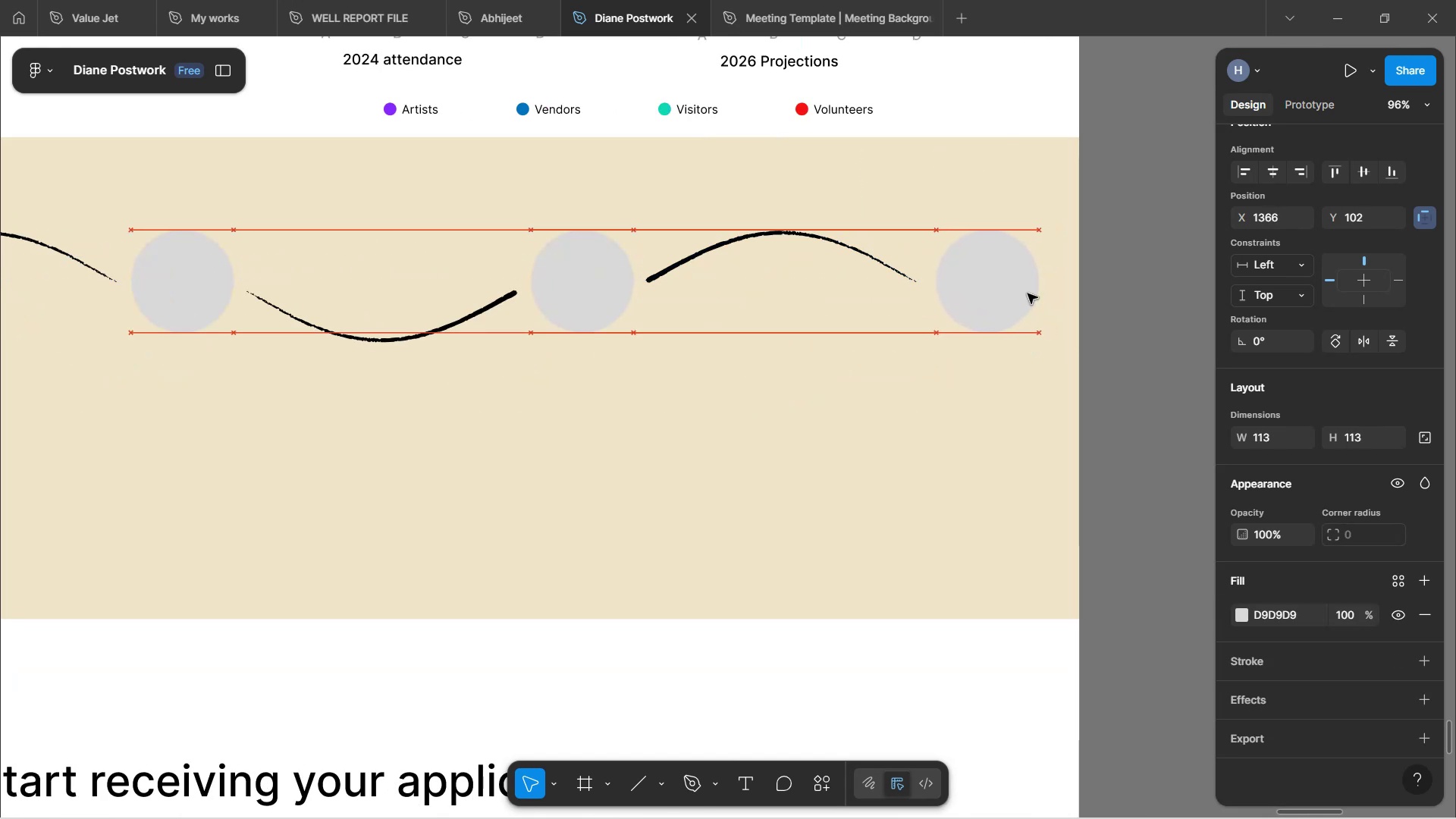 
key(ArrowLeft)
 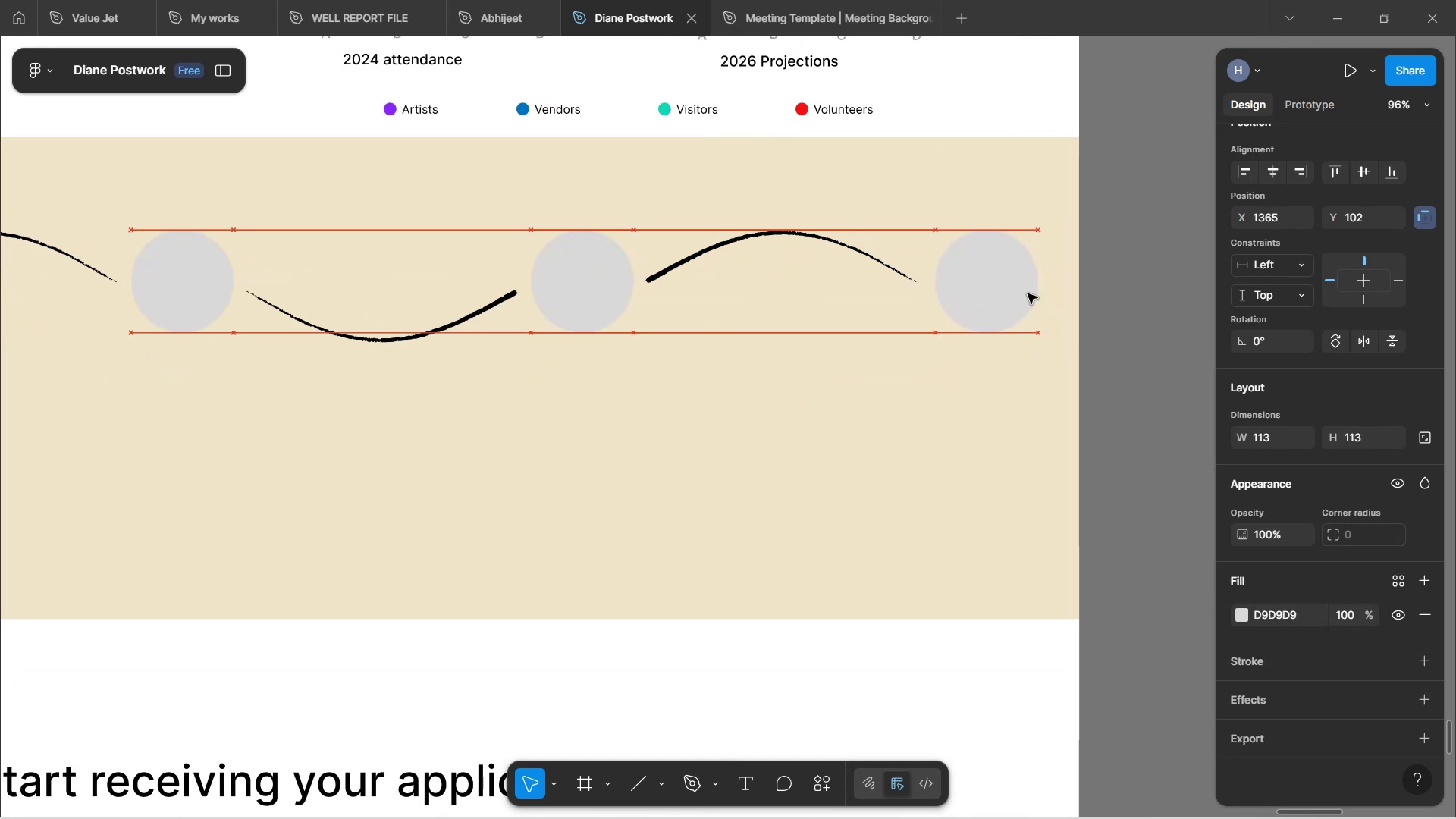 
key(ArrowLeft)
 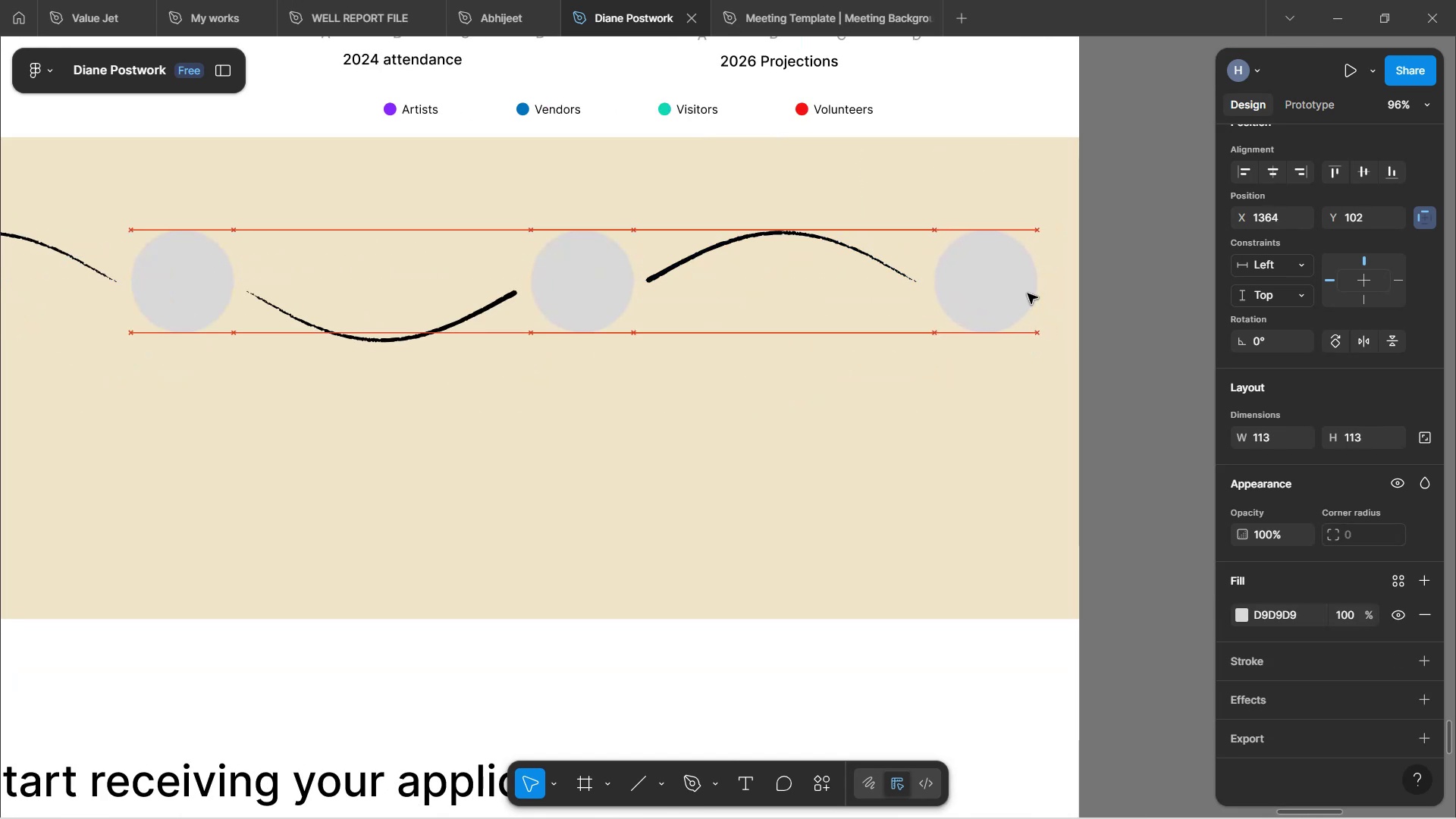 
key(ArrowLeft)
 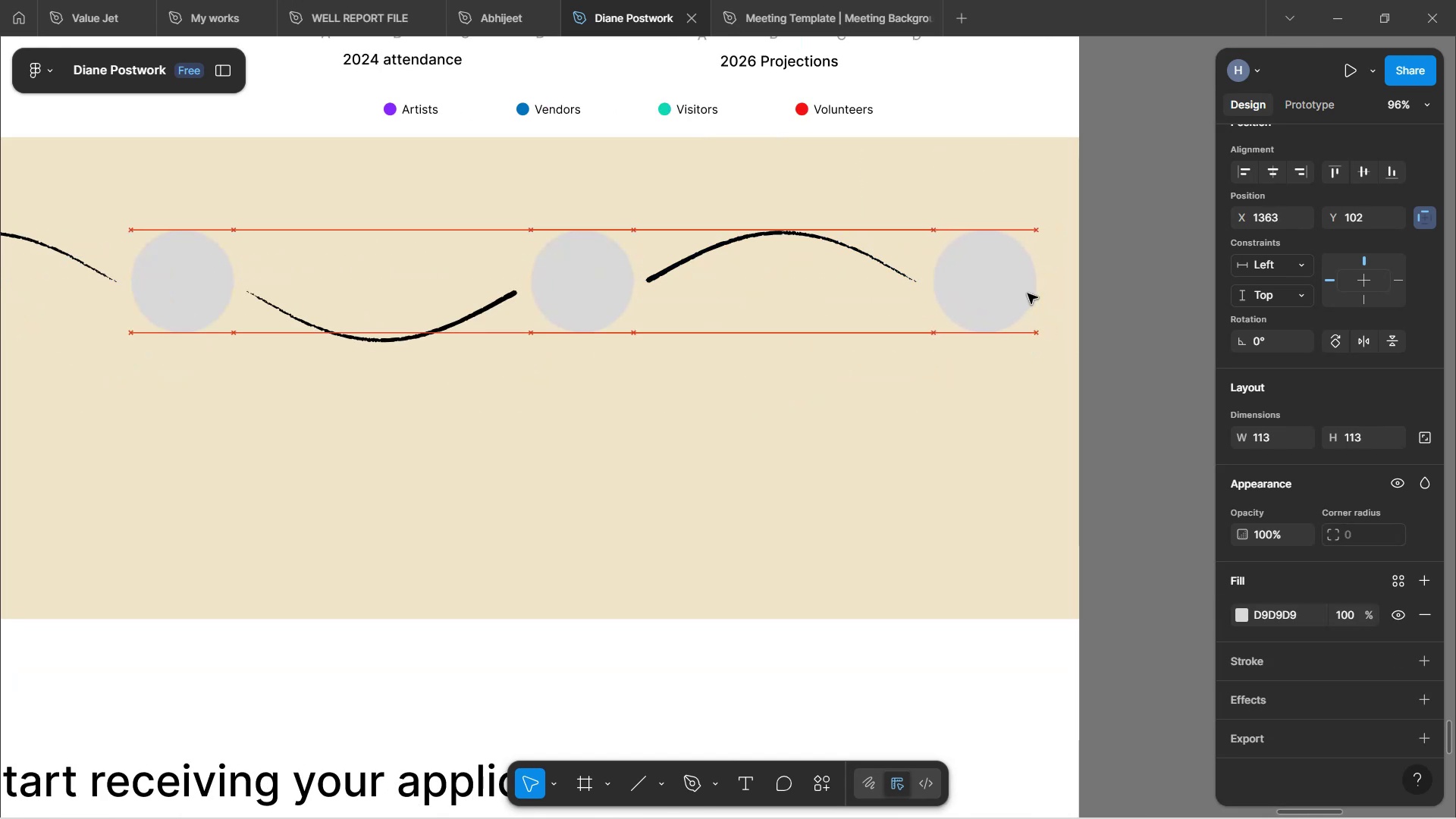 
key(ArrowLeft)
 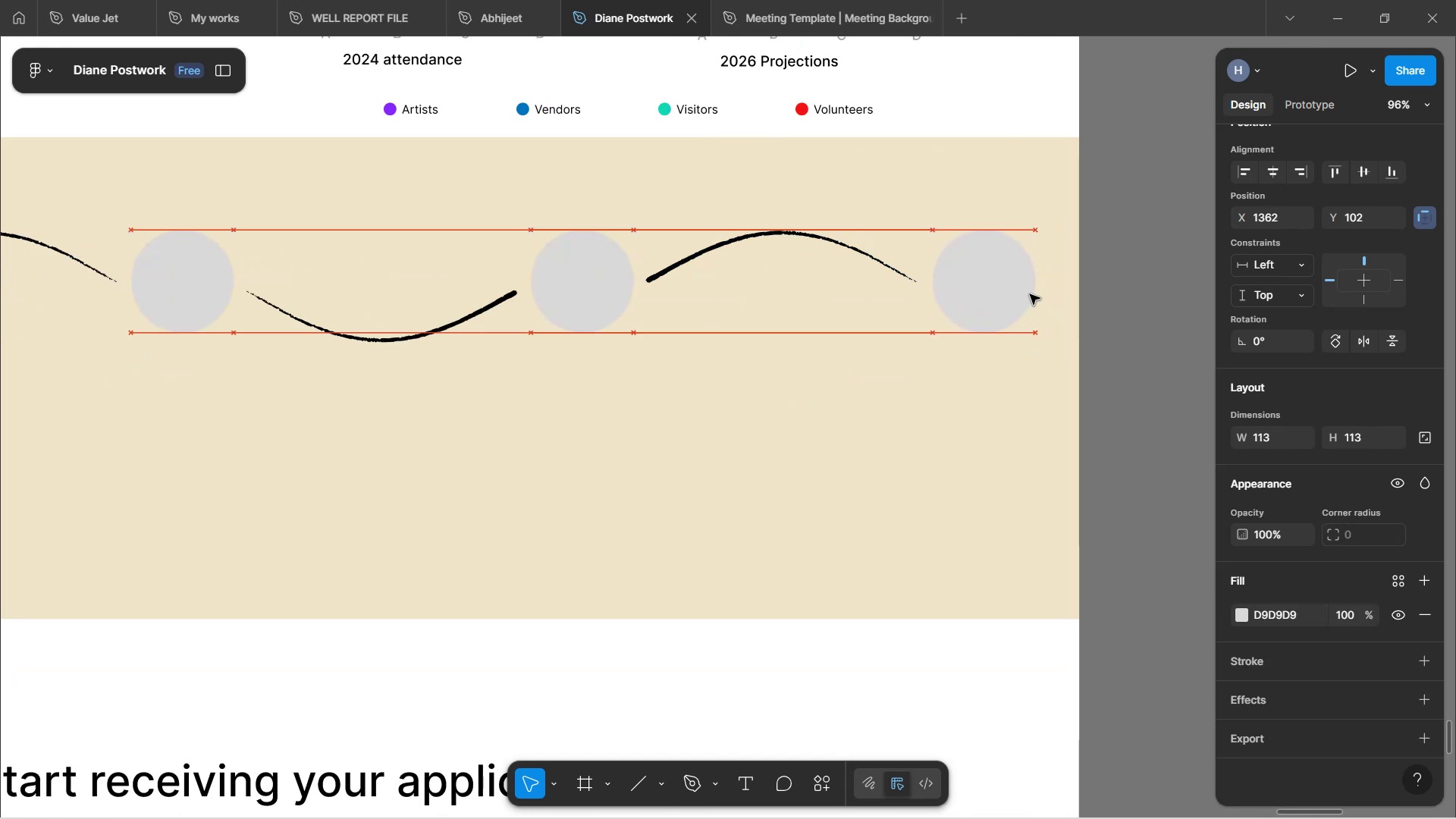 
key(ArrowLeft)
 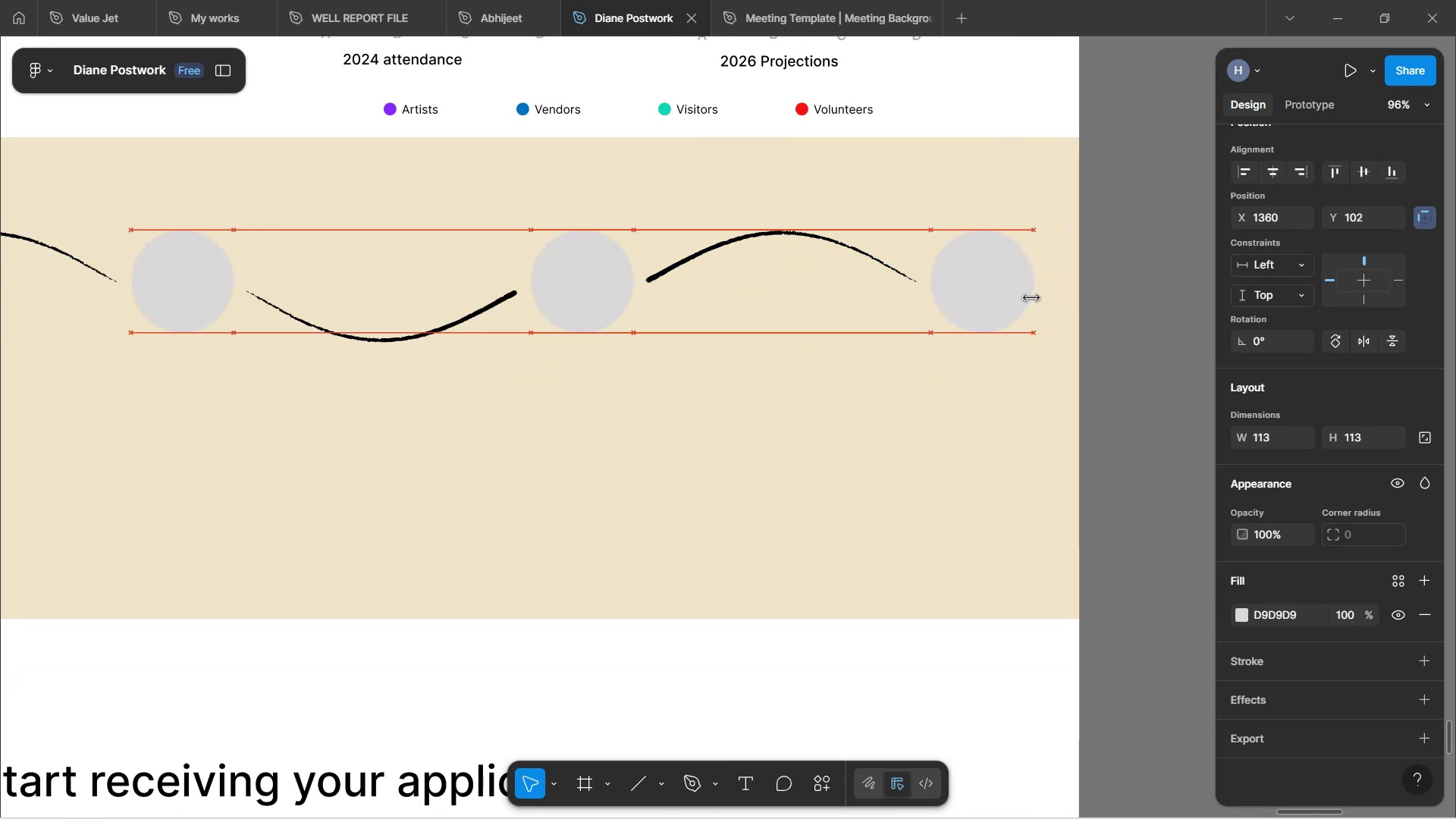 
key(ArrowLeft)
 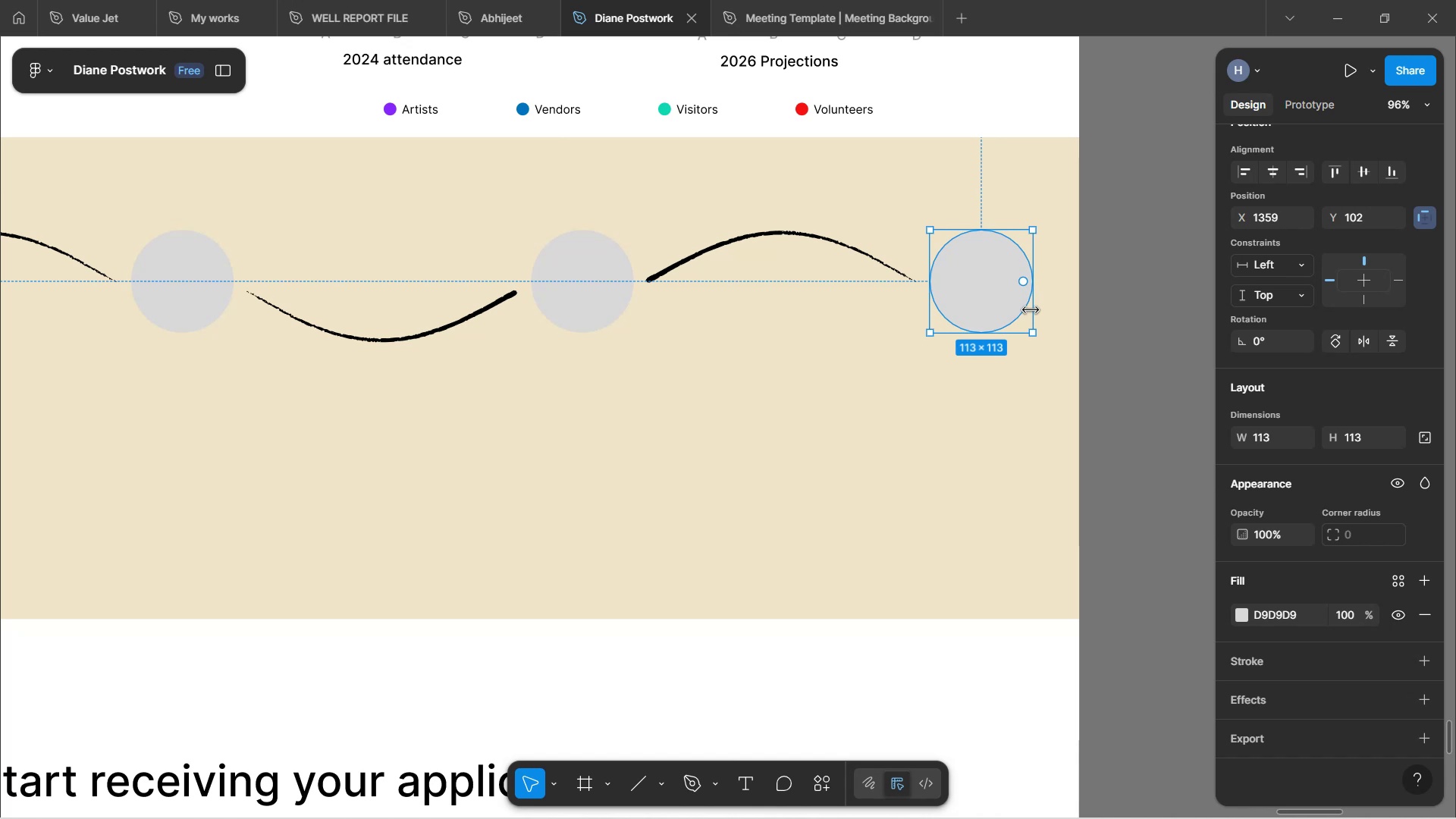 
wait(8.92)
 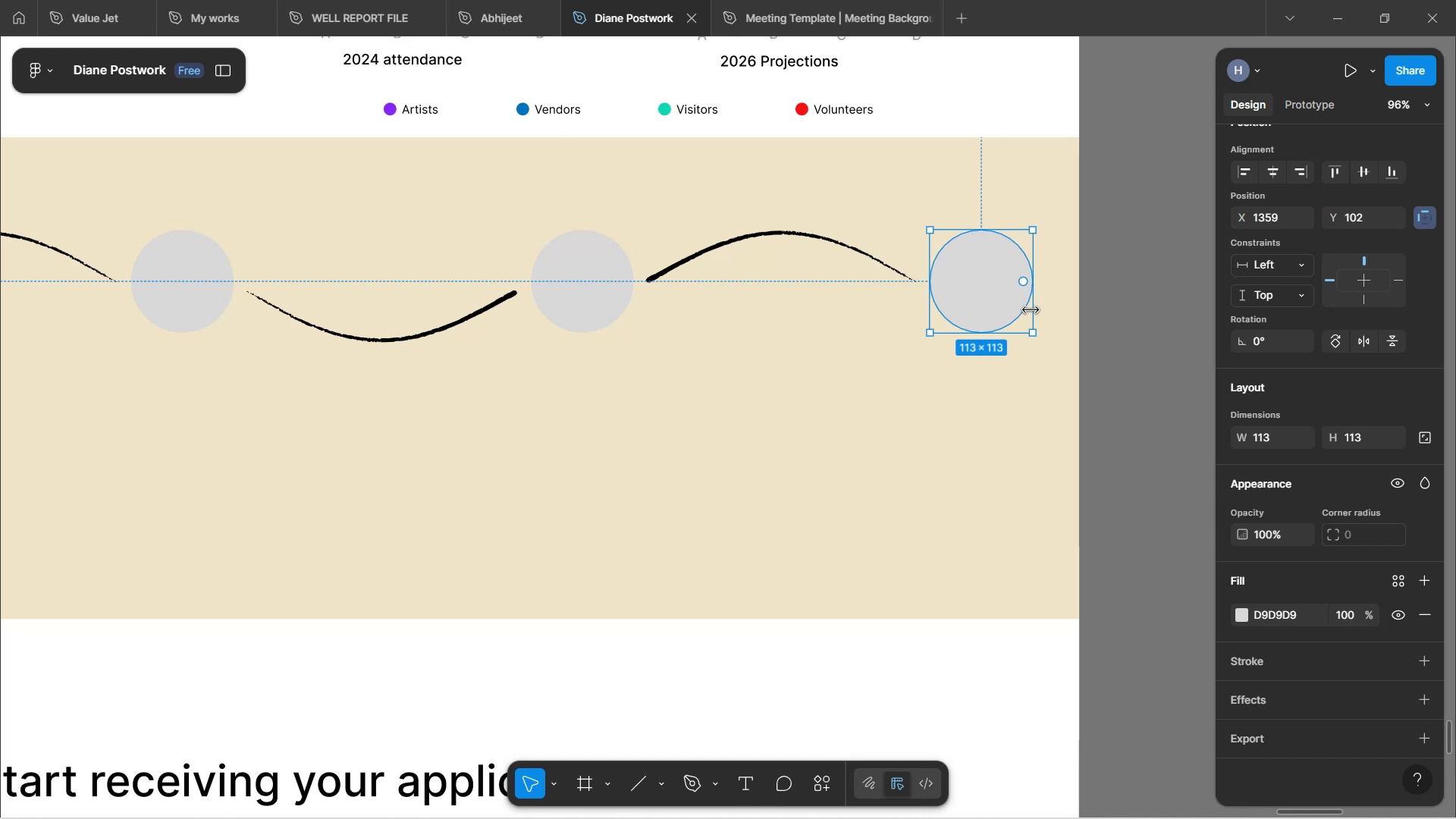 
left_click([967, 457])
 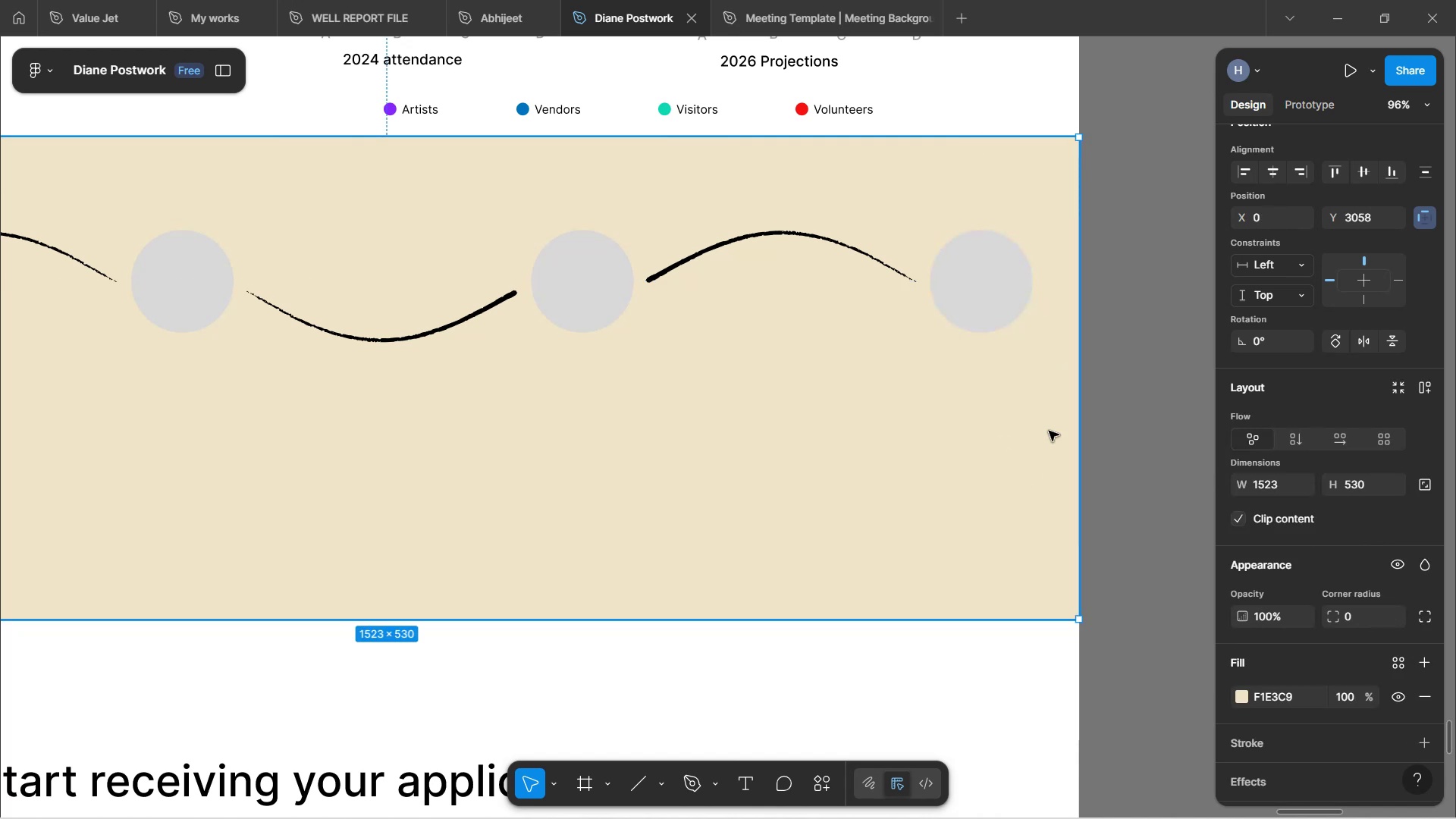 
hold_key(key=ControlLeft, duration=1.64)
scroll: coordinate [1133, 403], scroll_direction: down, amount: 3.0
 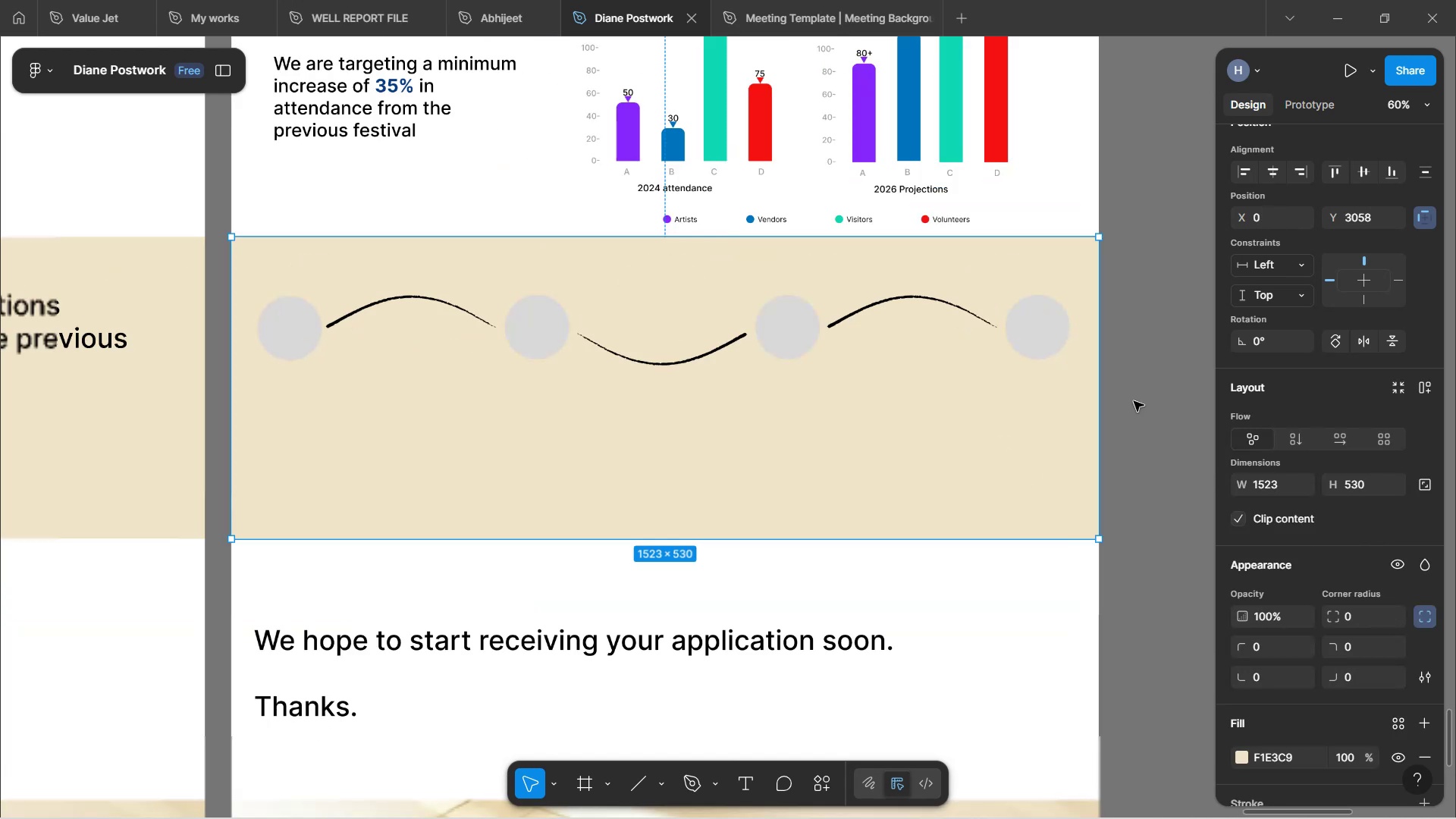 
key(Control+ControlLeft)
 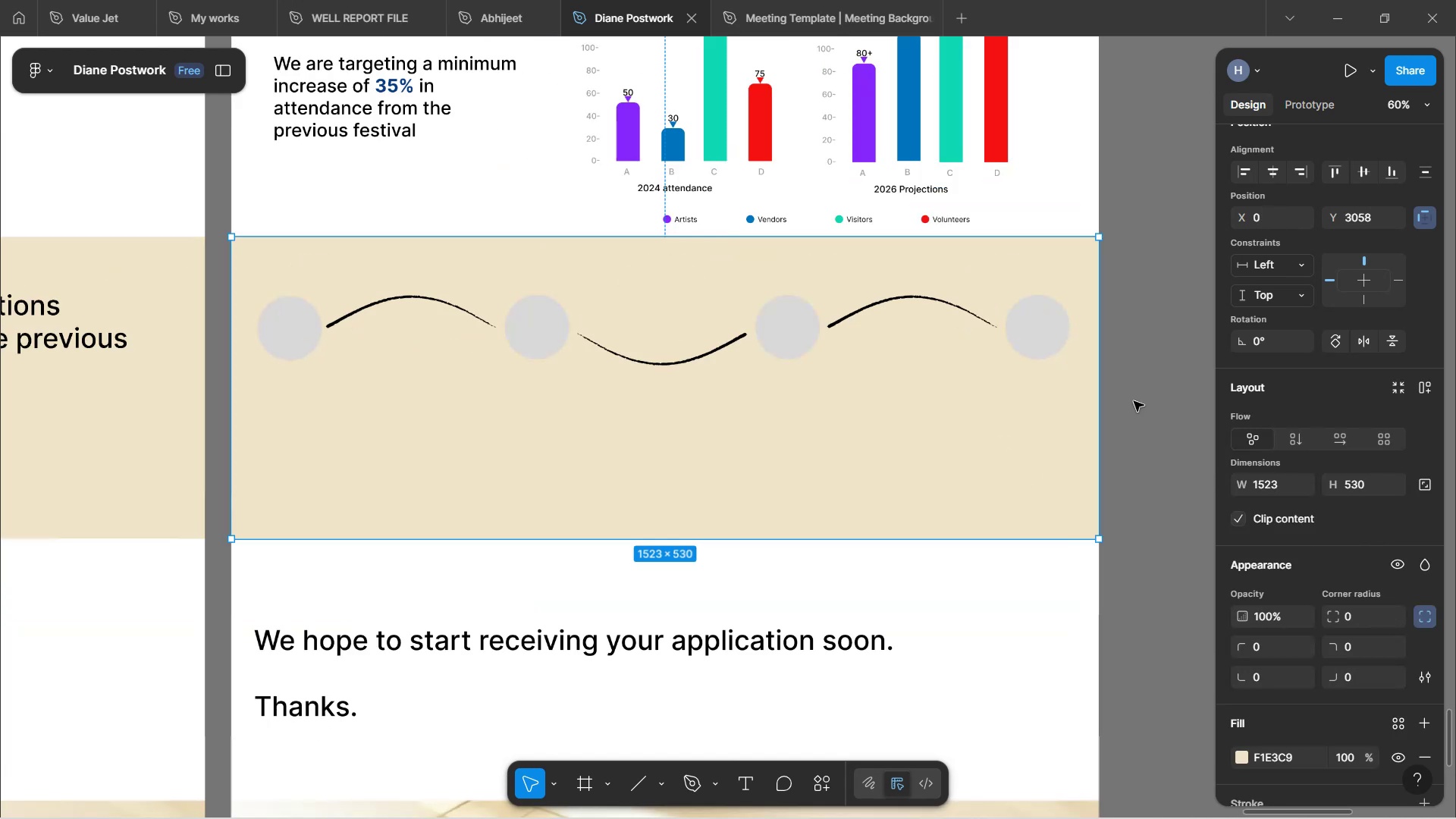 
key(Control+ControlLeft)
 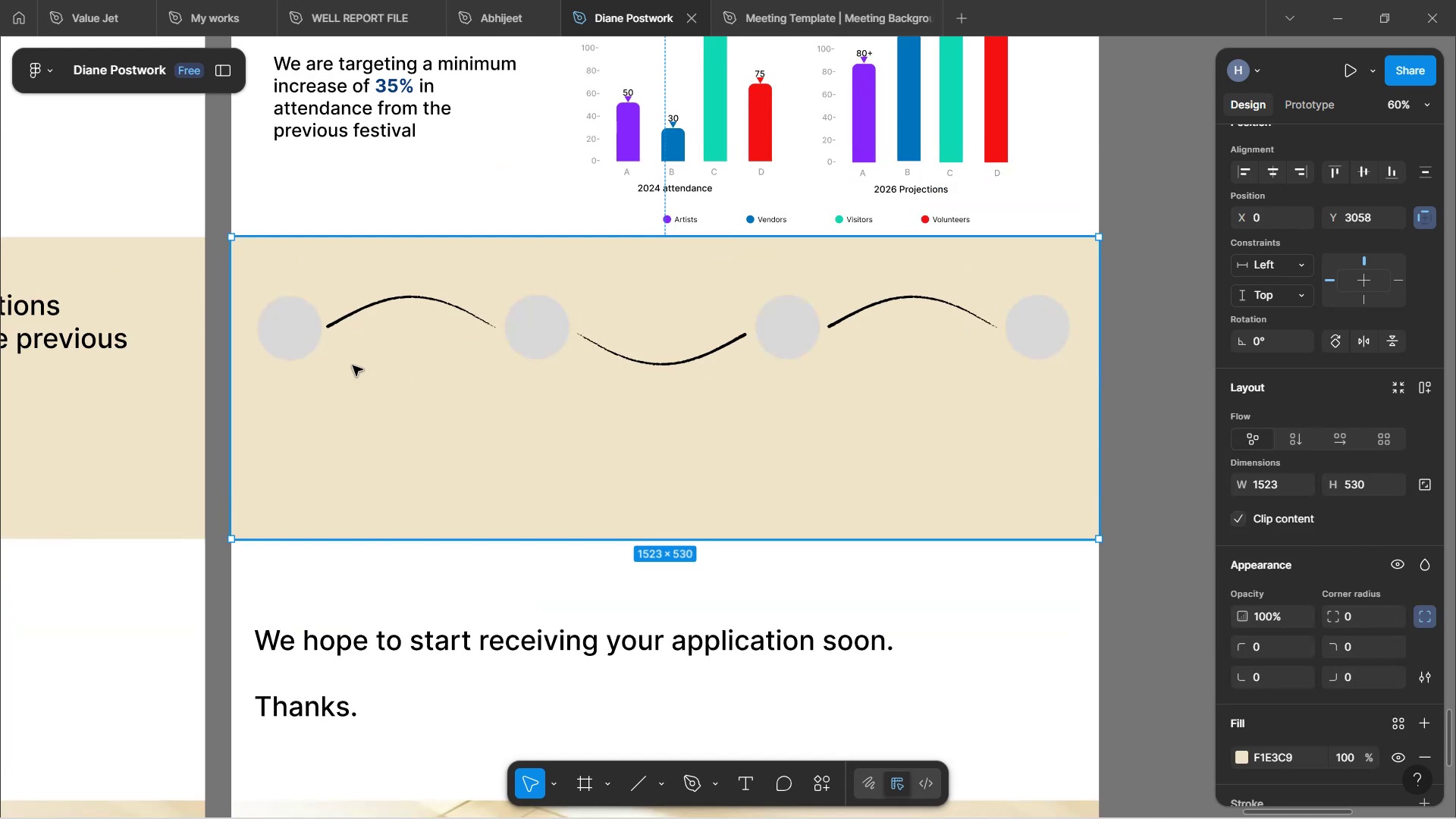 
double_click([293, 338])
 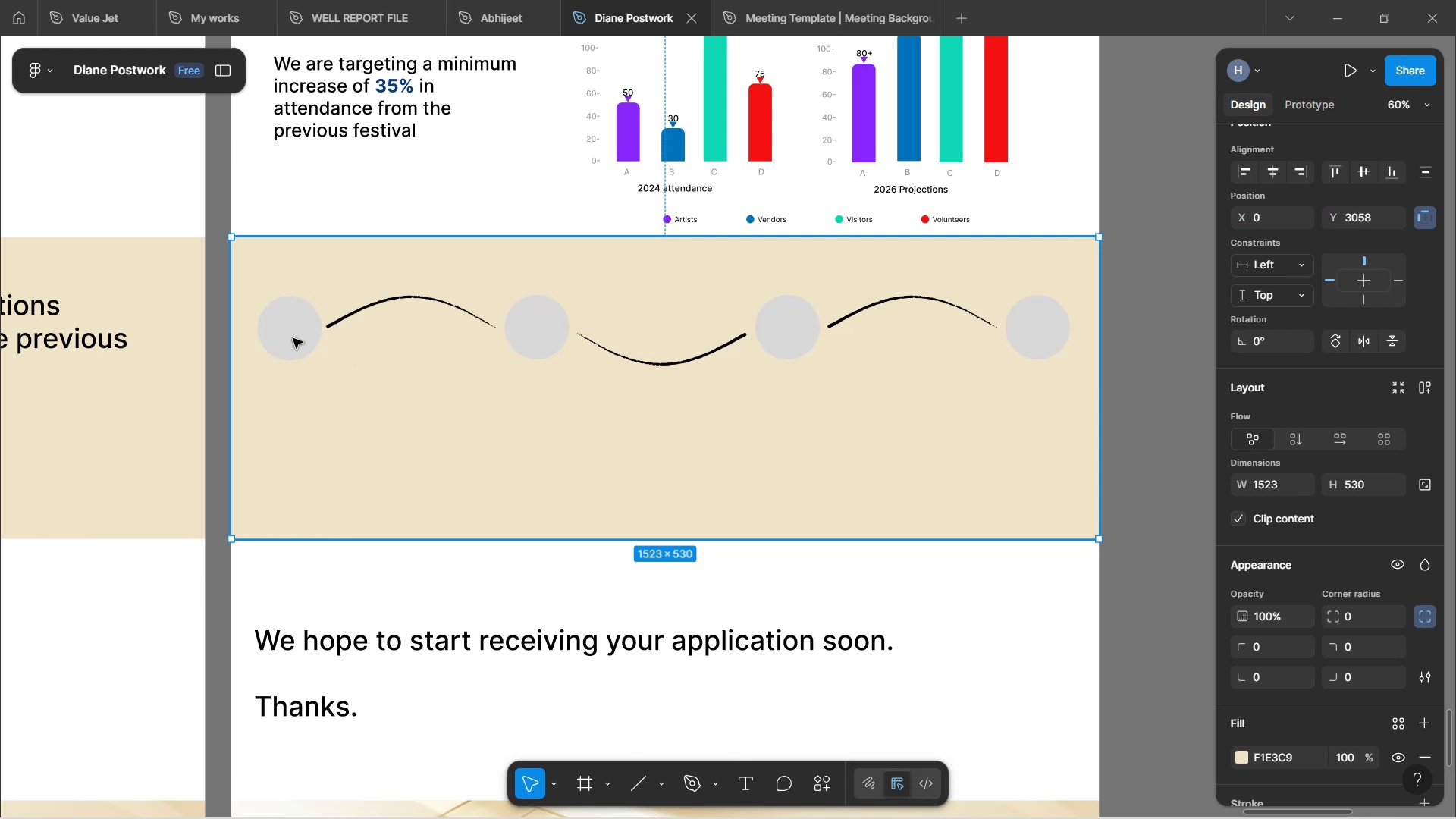 
double_click([293, 338])
 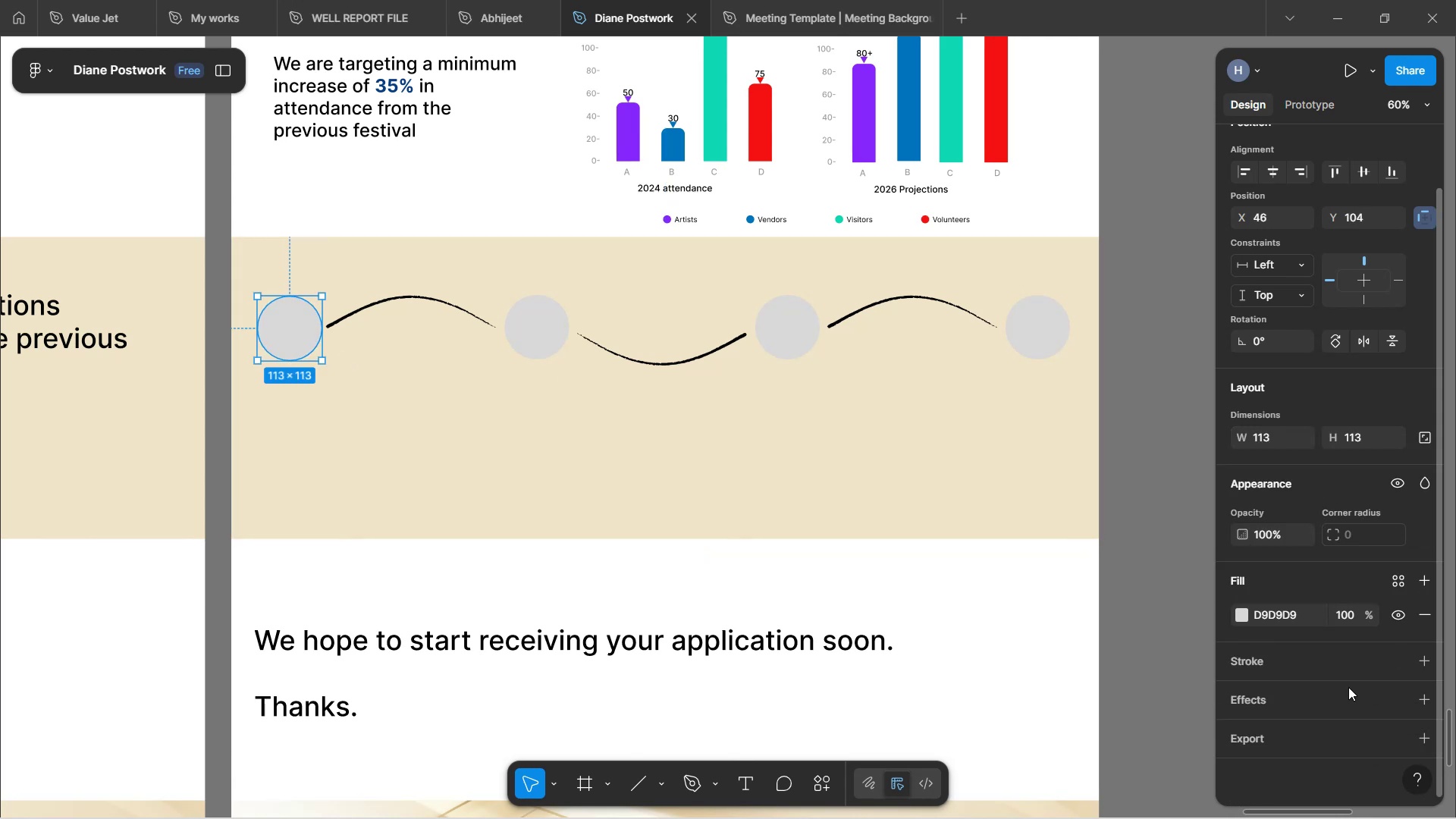 
left_click([1313, 670])
 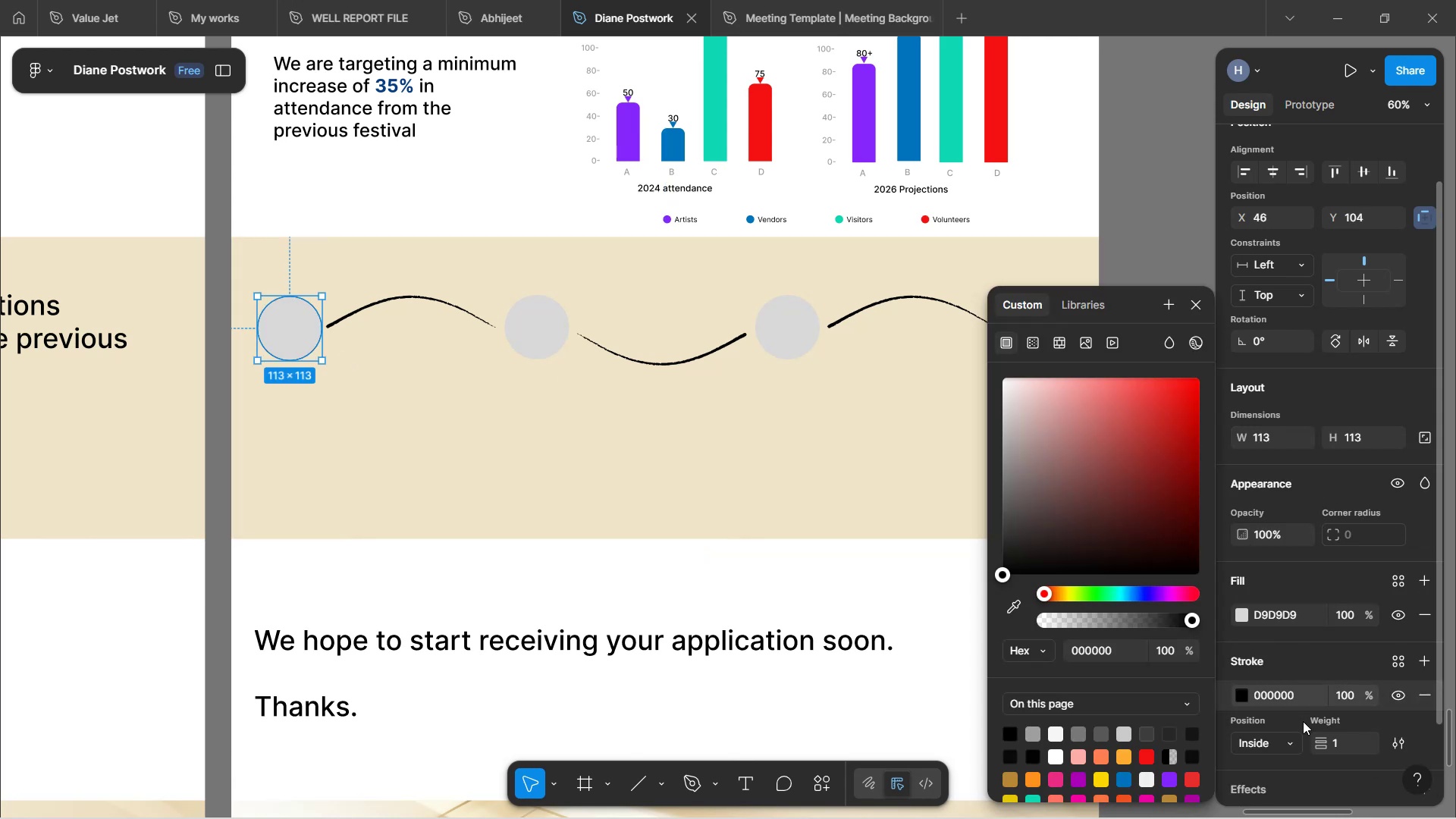 
left_click([1280, 737])
 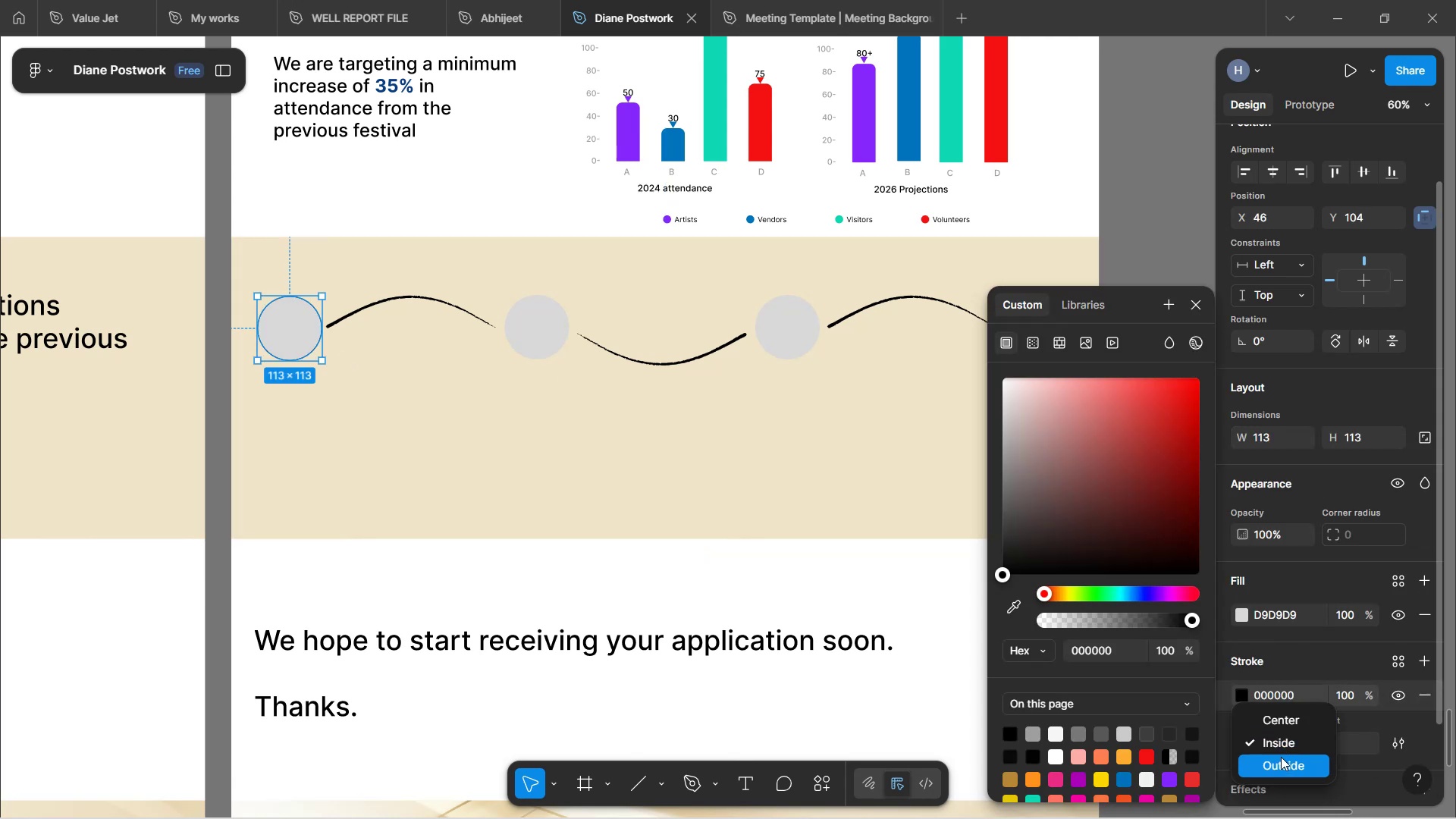 
left_click([1281, 759])
 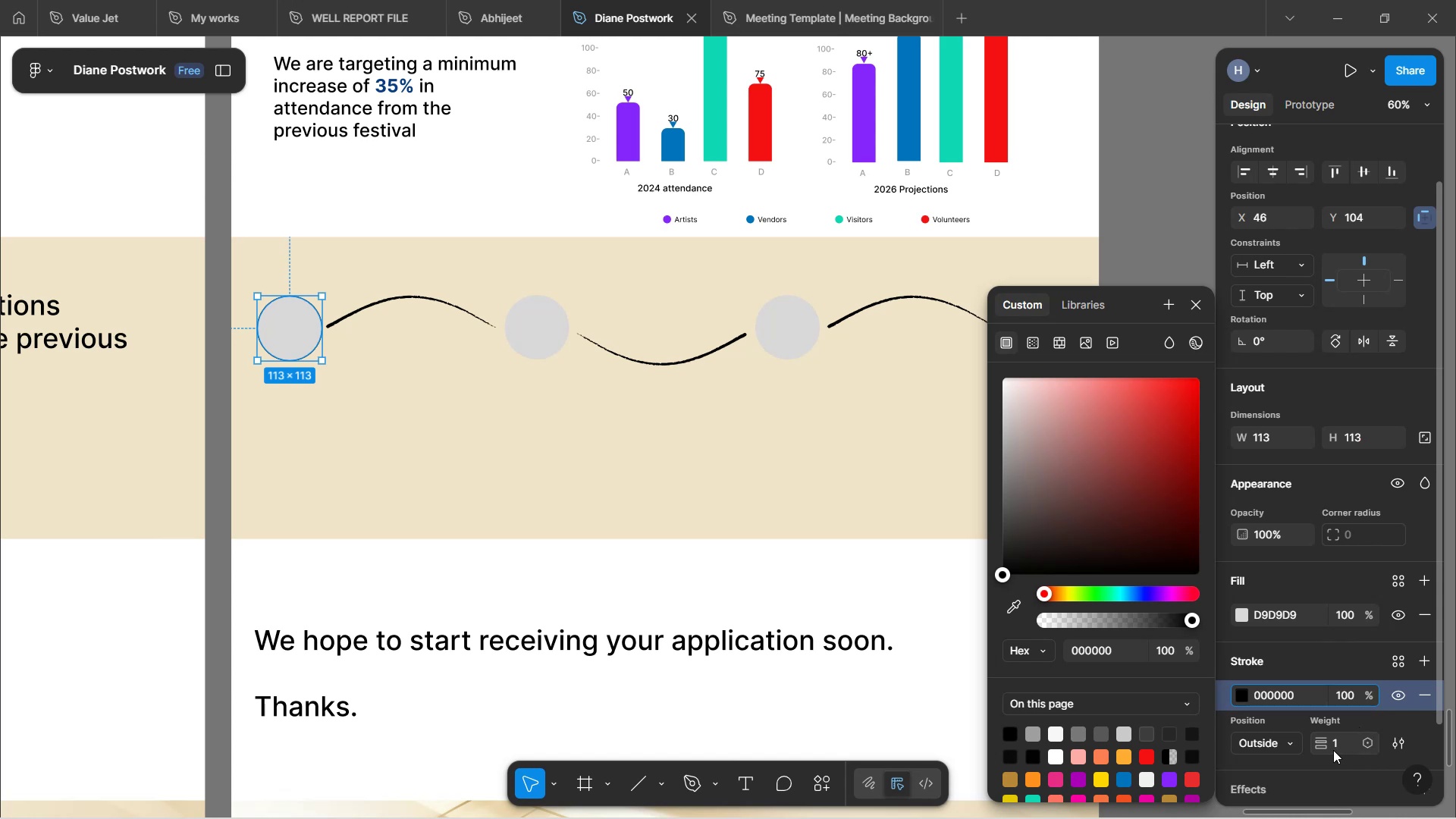 
left_click_drag(start_coordinate=[1329, 746], to_coordinate=[730, 426])
 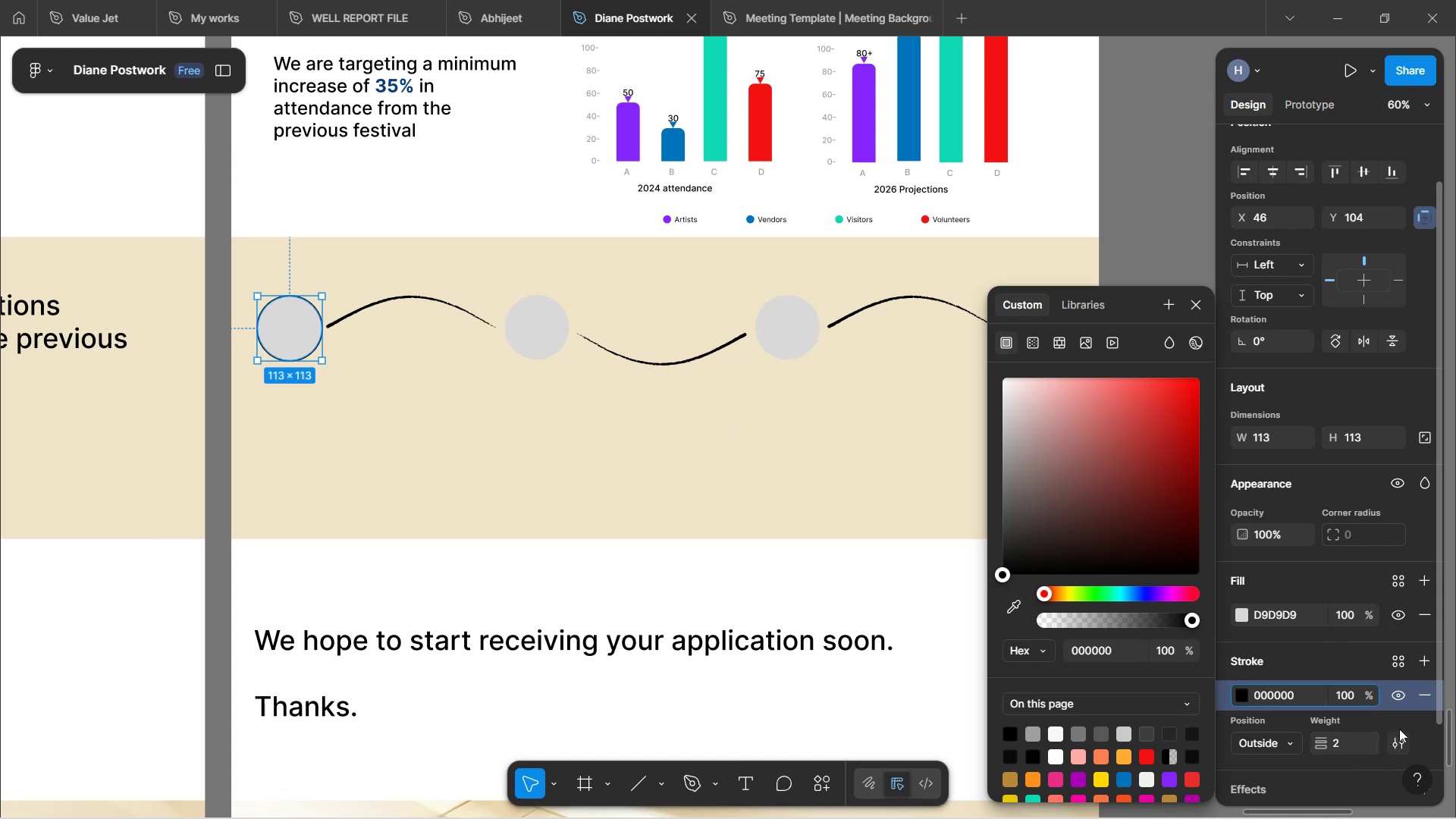 
left_click([1396, 744])
 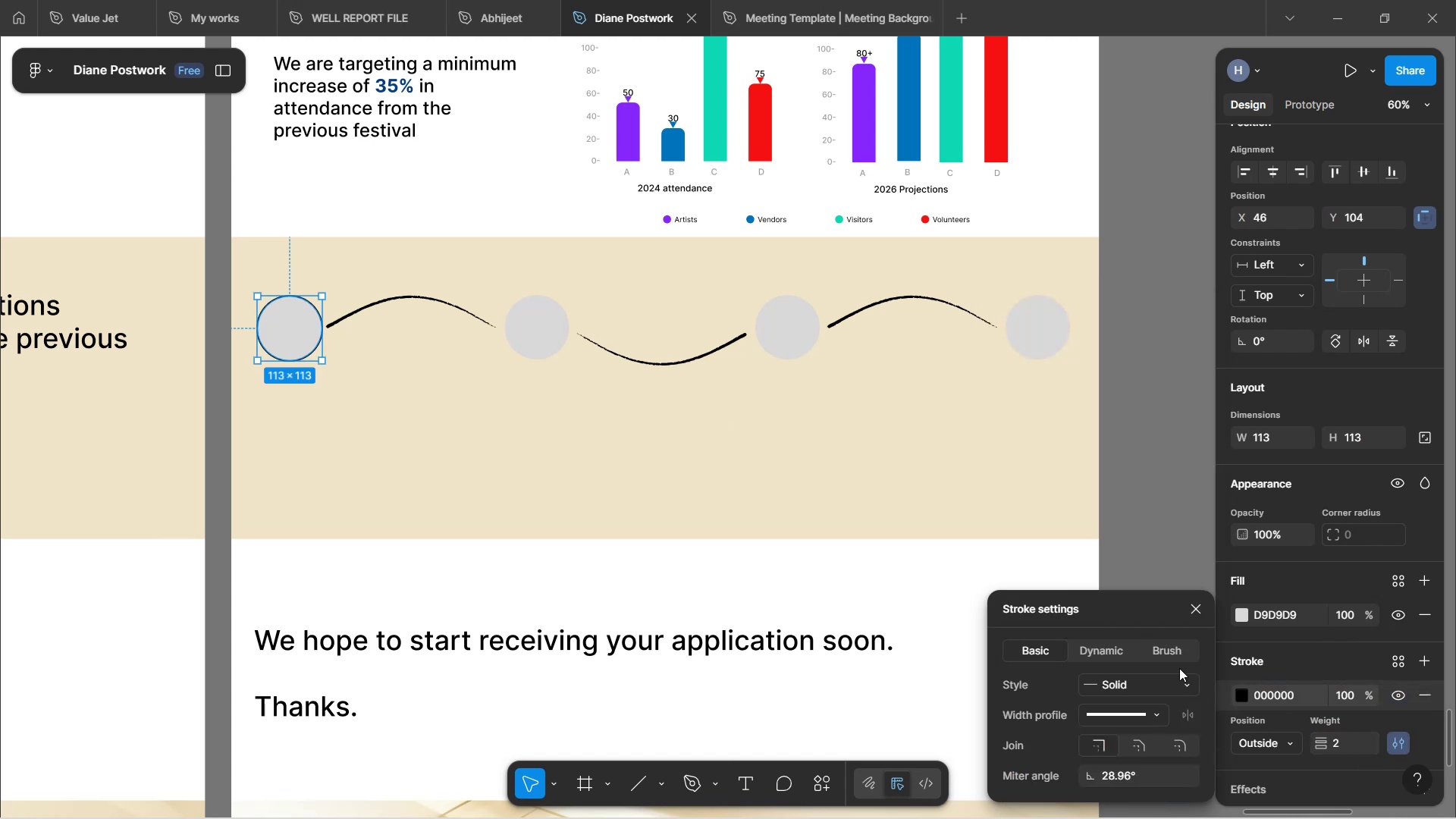 
left_click([1163, 650])
 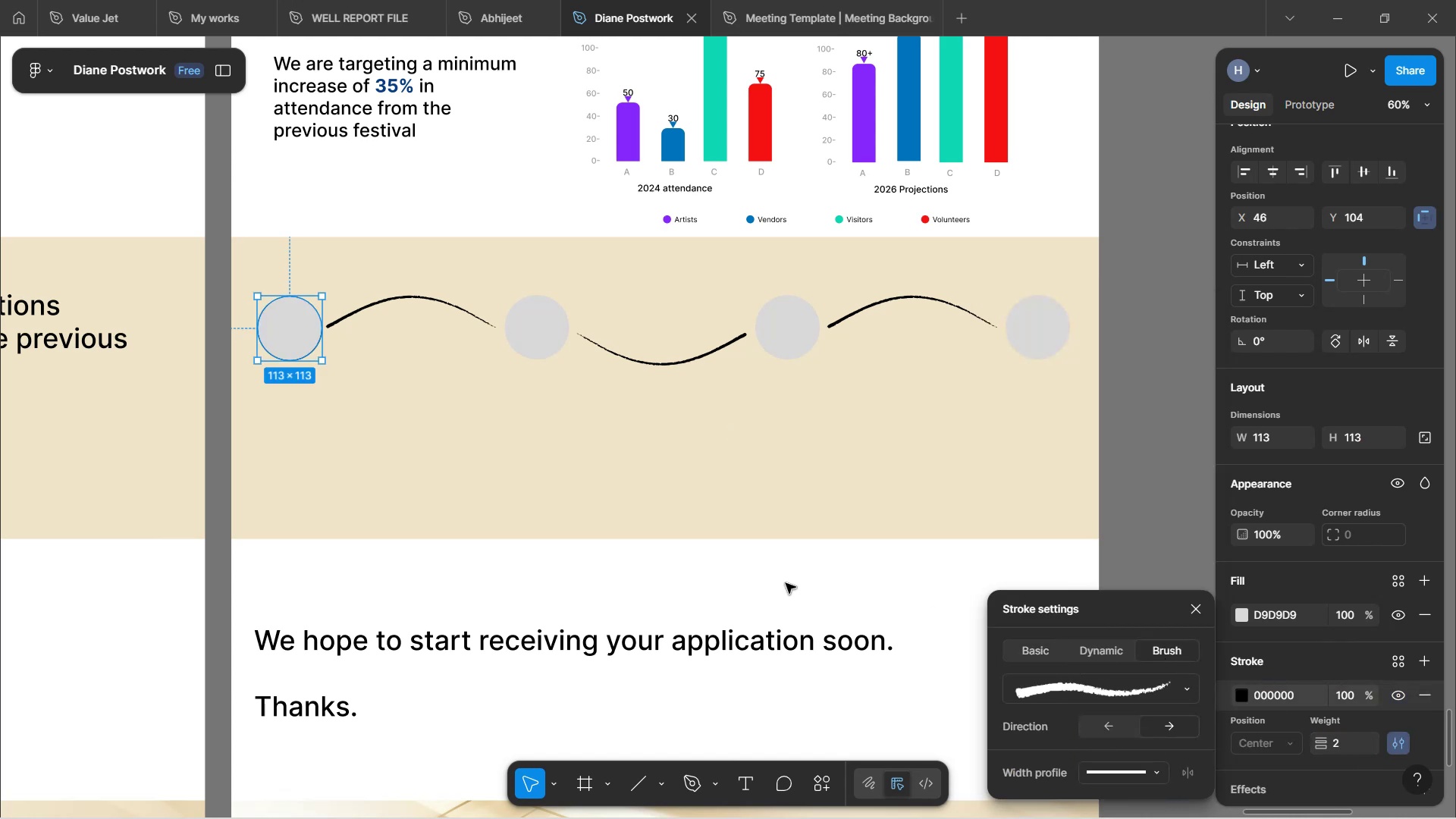 
hold_key(key=ControlLeft, duration=1.58)
scroll: coordinate [299, 362], scroll_direction: up, amount: 6.0
 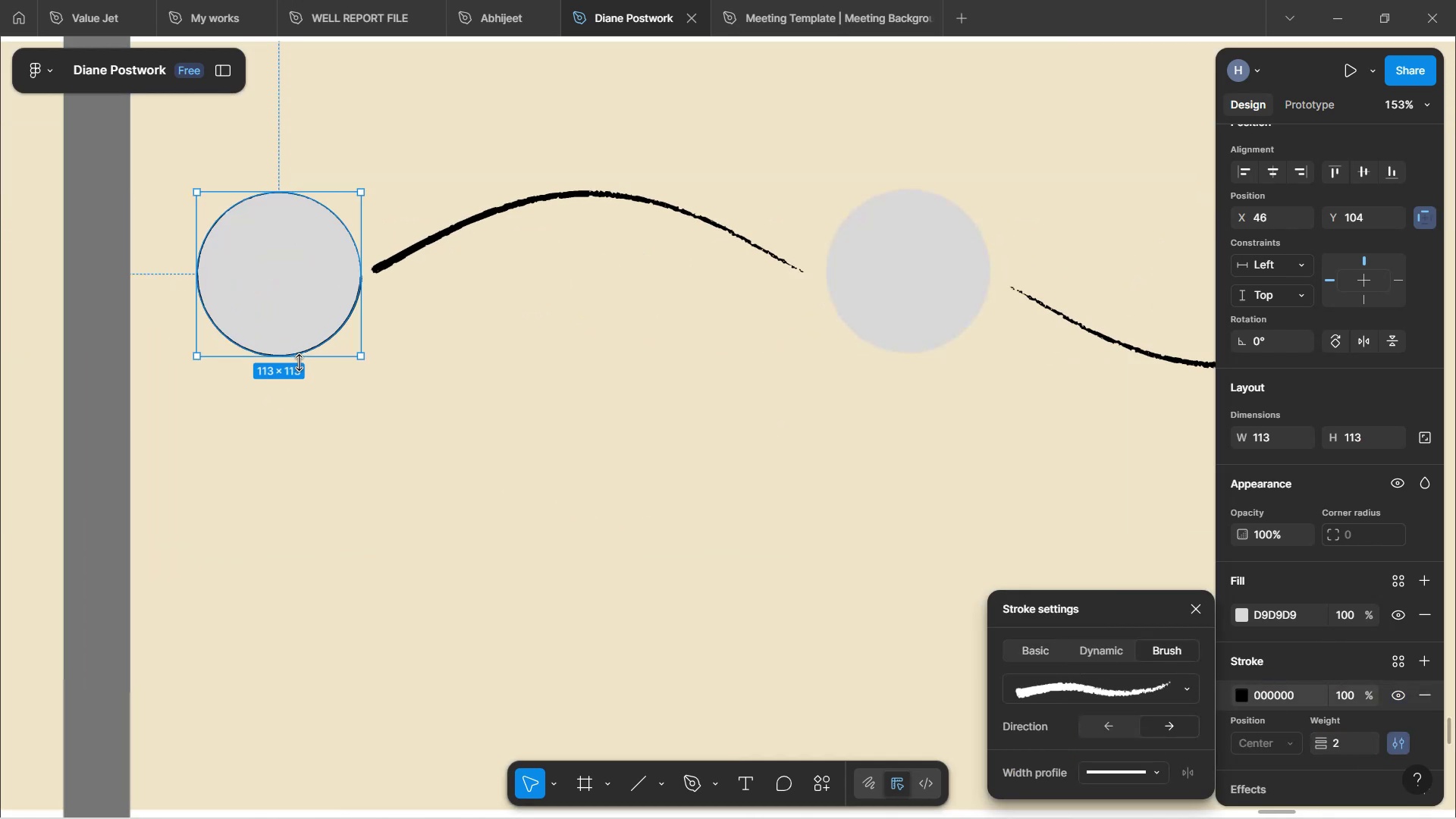 
key(Control+ControlLeft)
 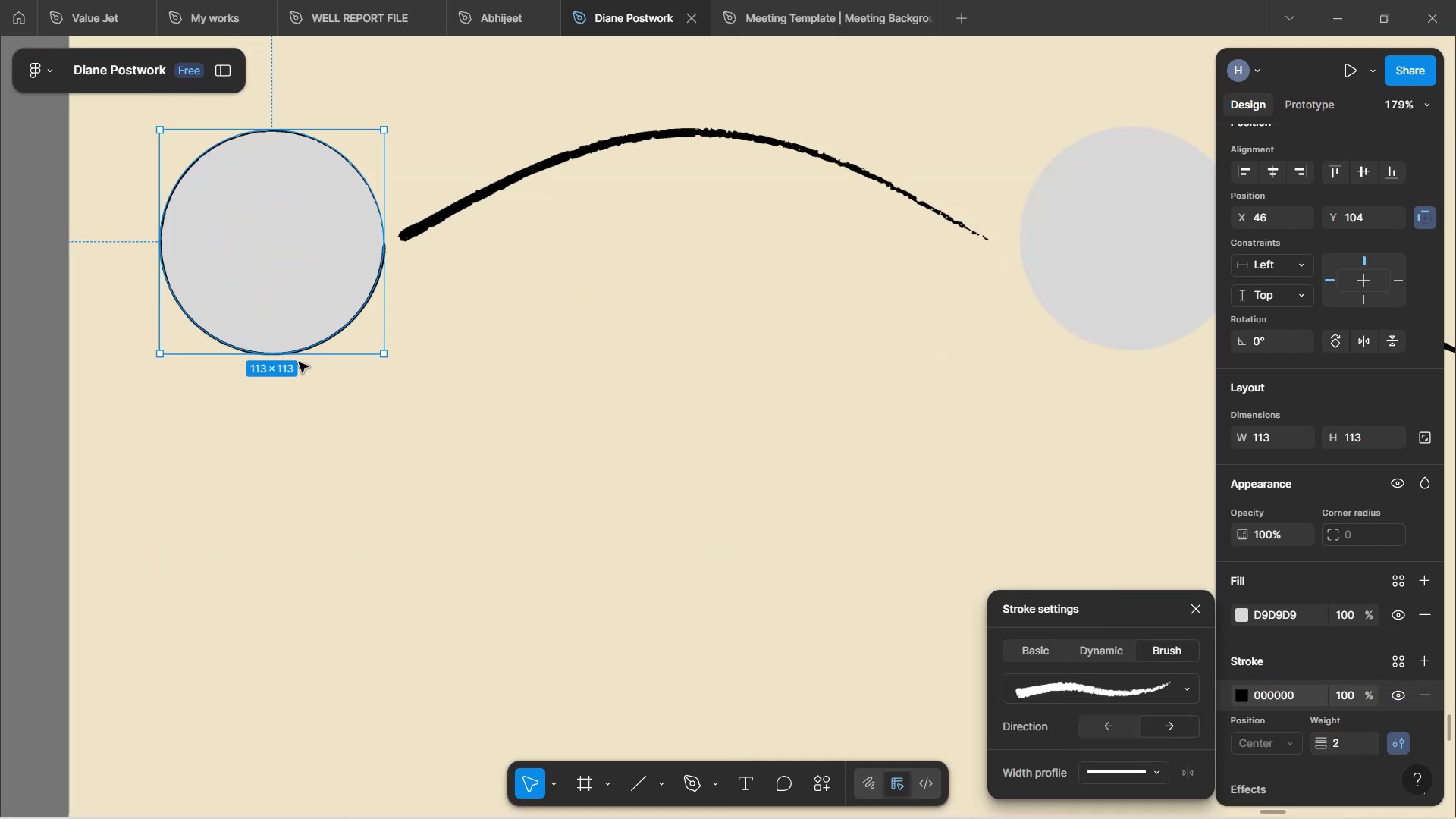 
key(Control+ControlLeft)
 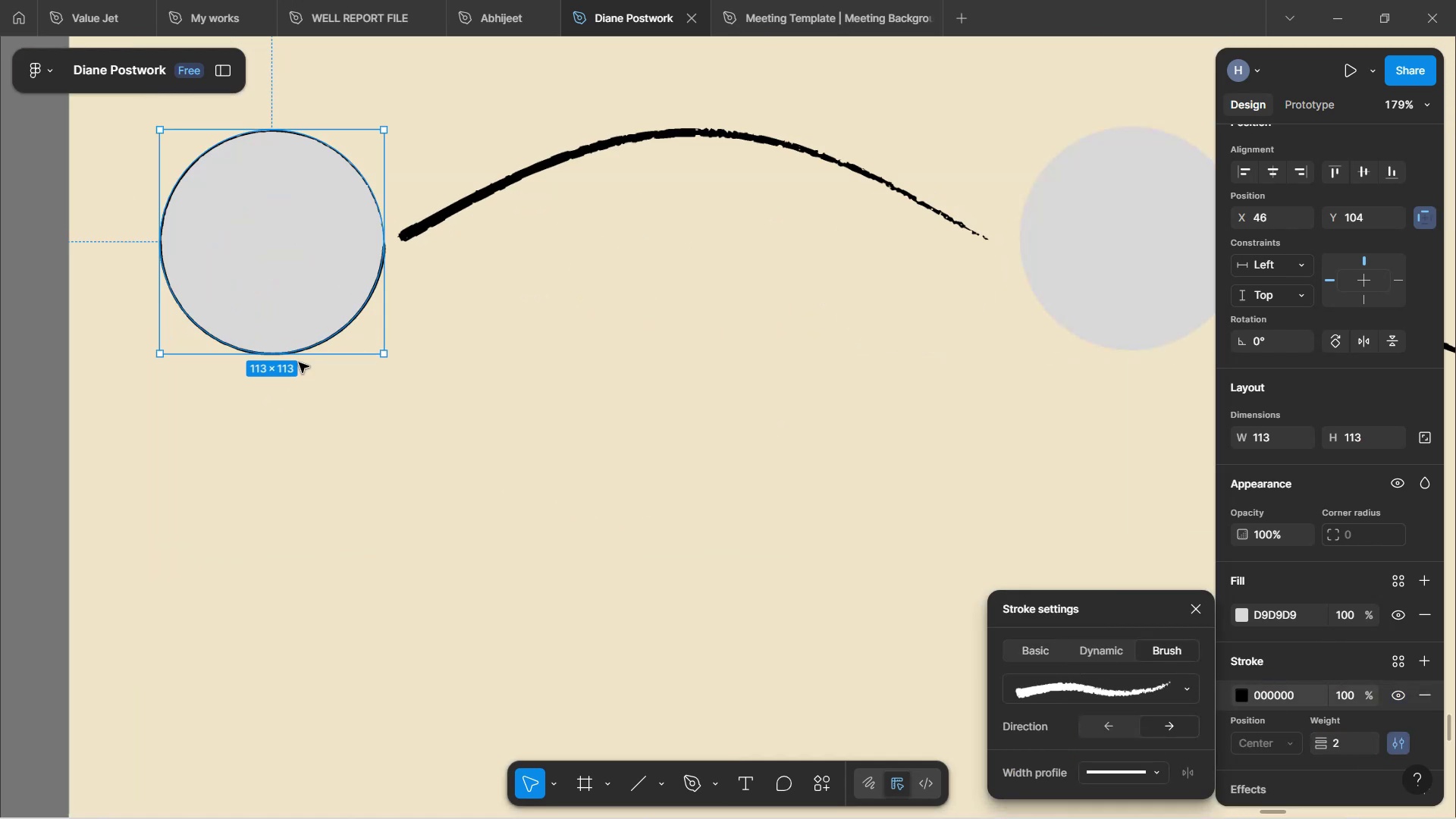 
key(Control+ControlLeft)
 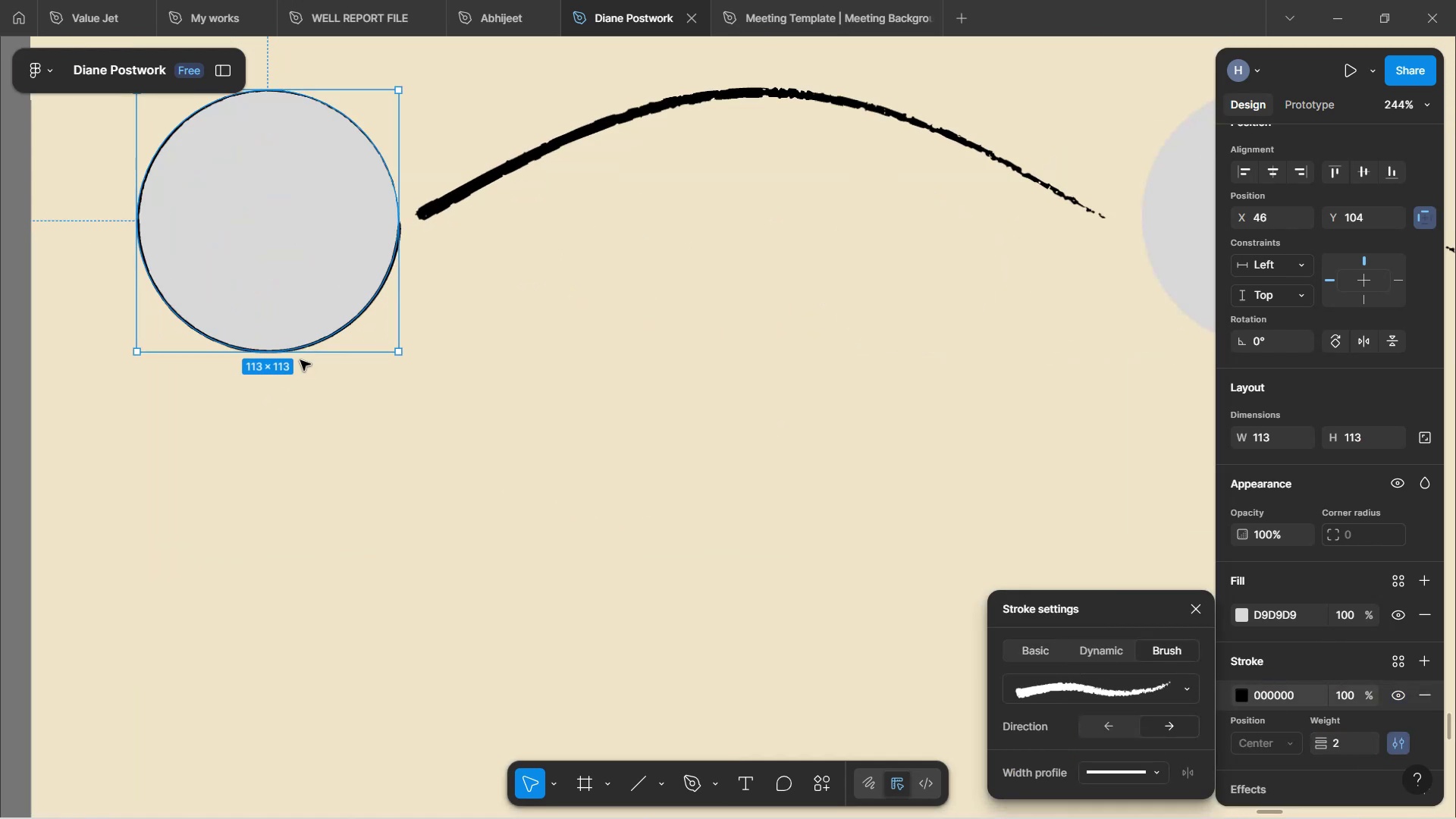 
key(Control+ControlLeft)
 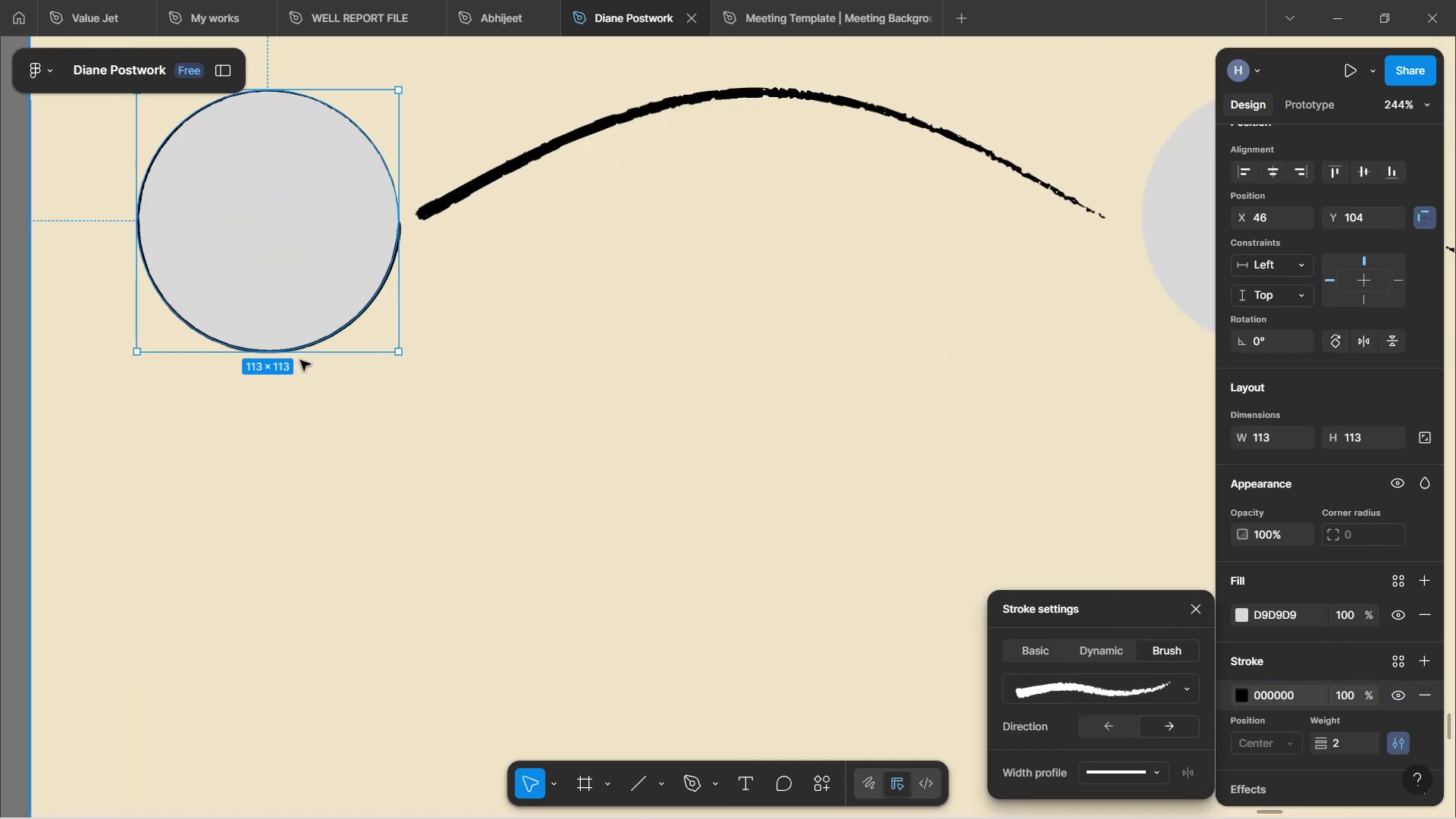 
key(Control+ControlLeft)
 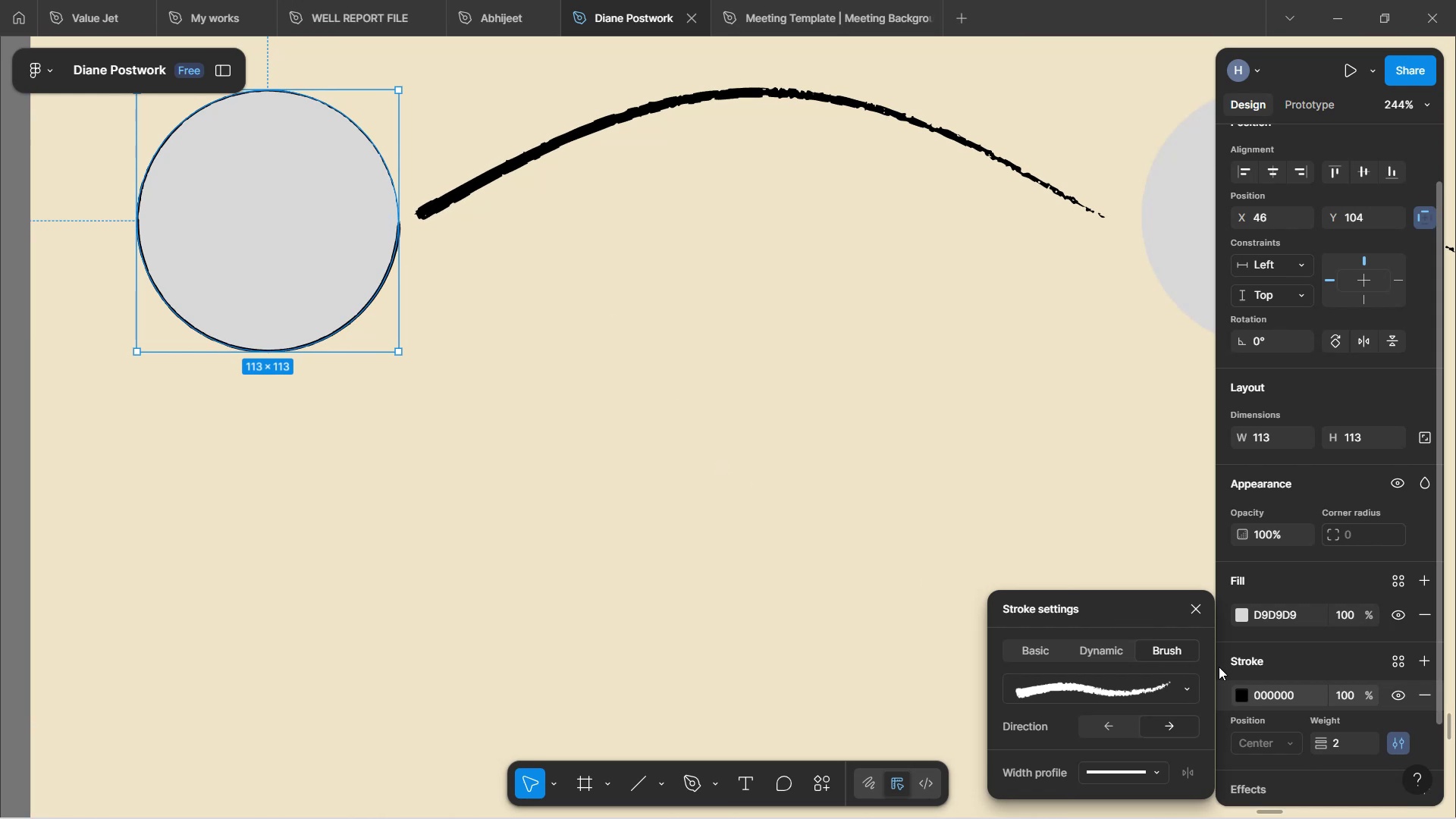 
wait(7.06)
 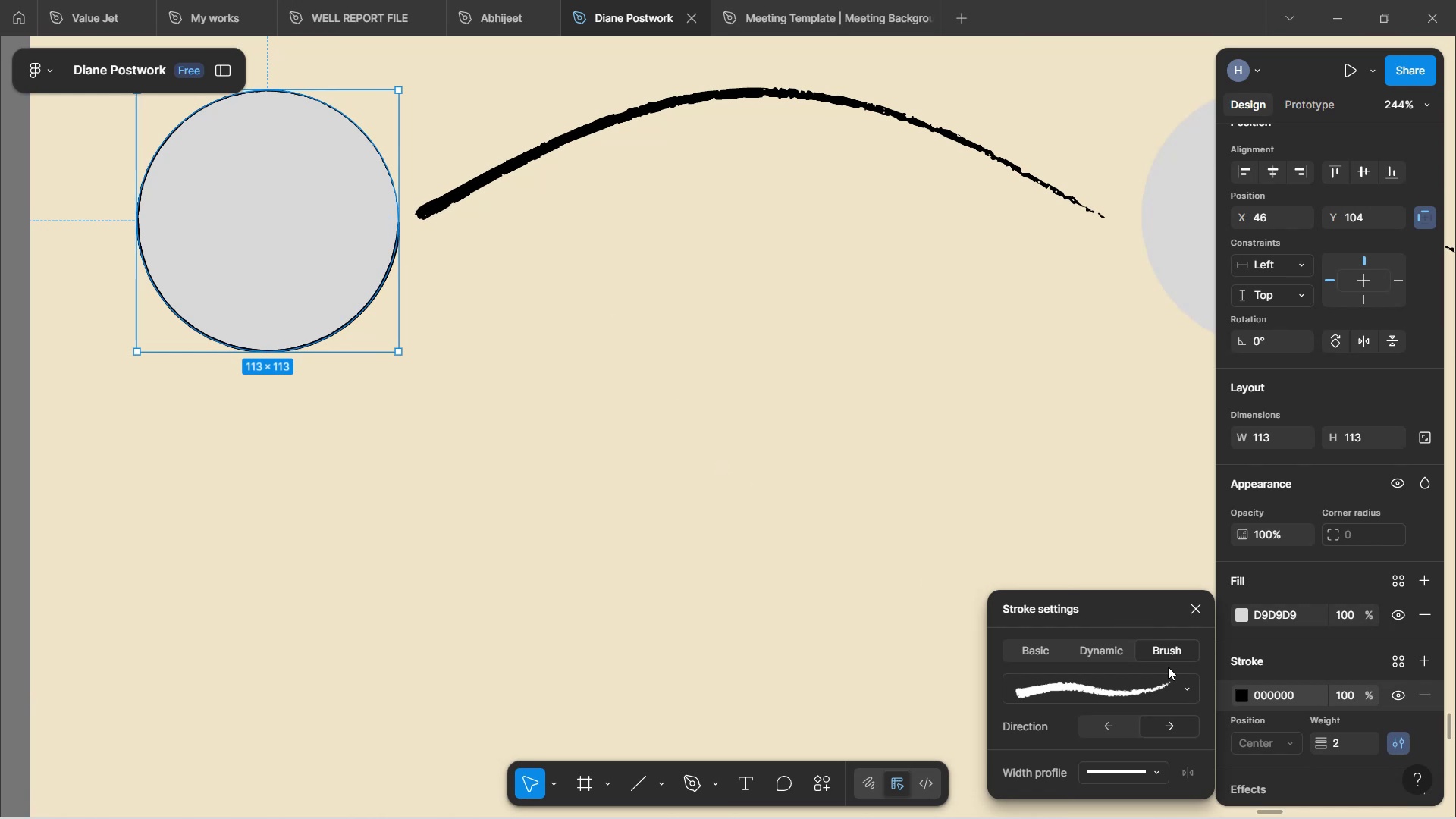 
left_click([1122, 731])
 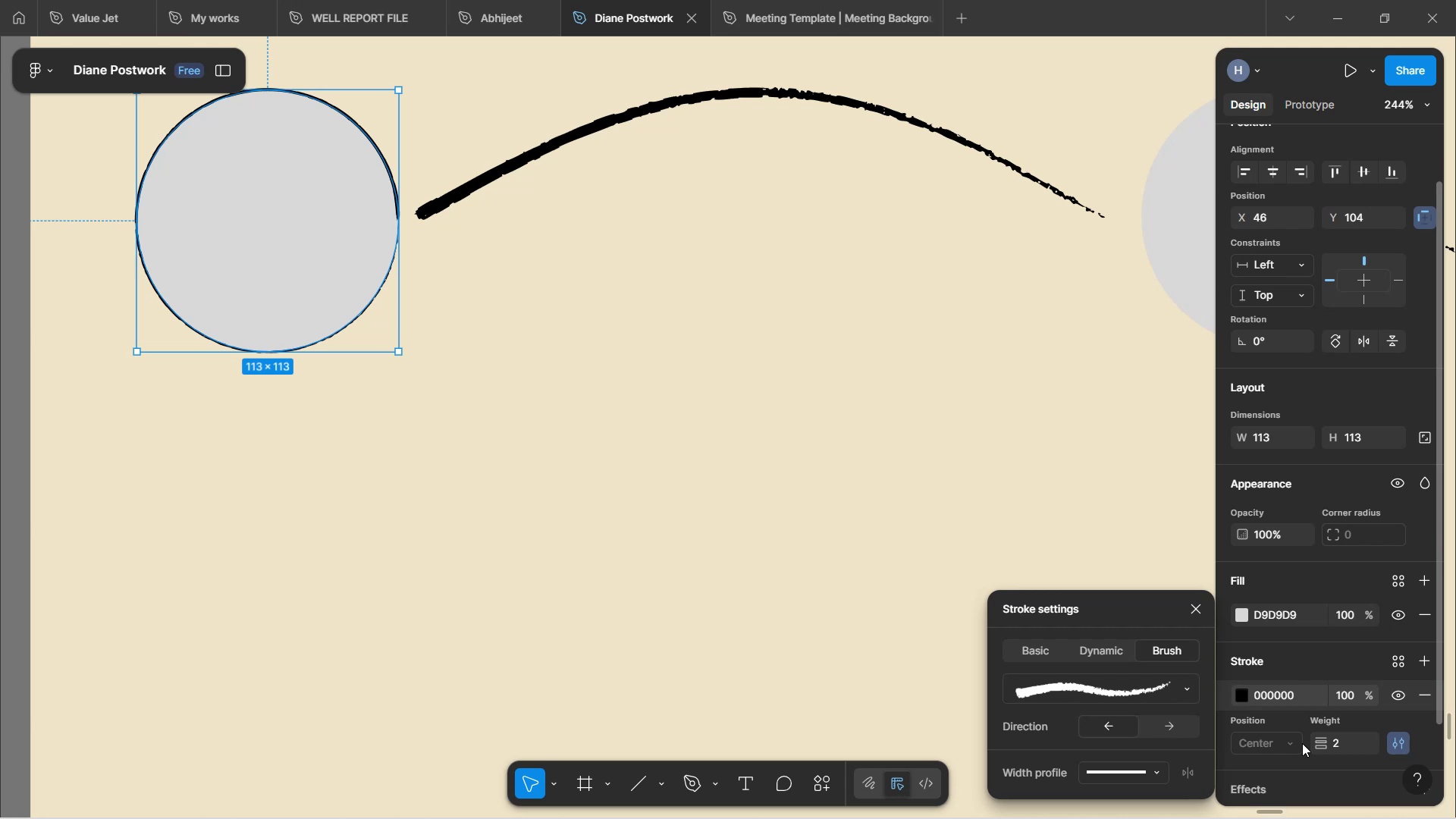 
left_click_drag(start_coordinate=[1313, 741], to_coordinate=[737, 426])
 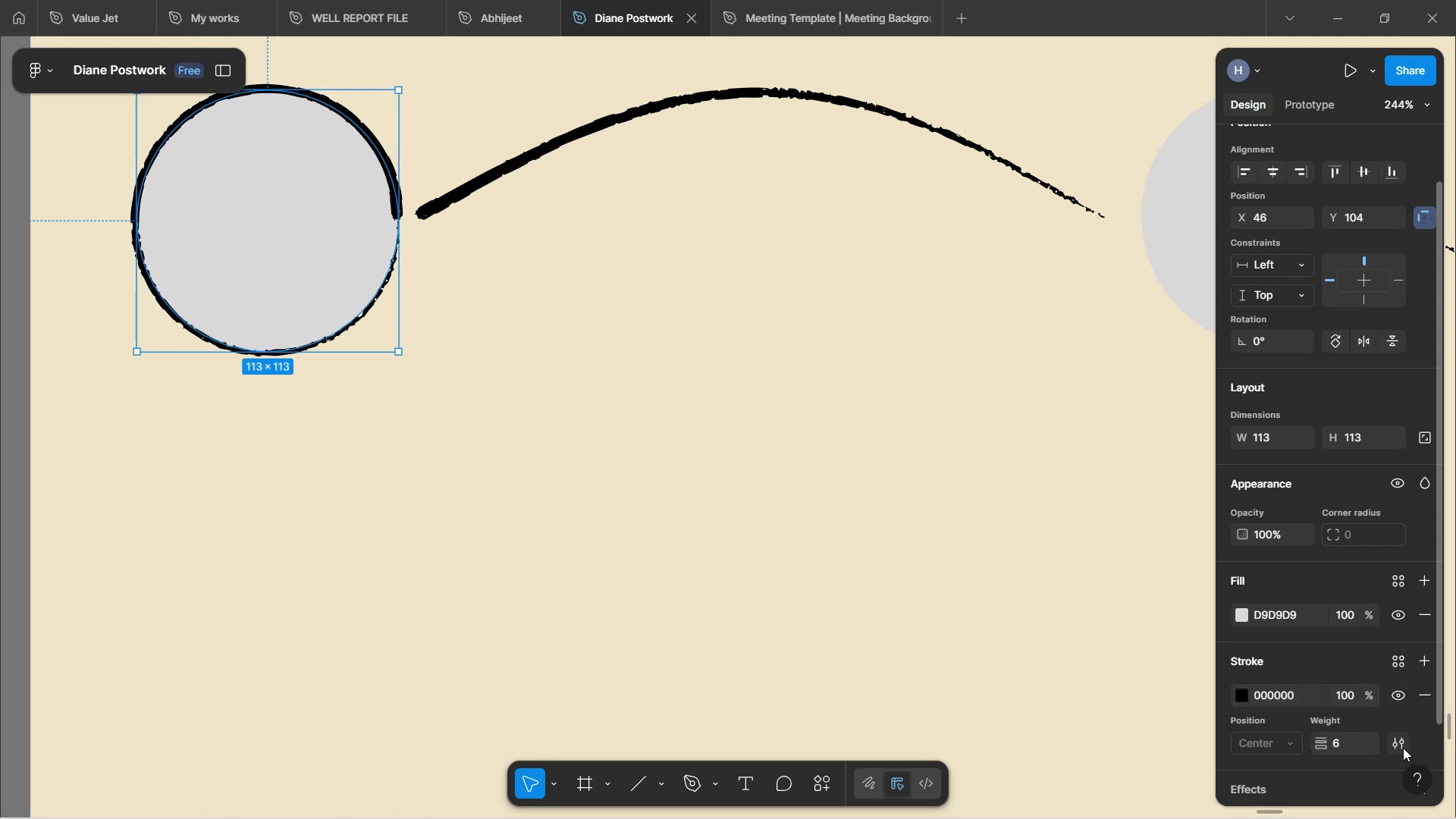 
left_click([1350, 742])
 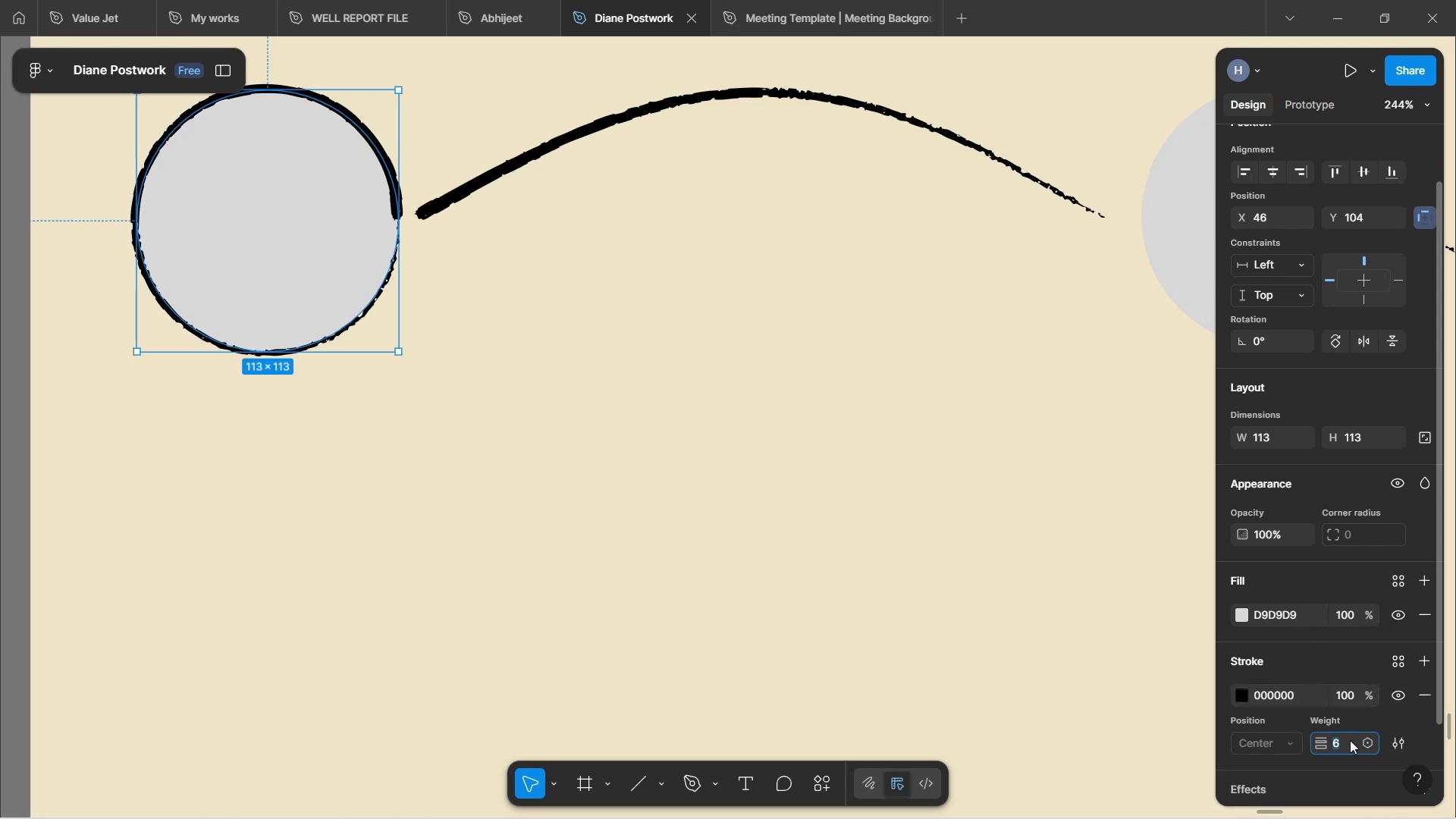 
key(4)
 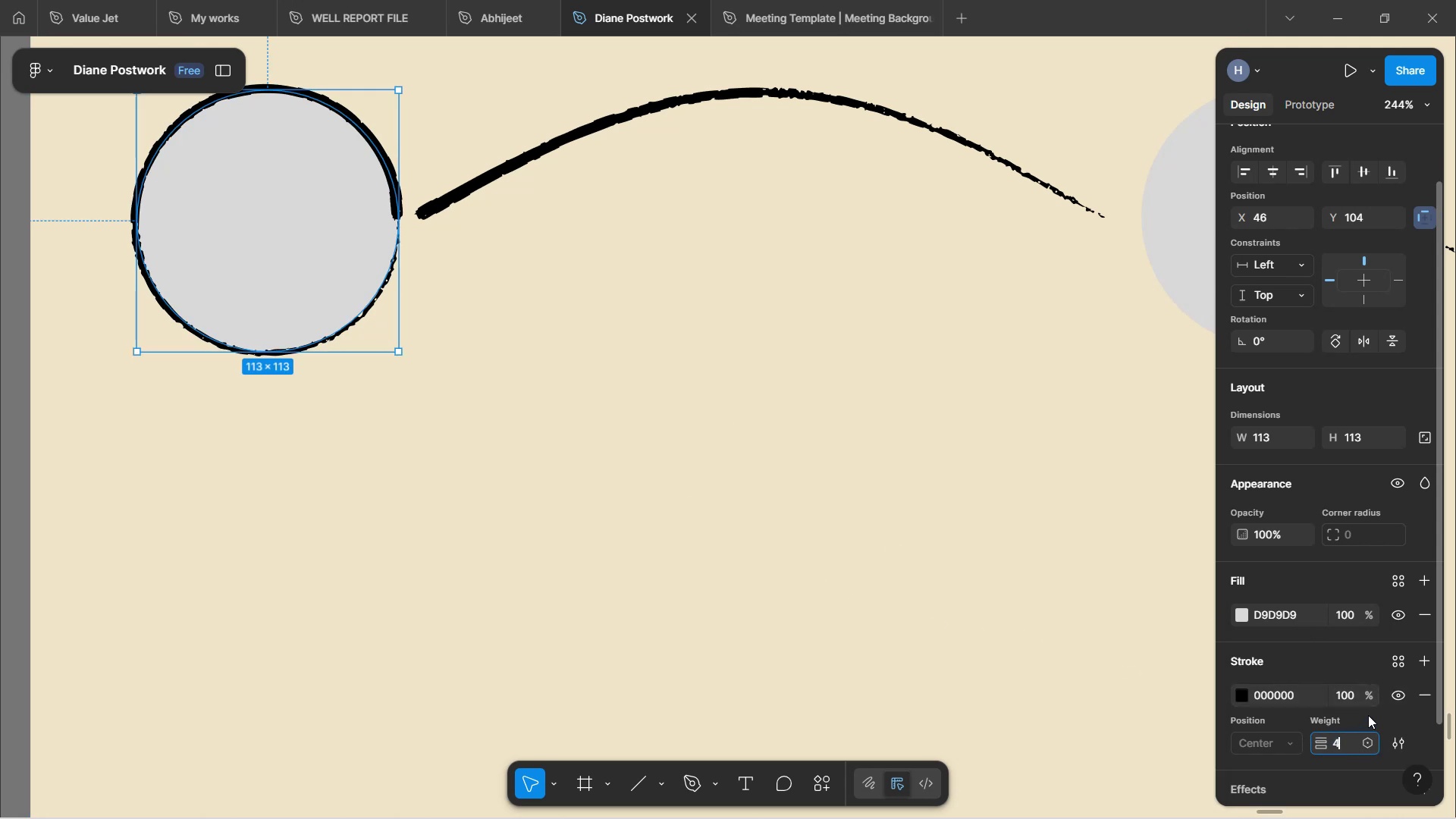 
left_click([1368, 715])
 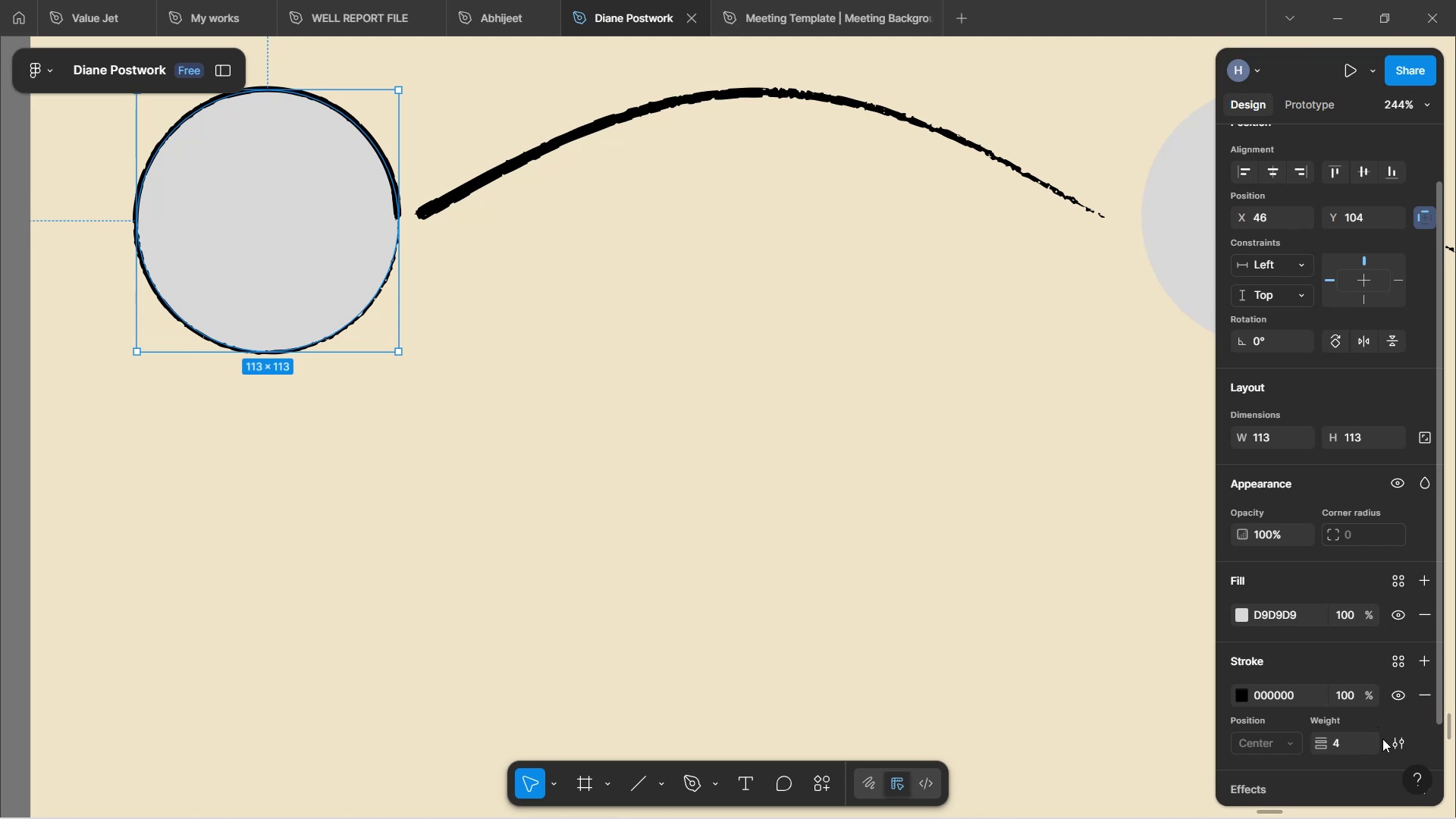 
left_click([1395, 745])
 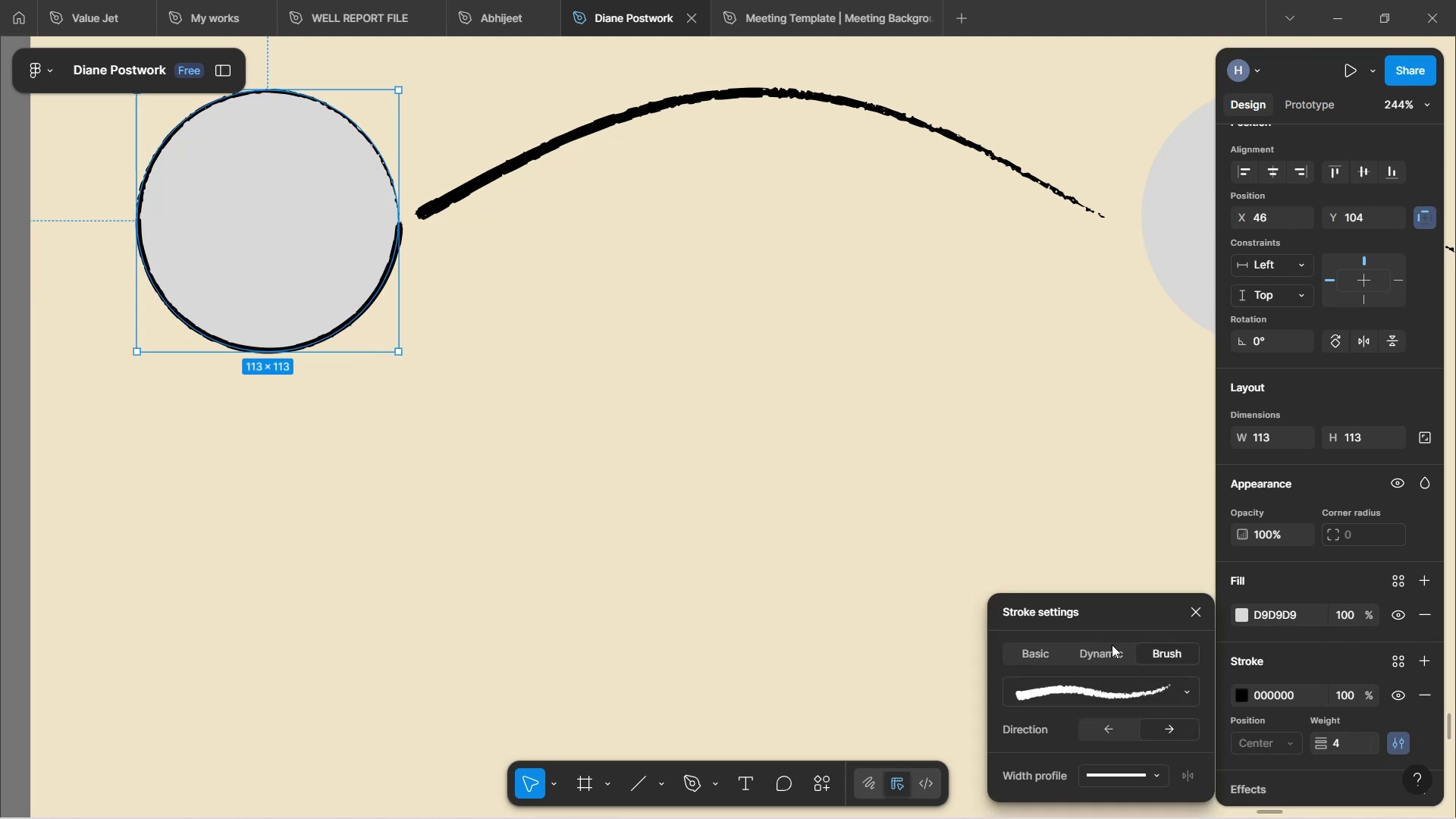 
wait(6.46)
 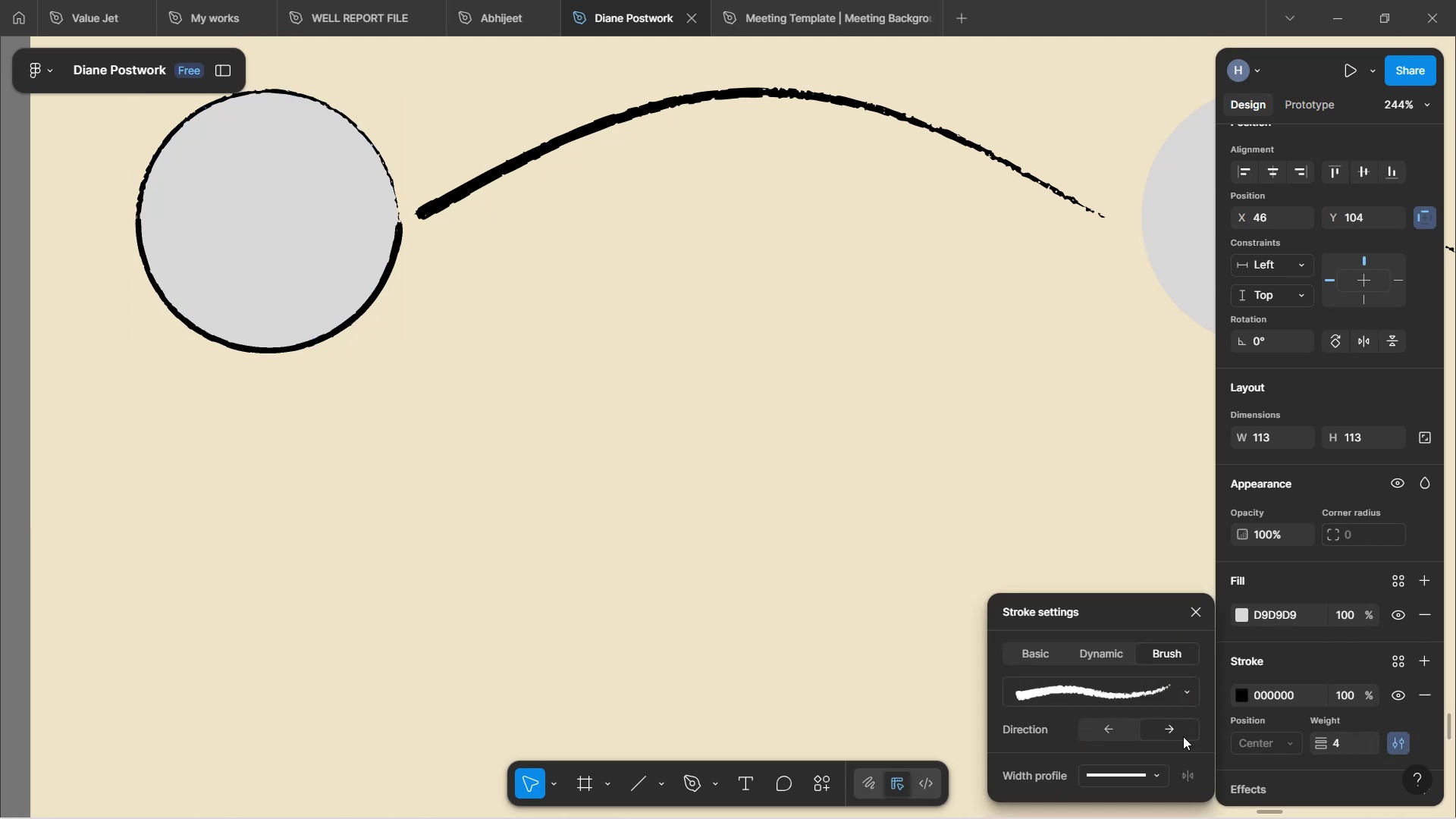 
left_click([1175, 689])
 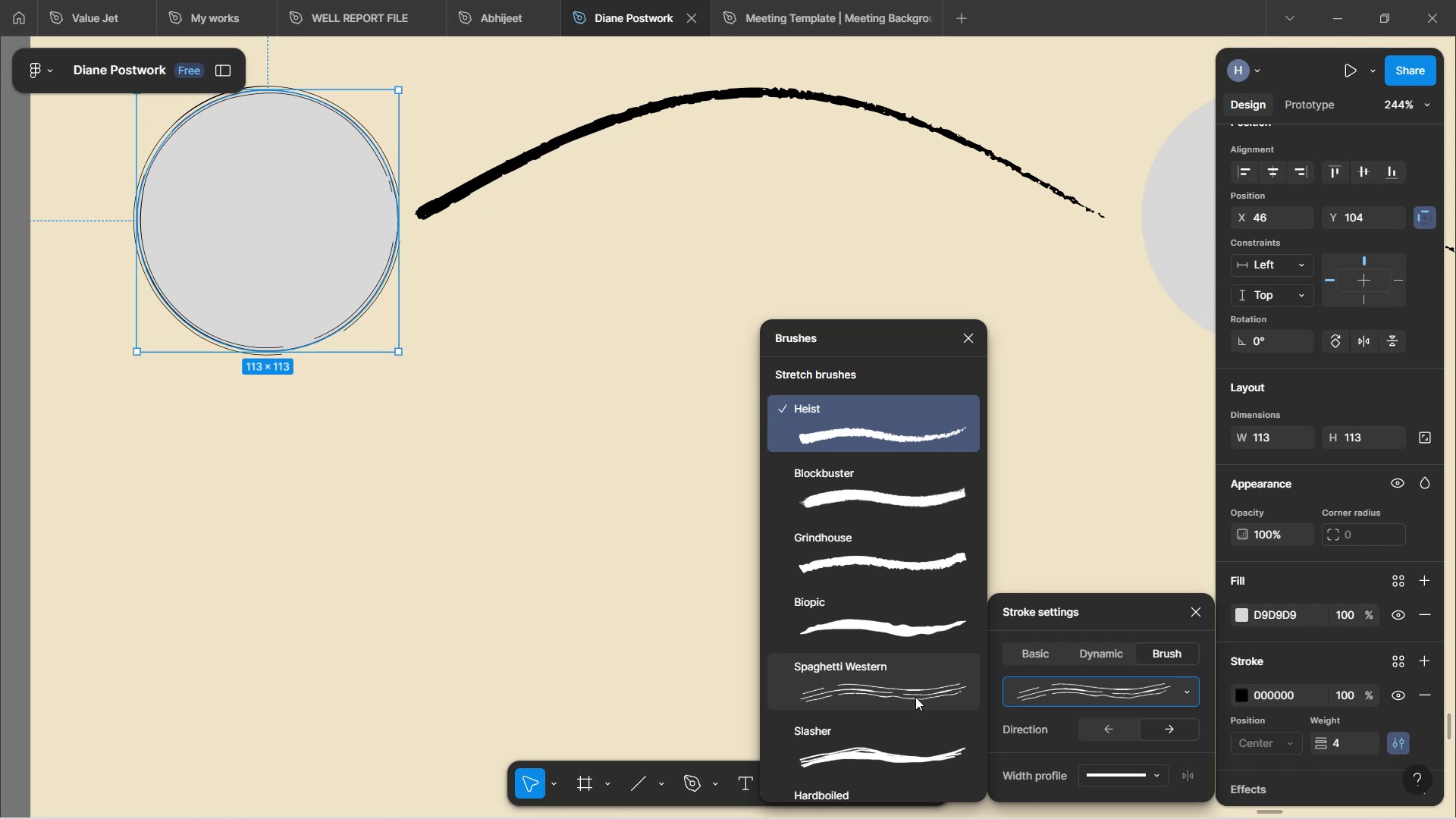 
wait(5.96)
 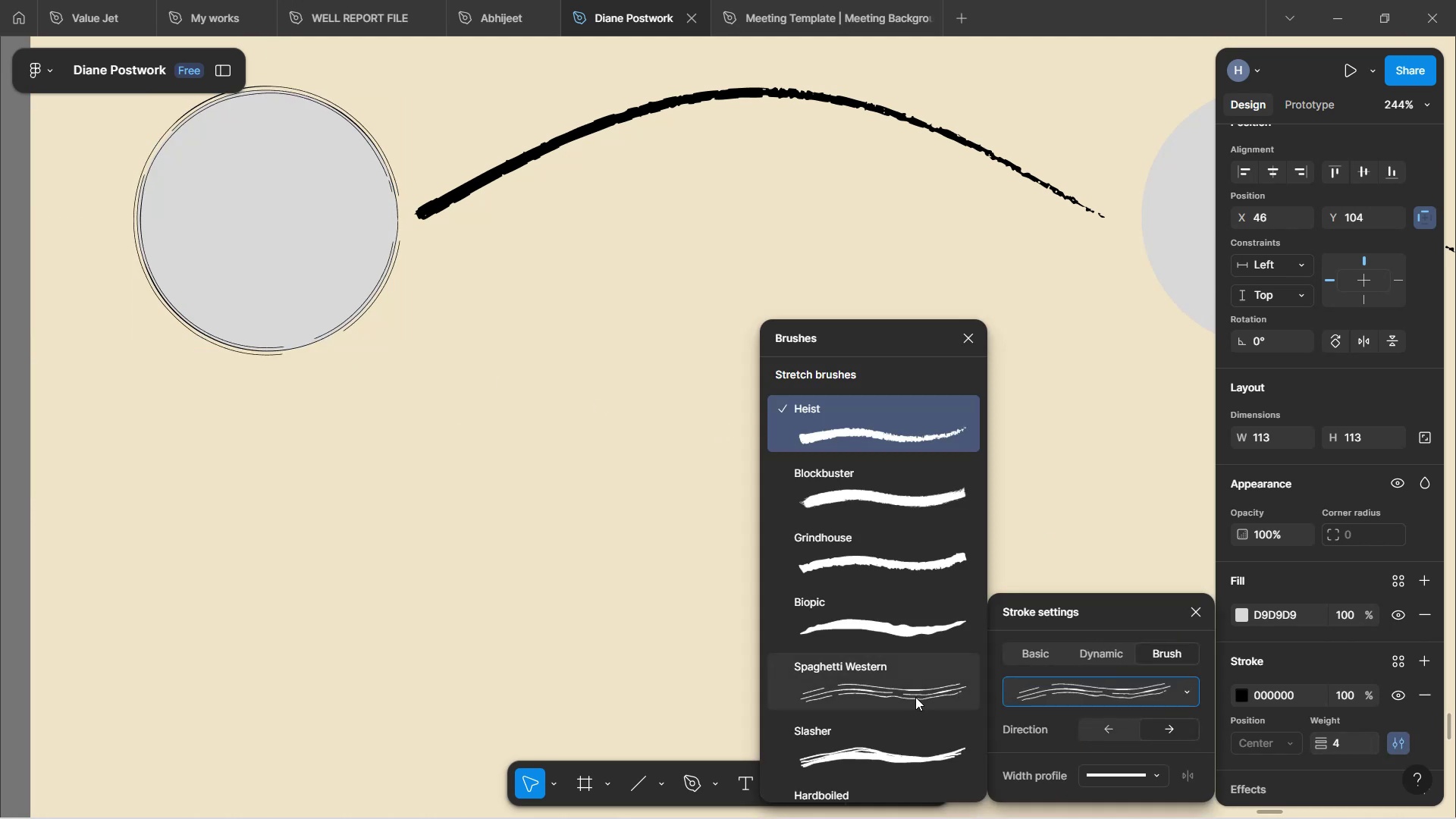 
left_click([915, 697])
 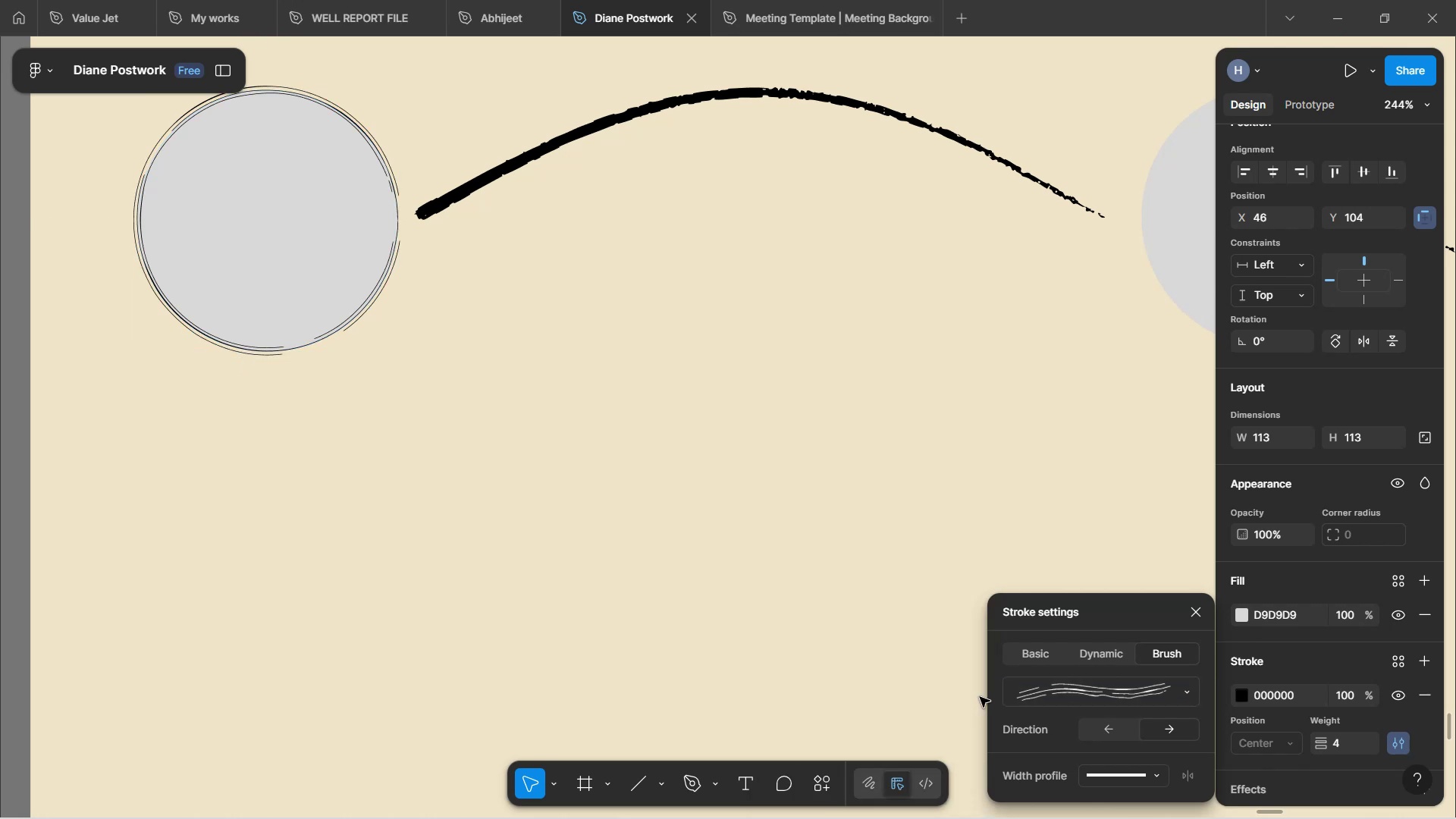 
left_click([1159, 694])
 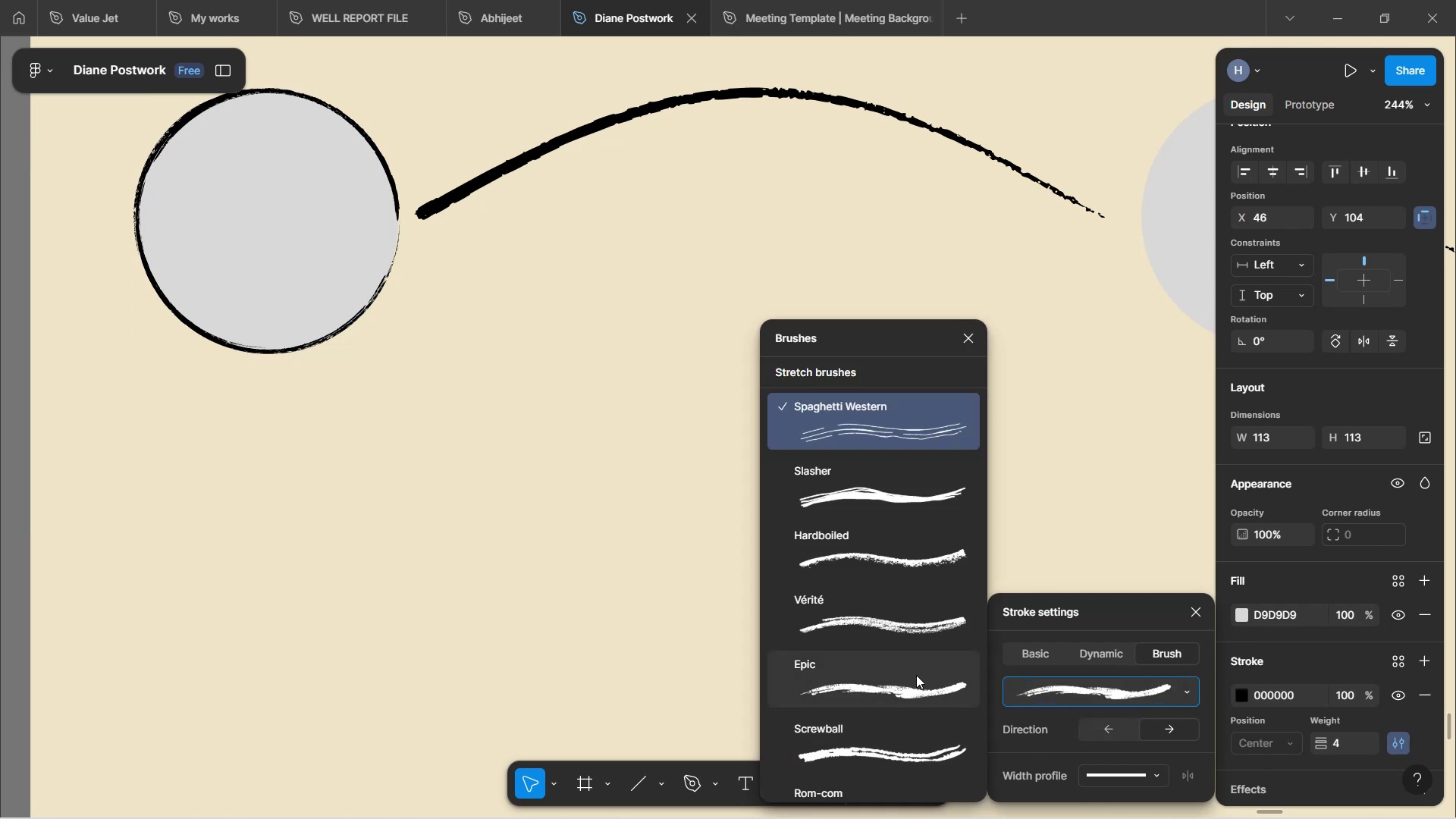 
wait(6.02)
 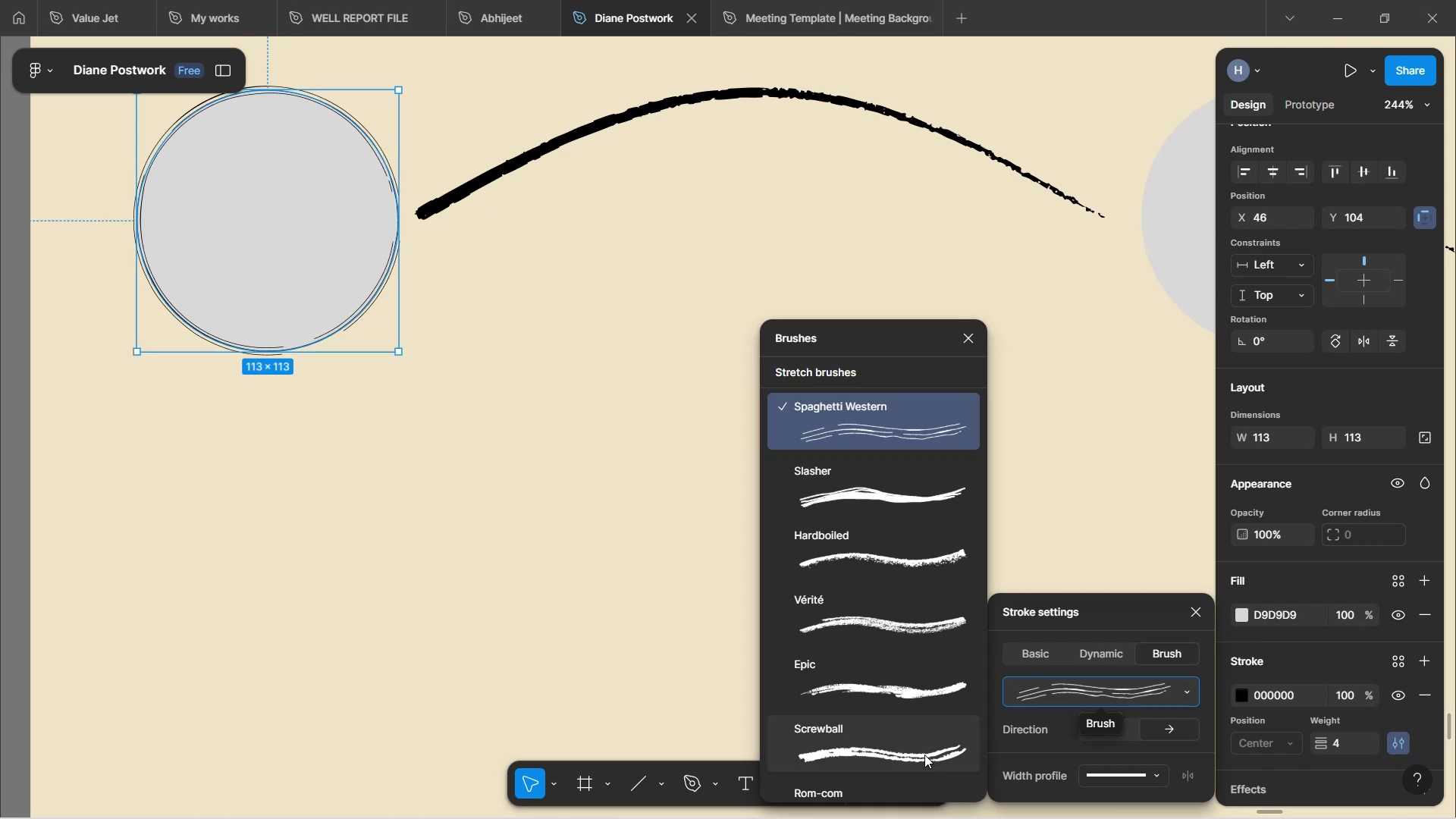 
left_click([638, 532])
 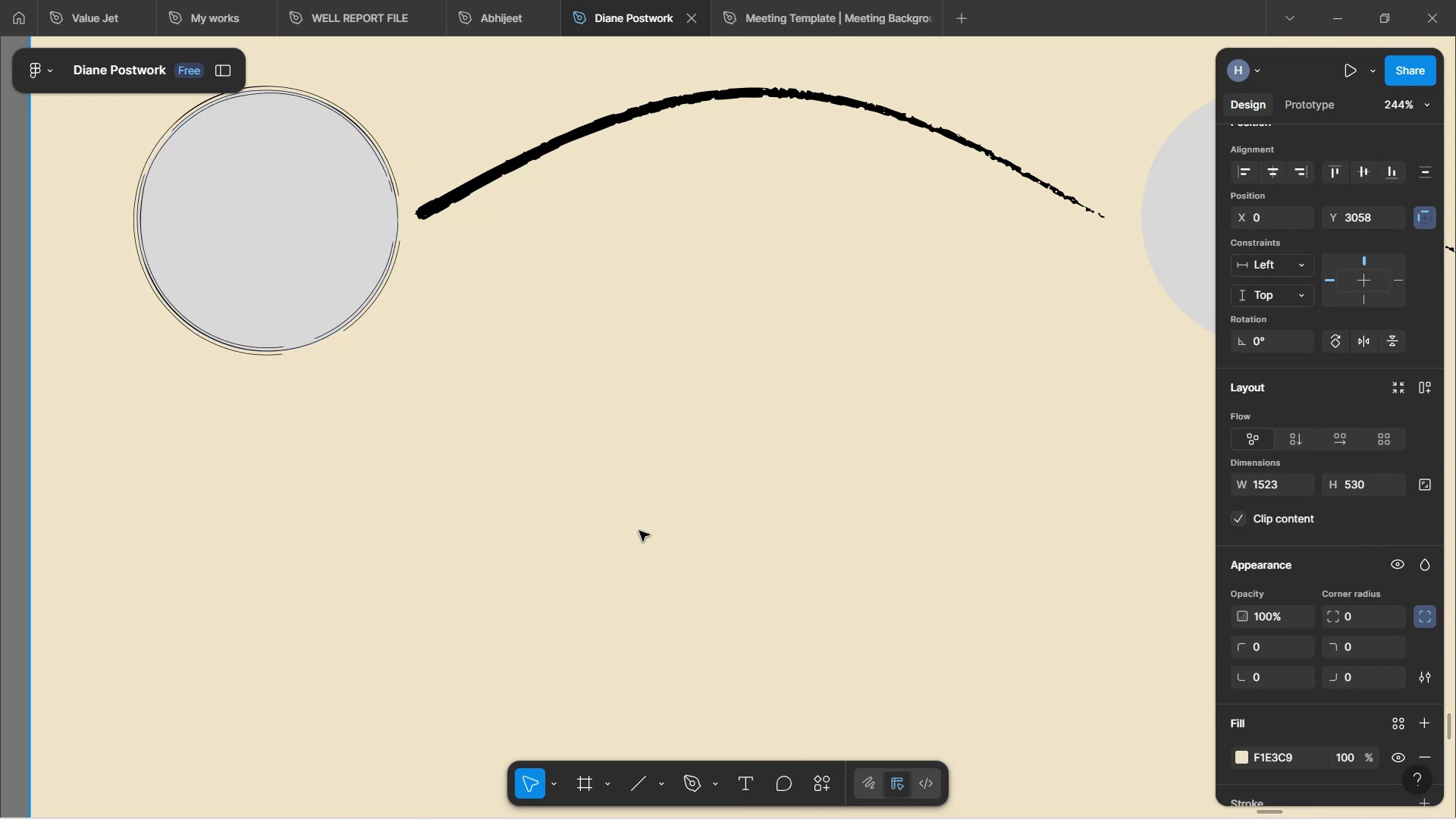 
hold_key(key=ControlLeft, duration=0.83)
scroll: coordinate [641, 515], scroll_direction: down, amount: 4.0
 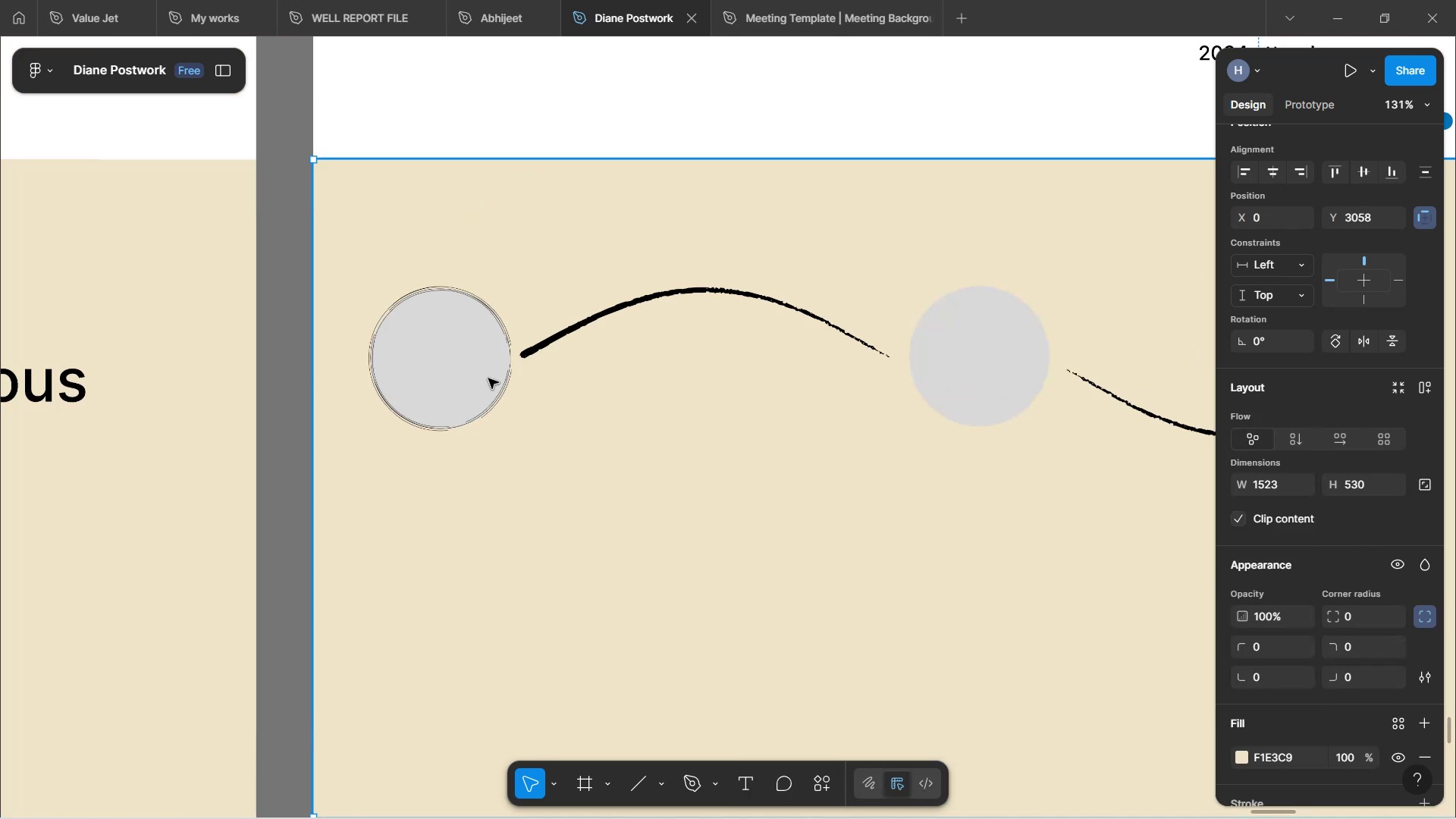 
double_click([491, 375])
 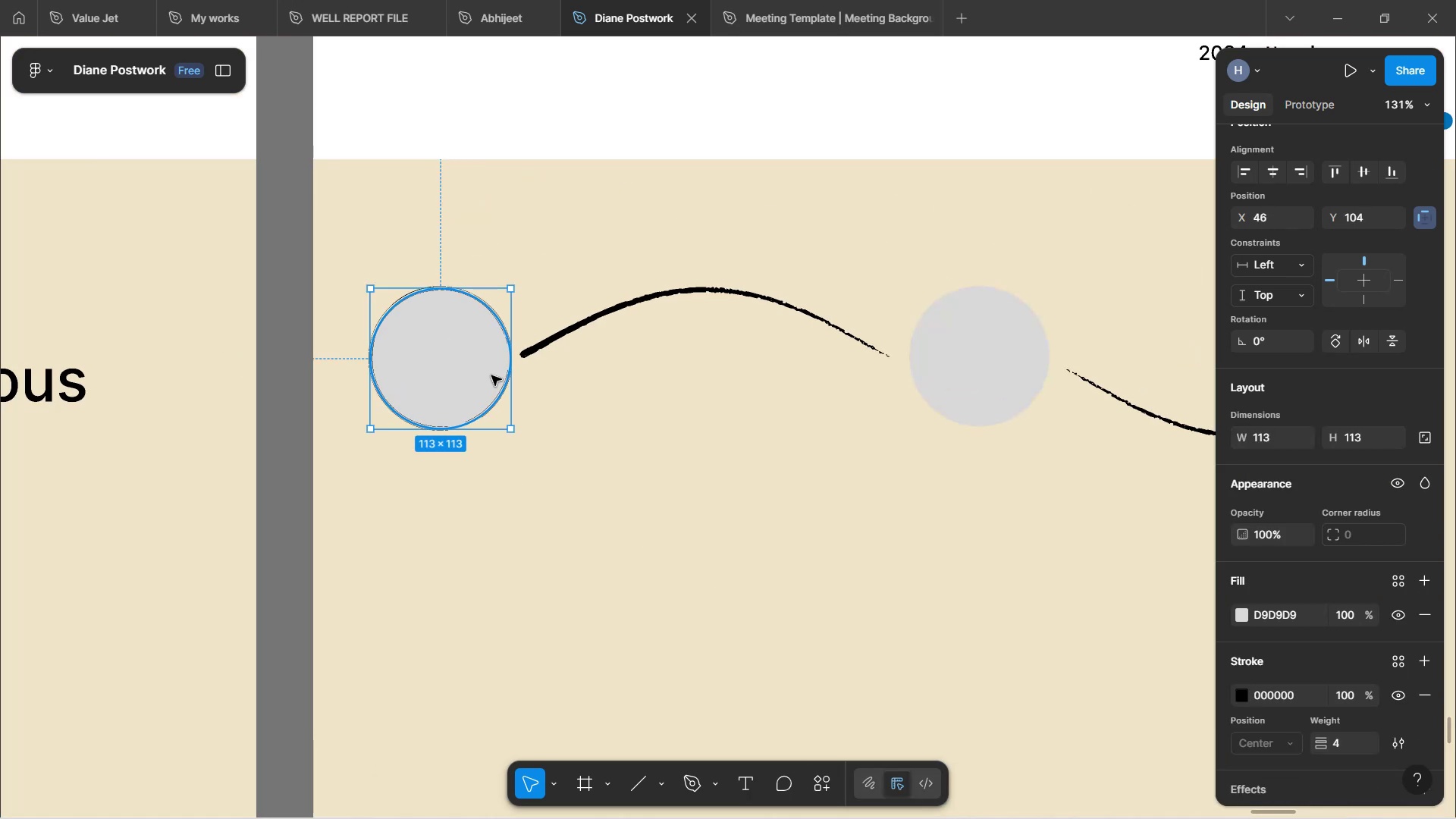 
key(Control+C)
 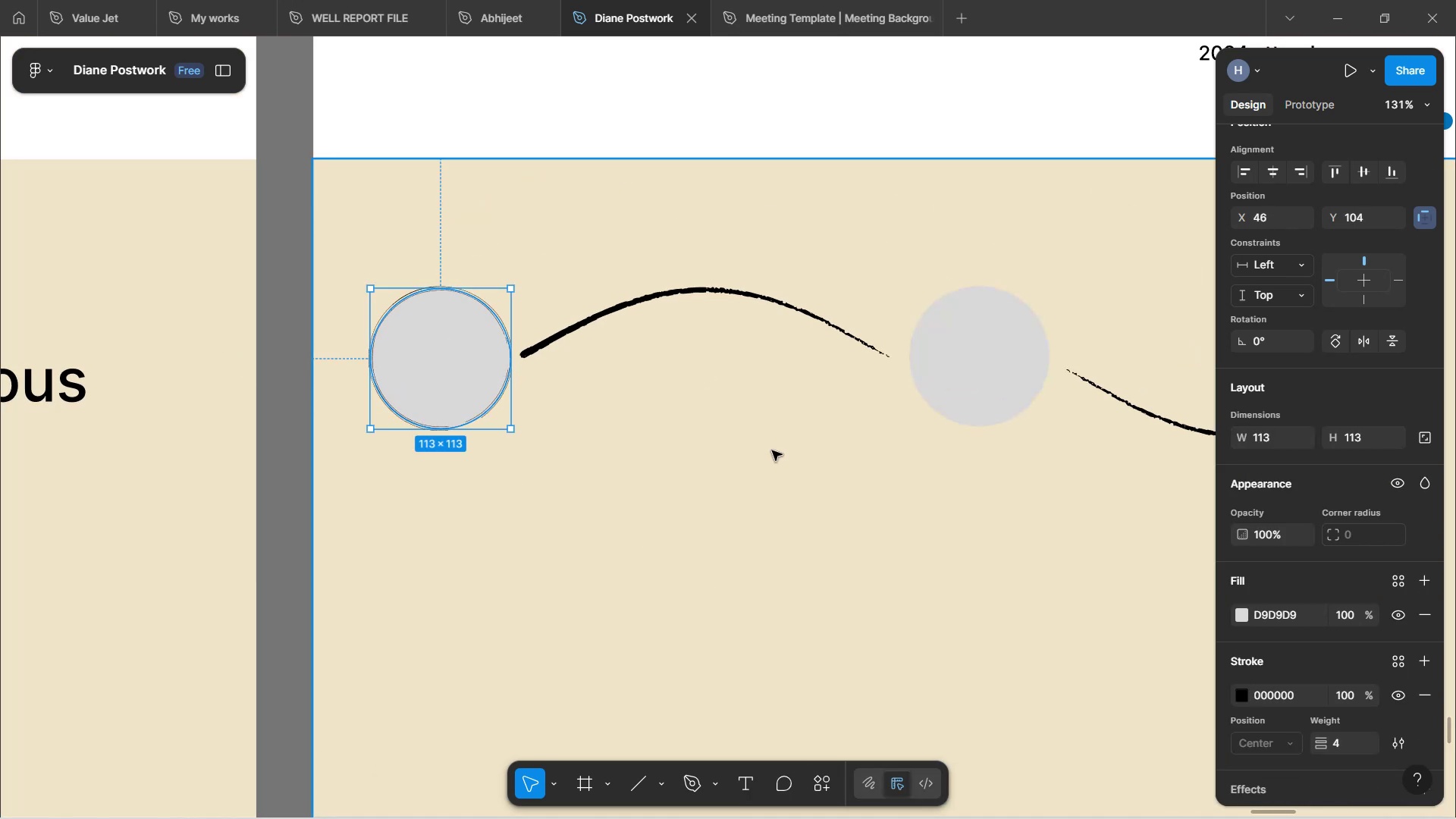 
hold_key(key=ShiftLeft, duration=1.56)
scroll: coordinate [763, 468], scroll_direction: down, amount: 18.0
 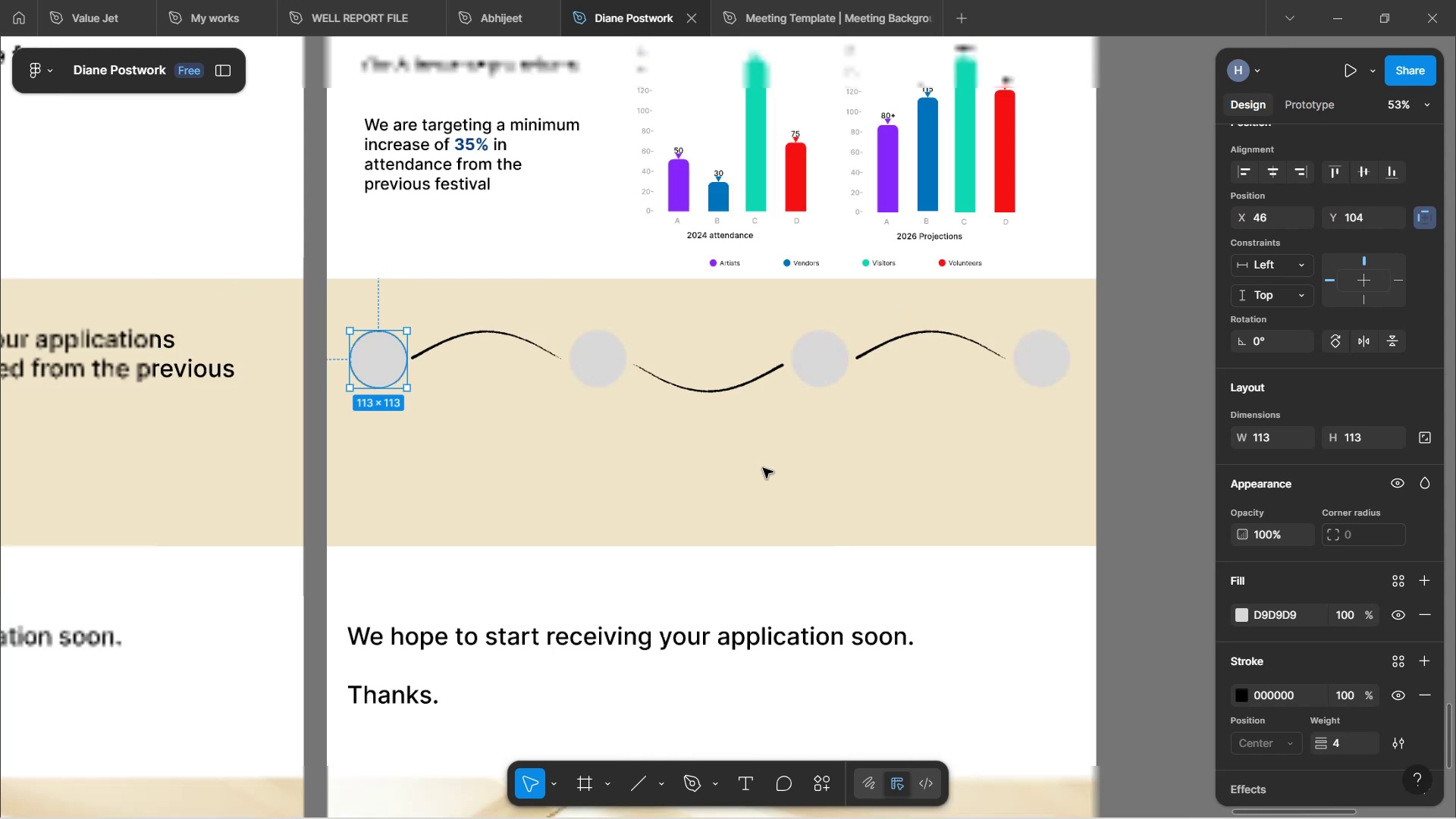 
key(Shift+ShiftLeft)
 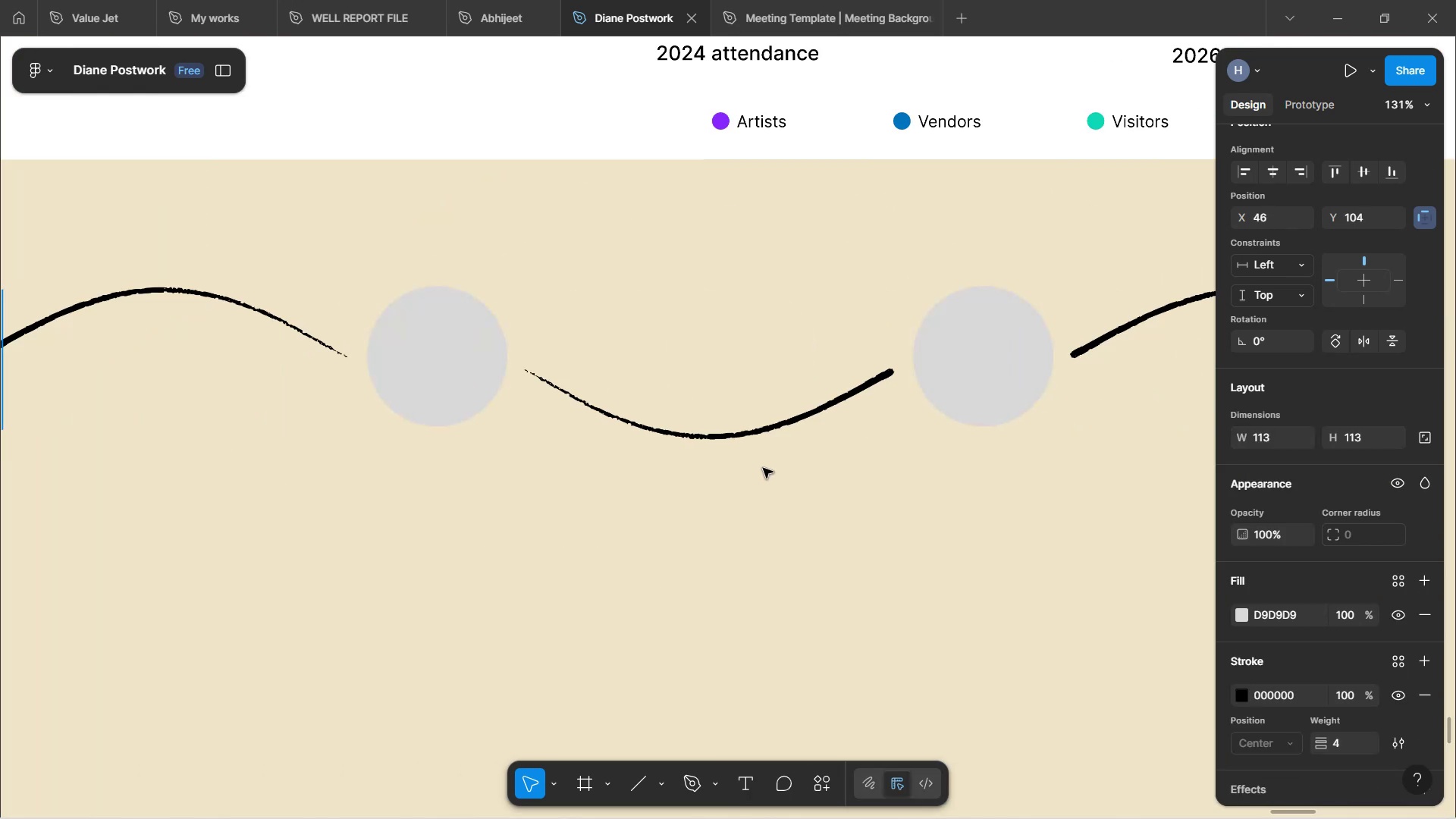 
key(Shift+ShiftLeft)
 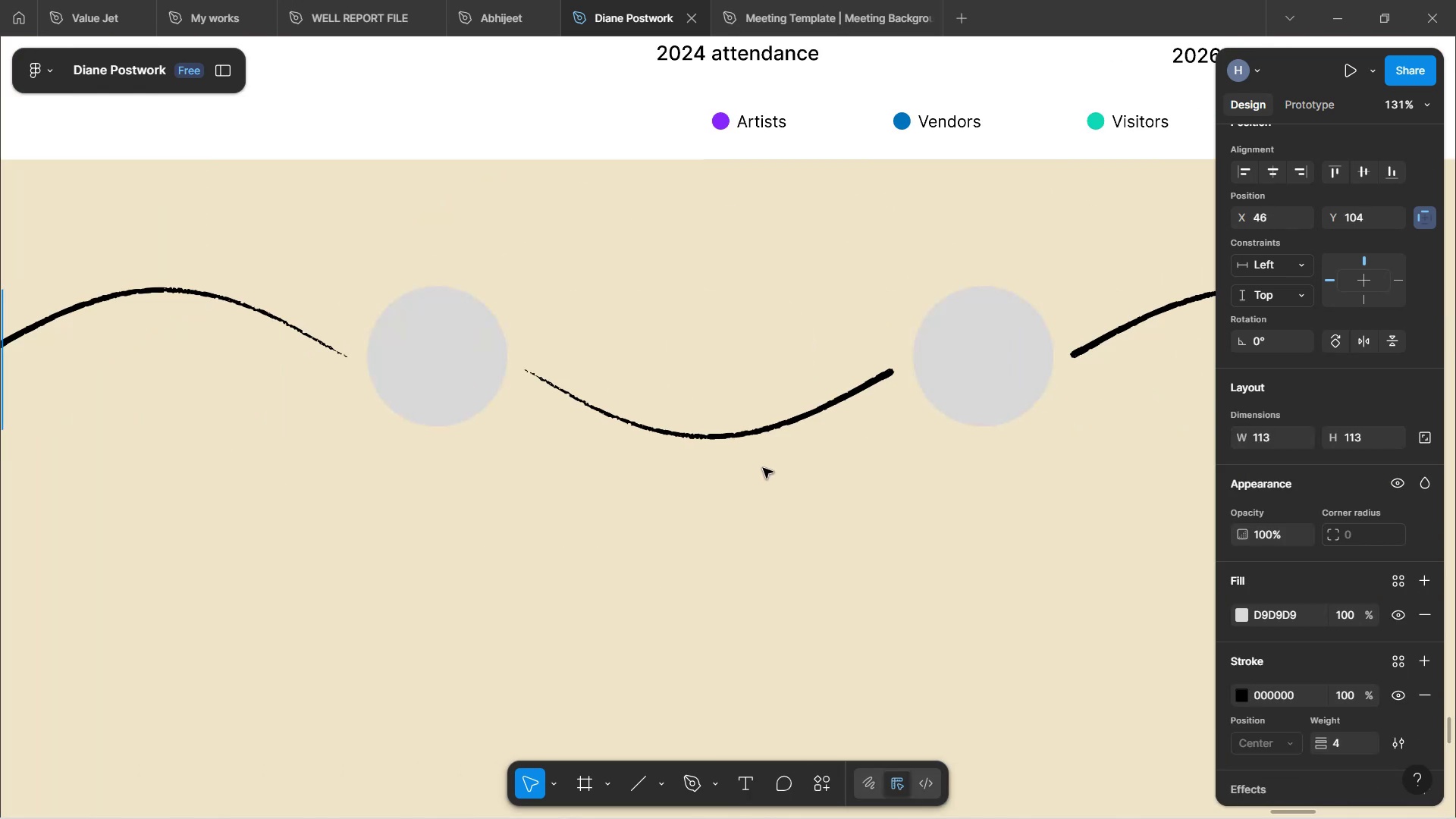 
key(Shift+ShiftLeft)
 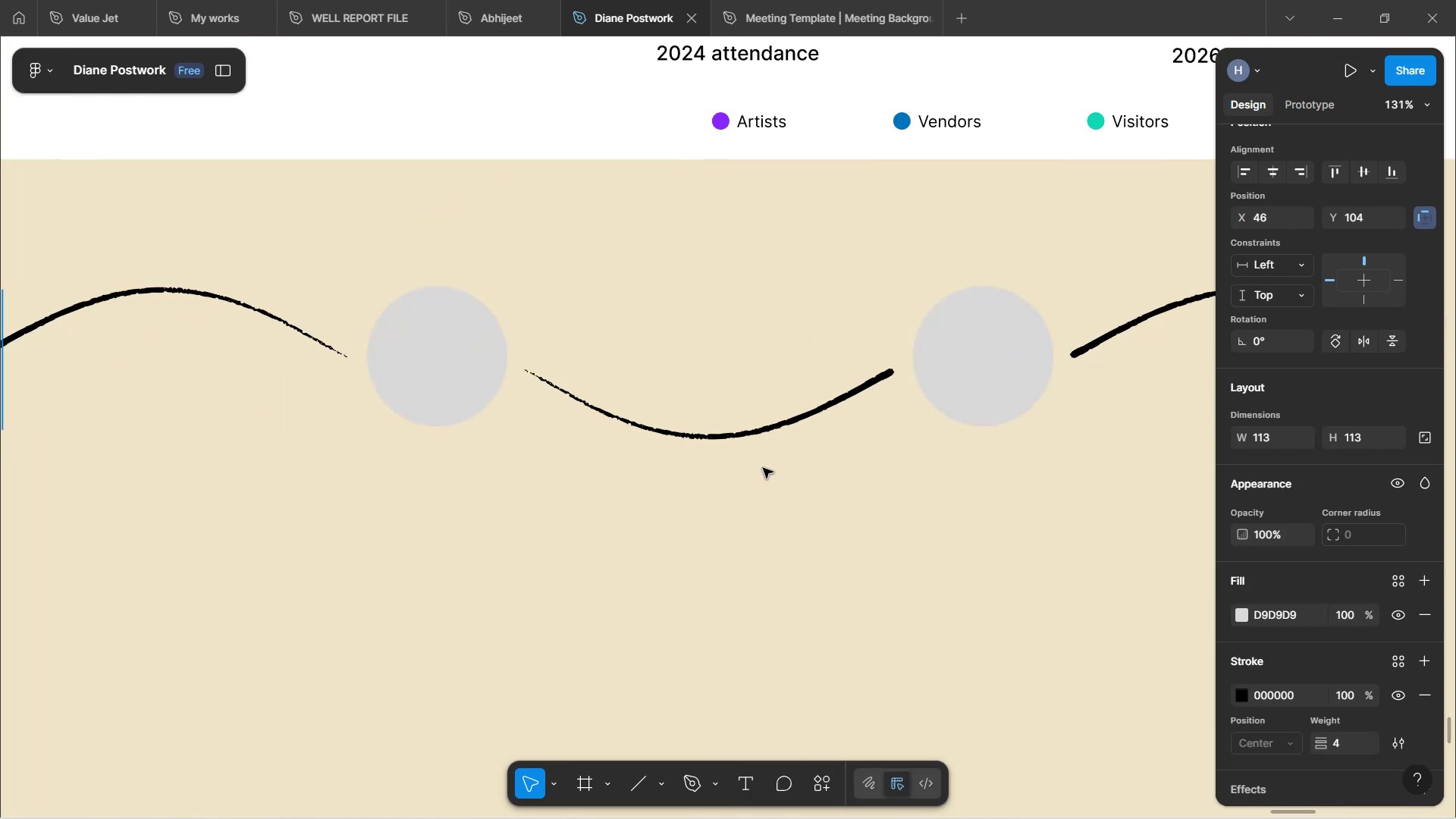 
key(Shift+ShiftLeft)
 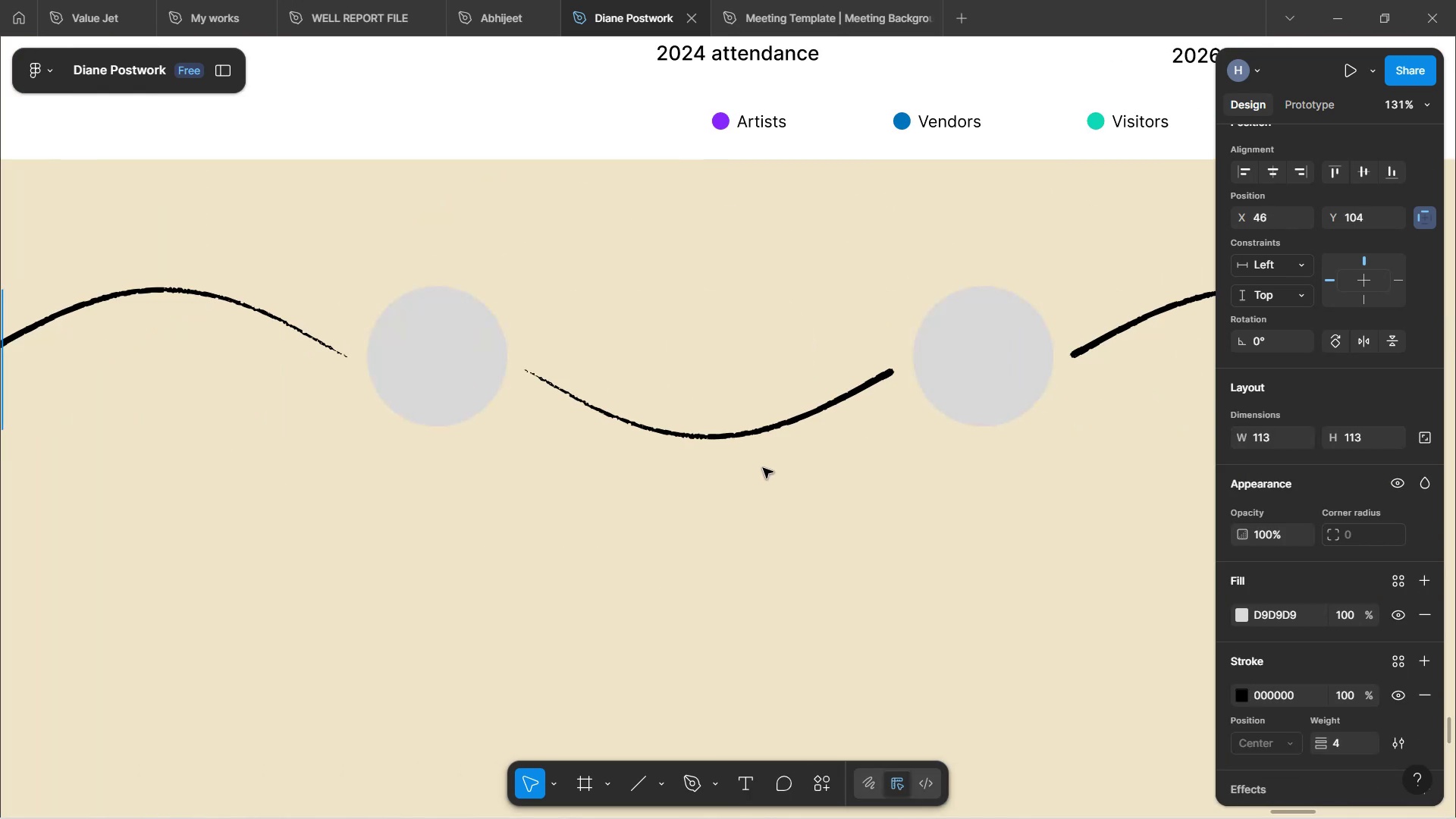 
key(Shift+ShiftLeft)
 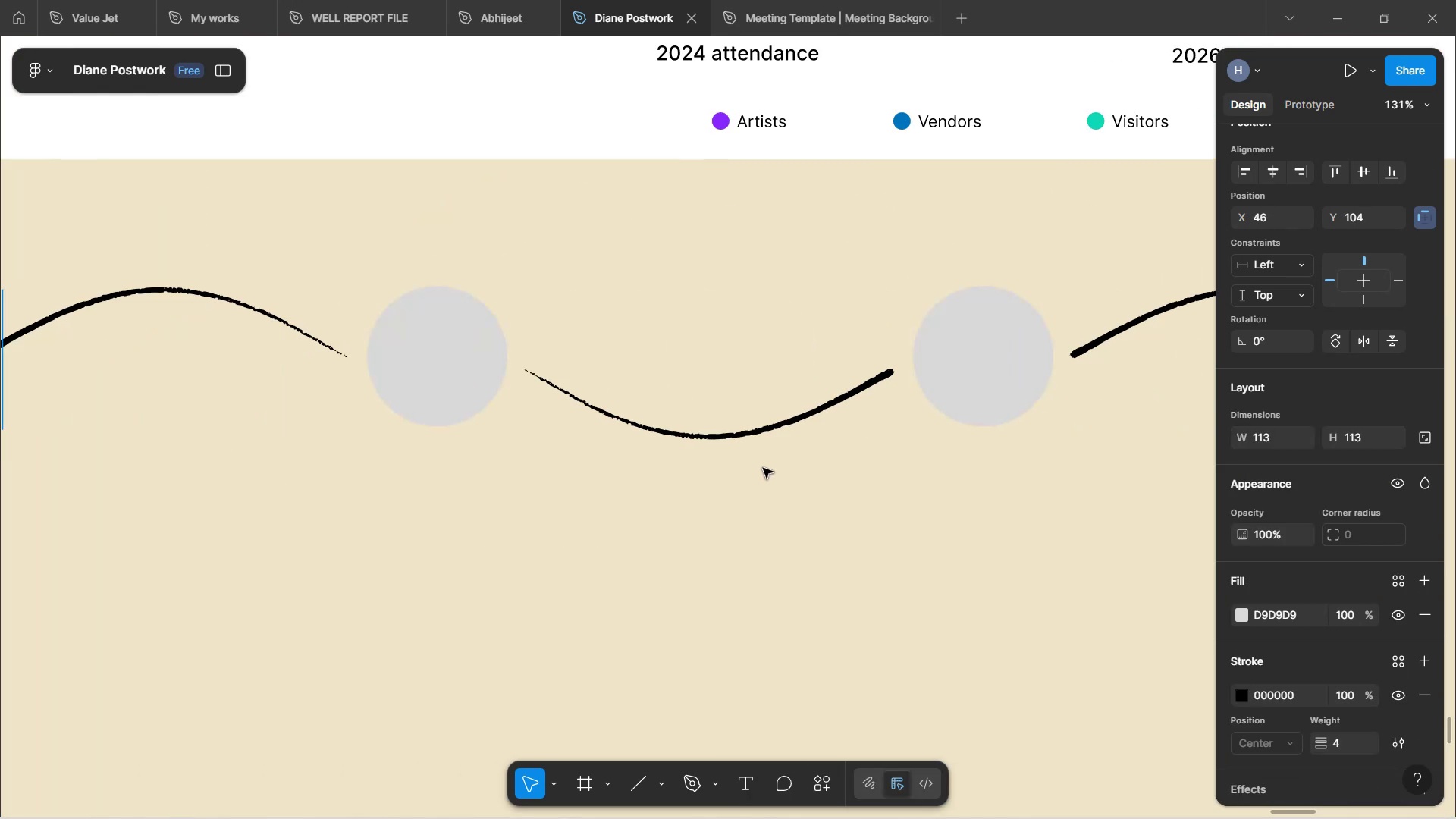 
key(Shift+ShiftLeft)
 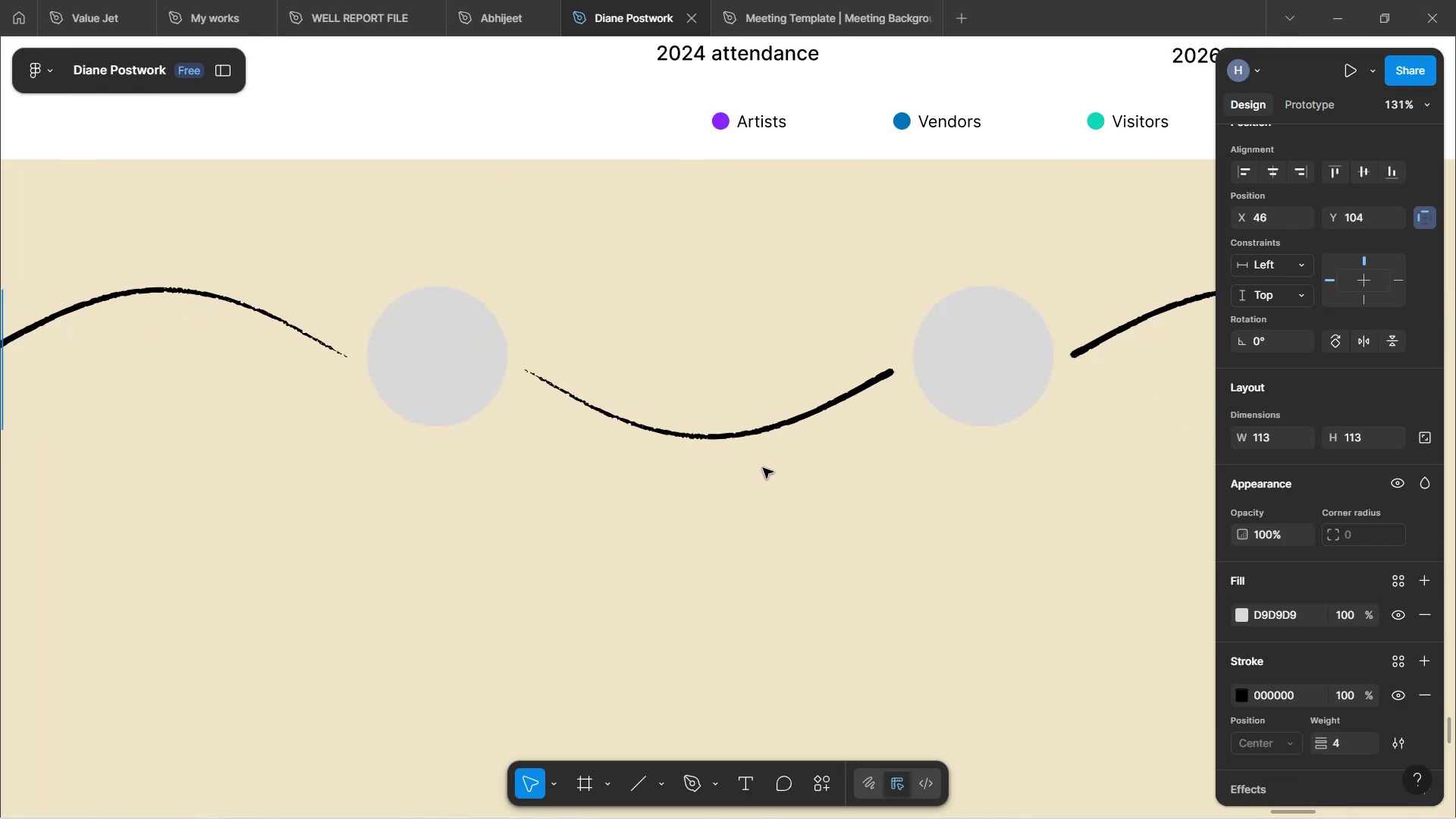 
key(Shift+ShiftLeft)
 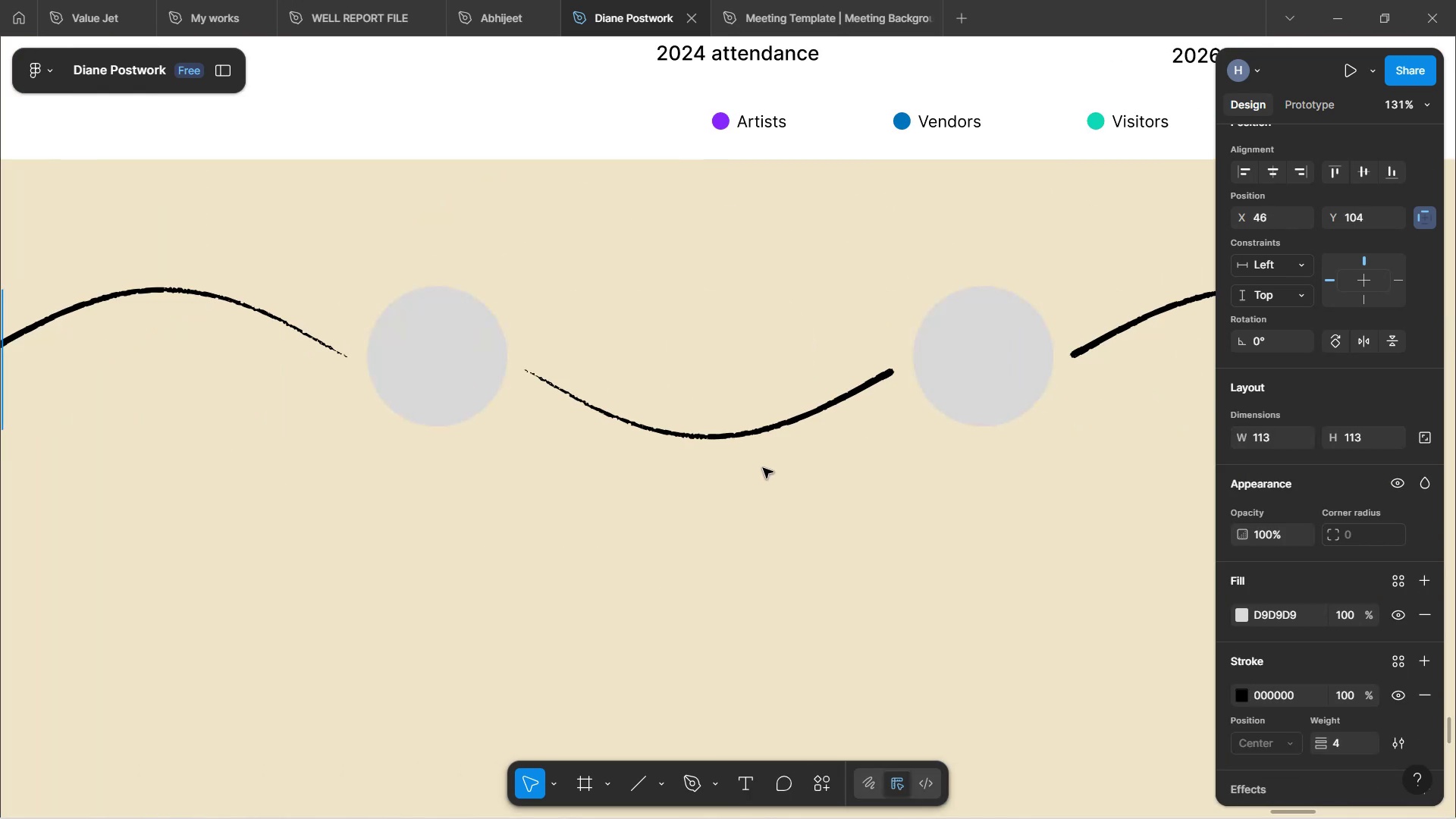 
key(Shift+ShiftLeft)
 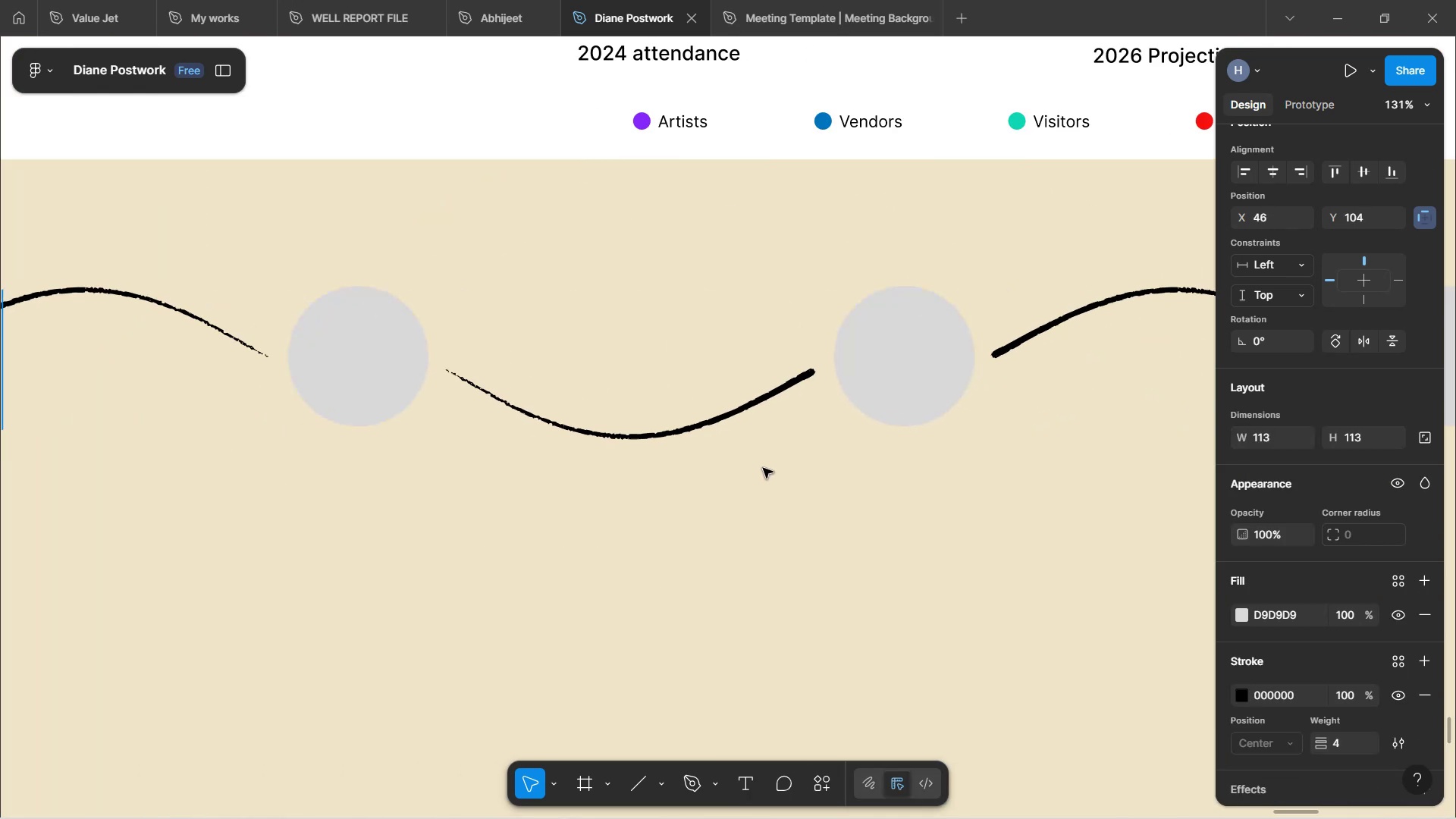 
hold_key(key=ControlLeft, duration=1.02)
 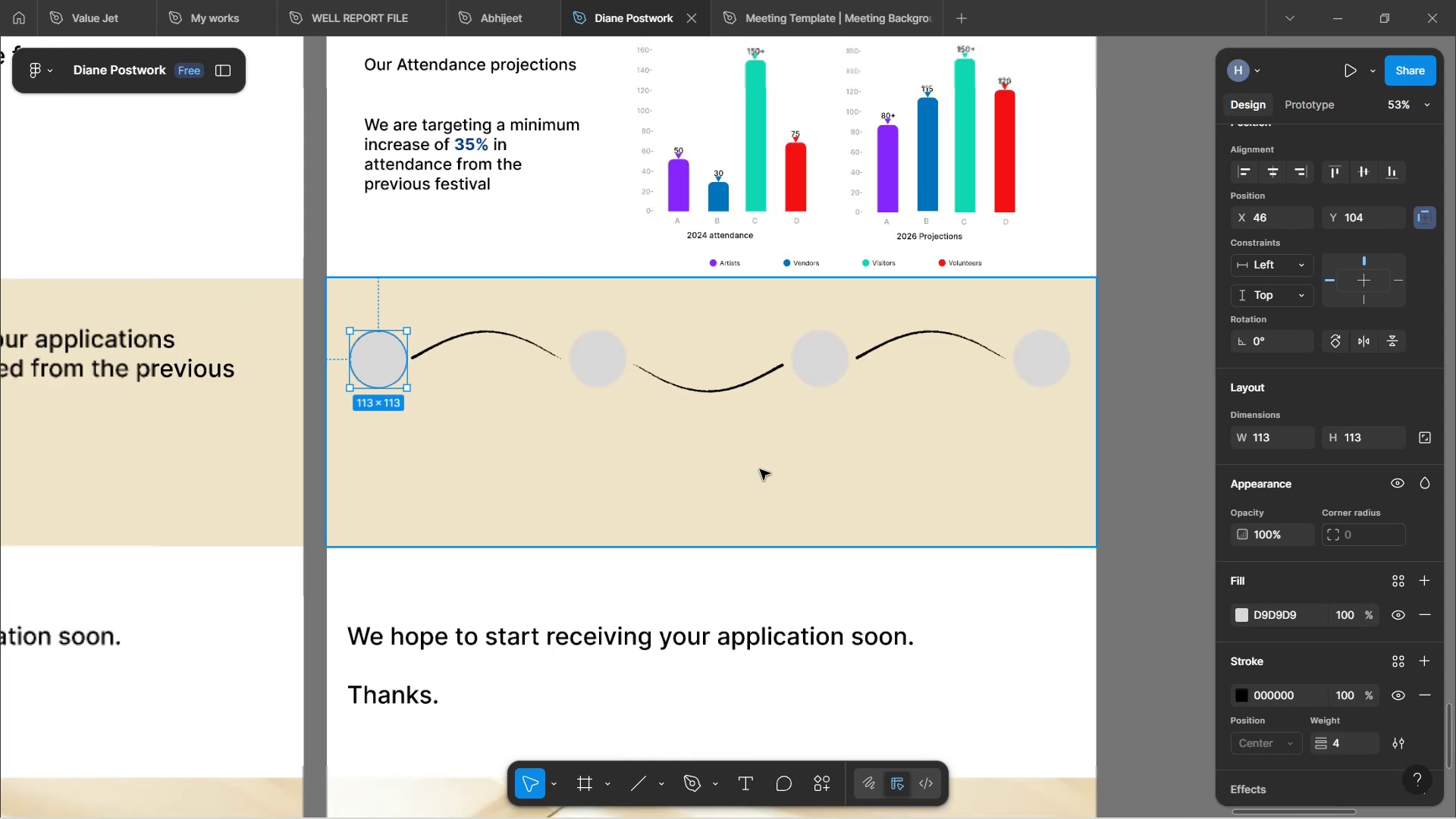 
hold_key(key=Space, duration=0.91)
 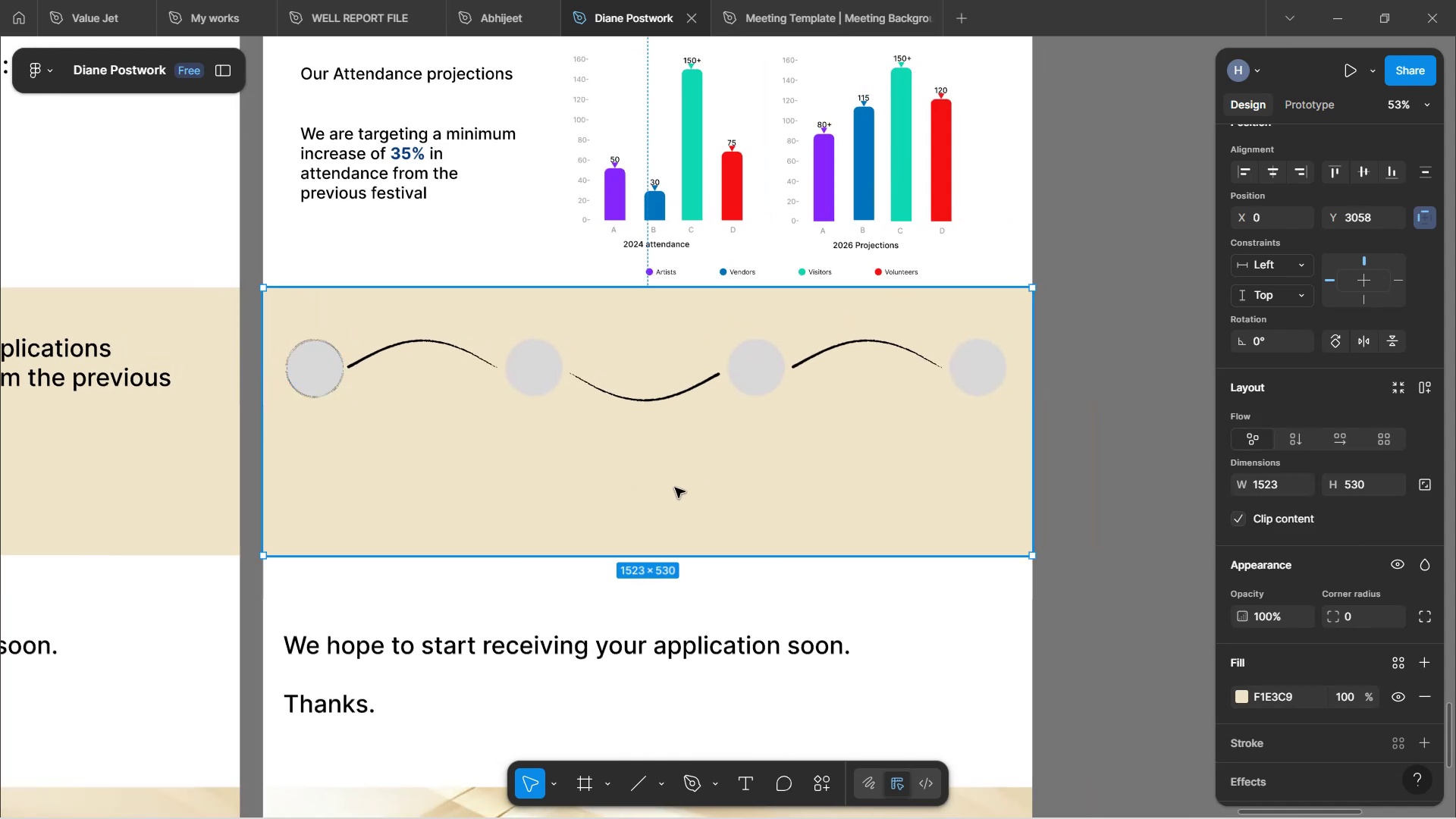 
left_click_drag(start_coordinate=[758, 476], to_coordinate=[695, 485])
 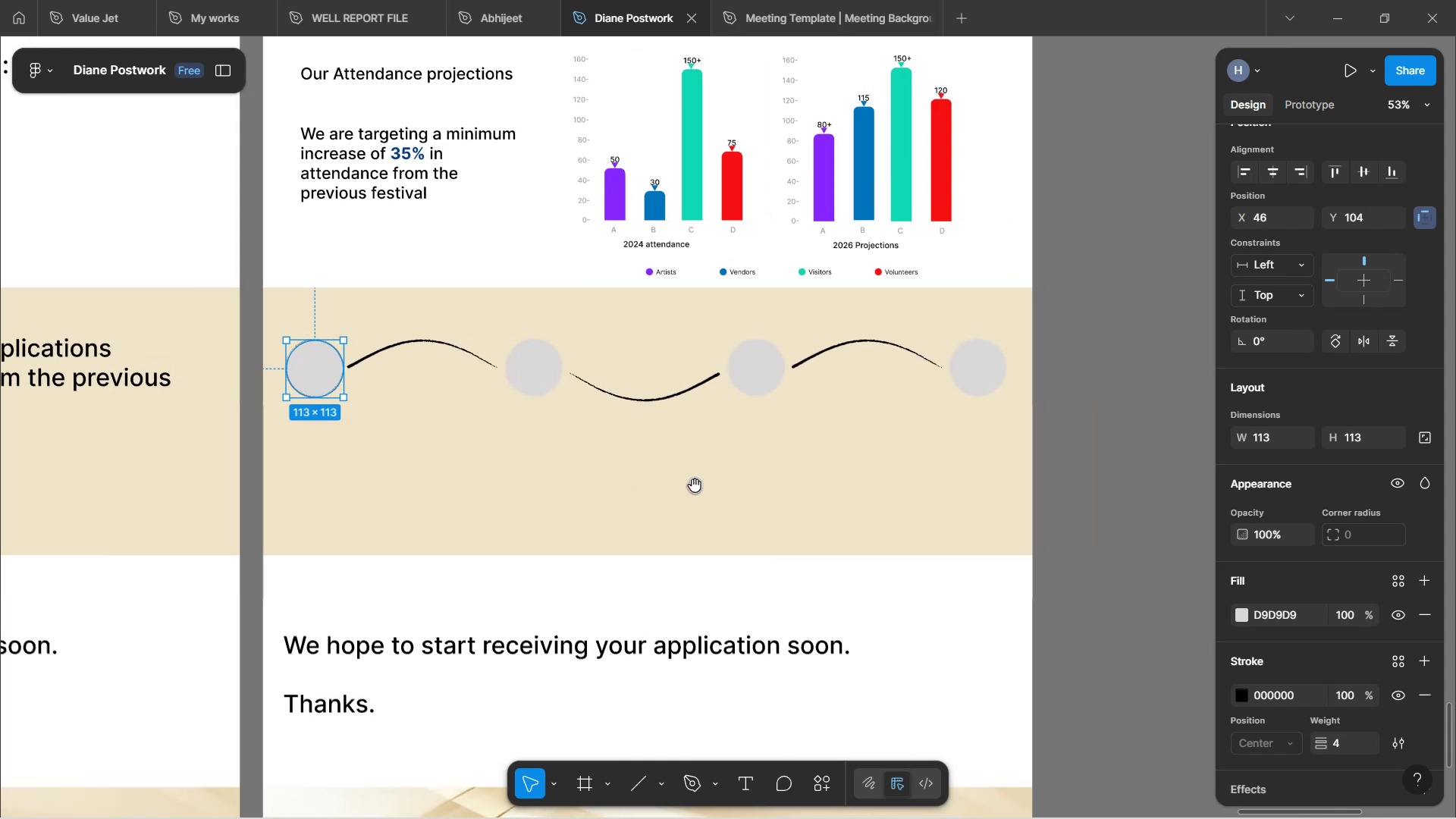 
left_click([695, 486])
 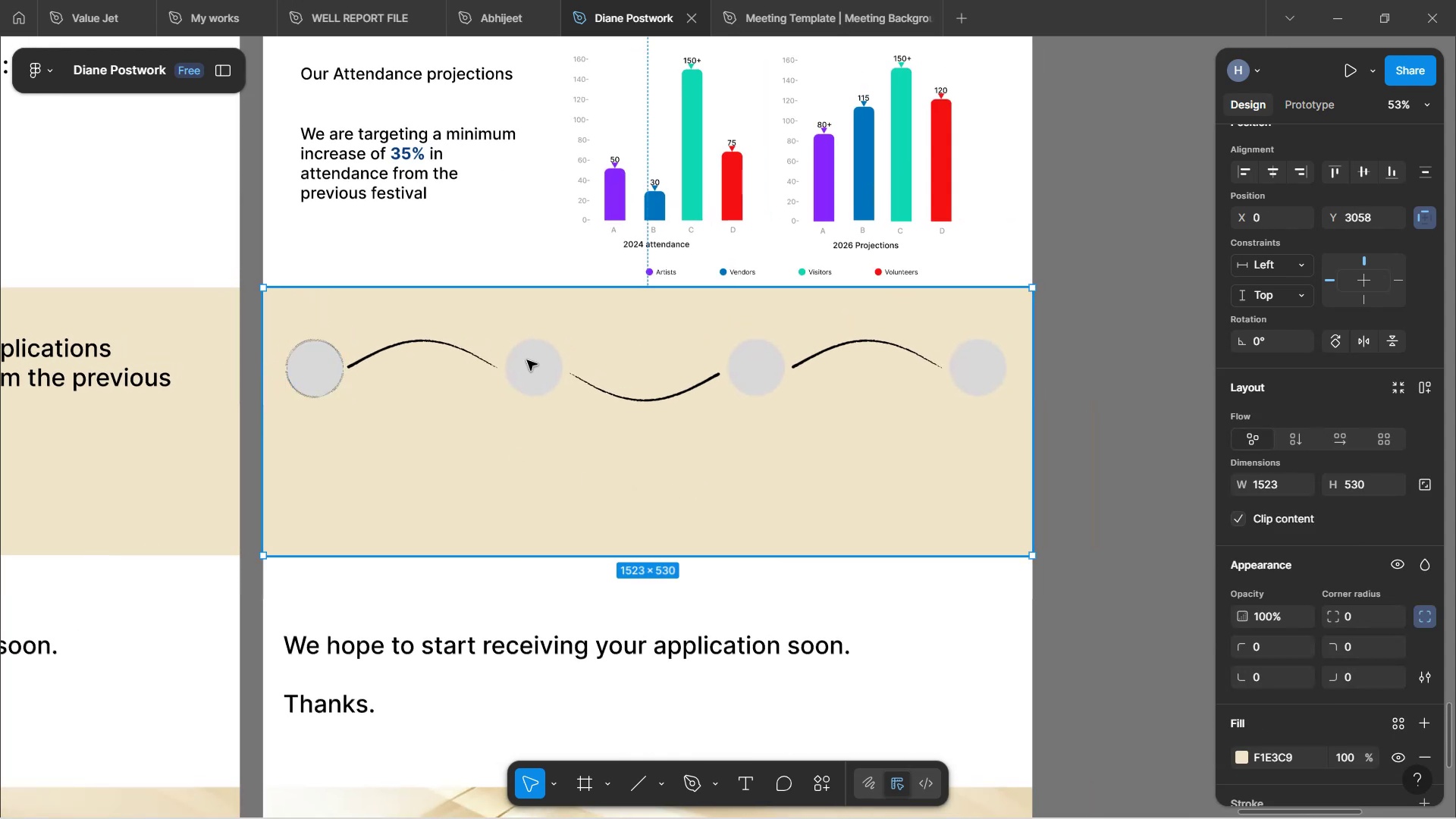 
double_click([532, 365])
 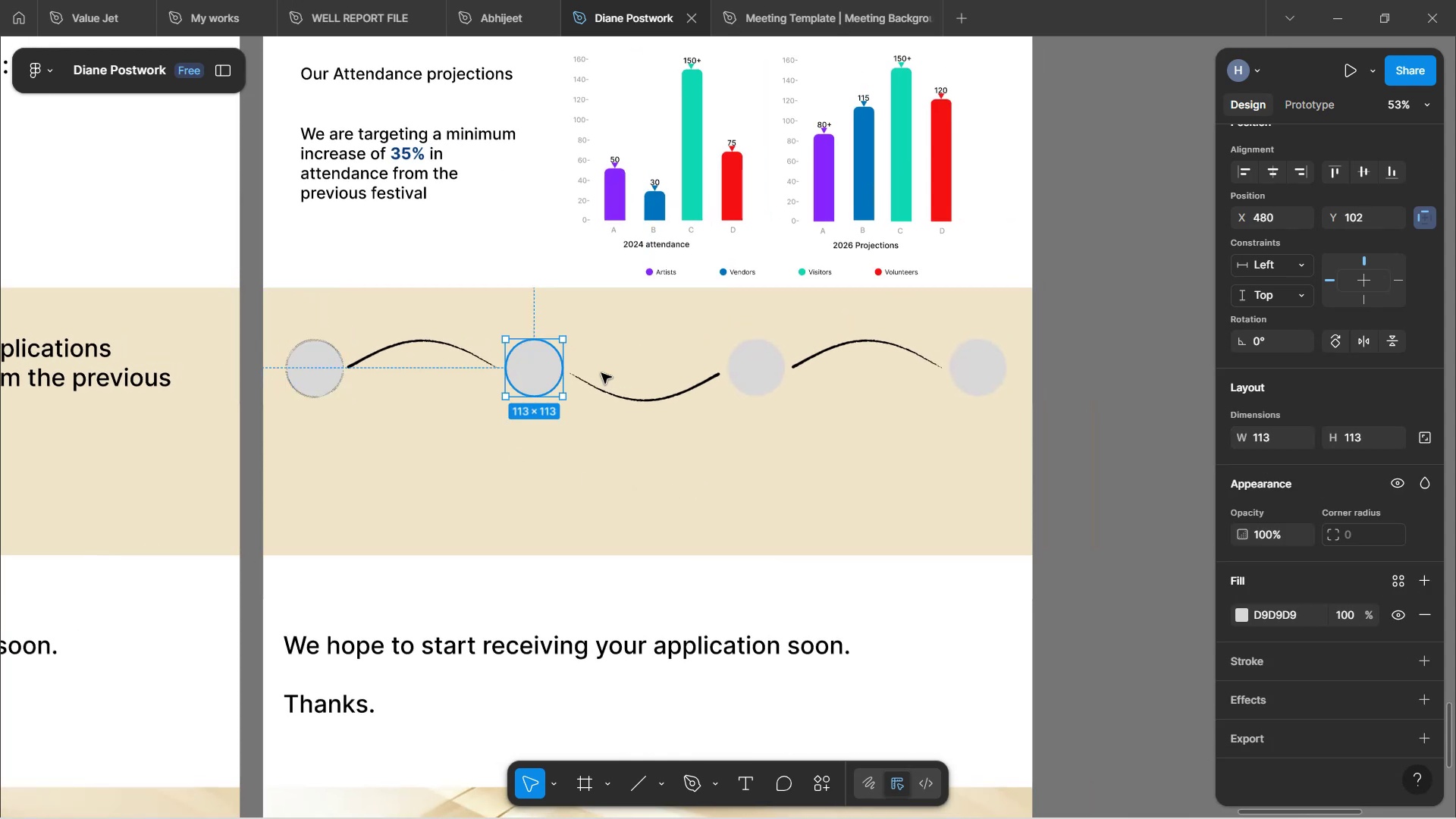 
hold_key(key=ShiftLeft, duration=1.54)
left_click([755, 370])
 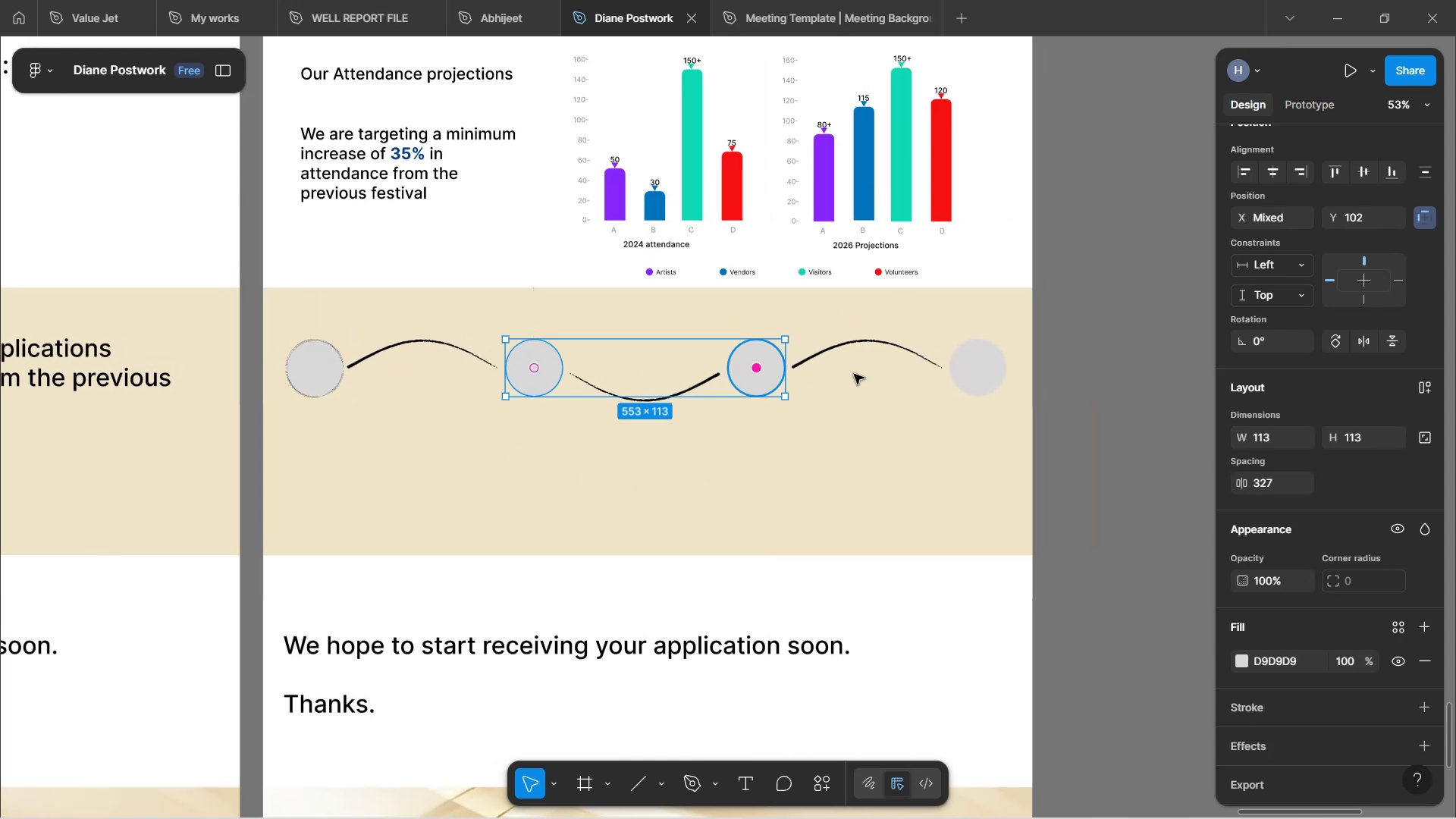 
hold_key(key=ShiftLeft, duration=0.87)
left_click([968, 370])
 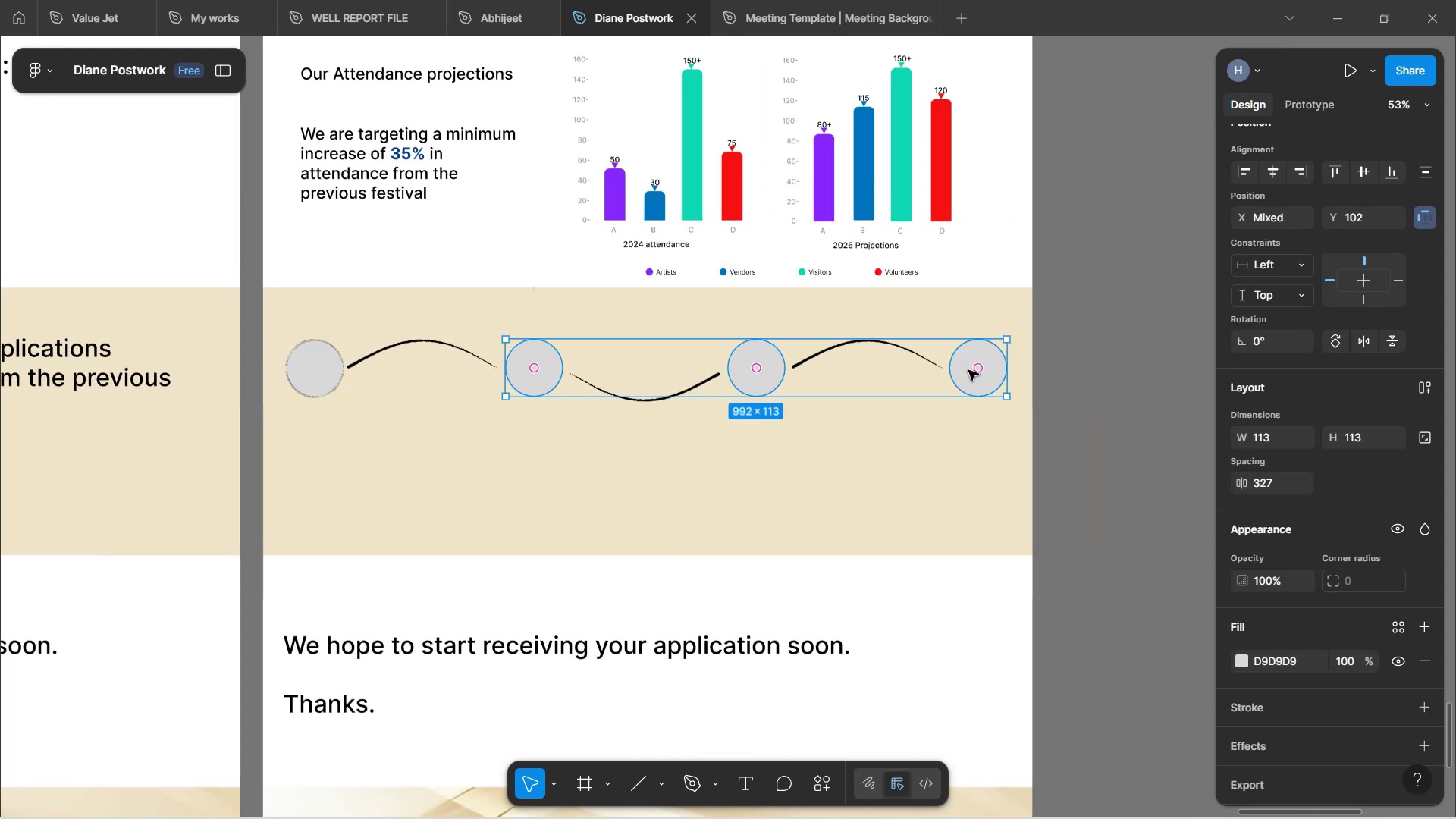 
hold_key(key=ShiftLeft, duration=1.52)
 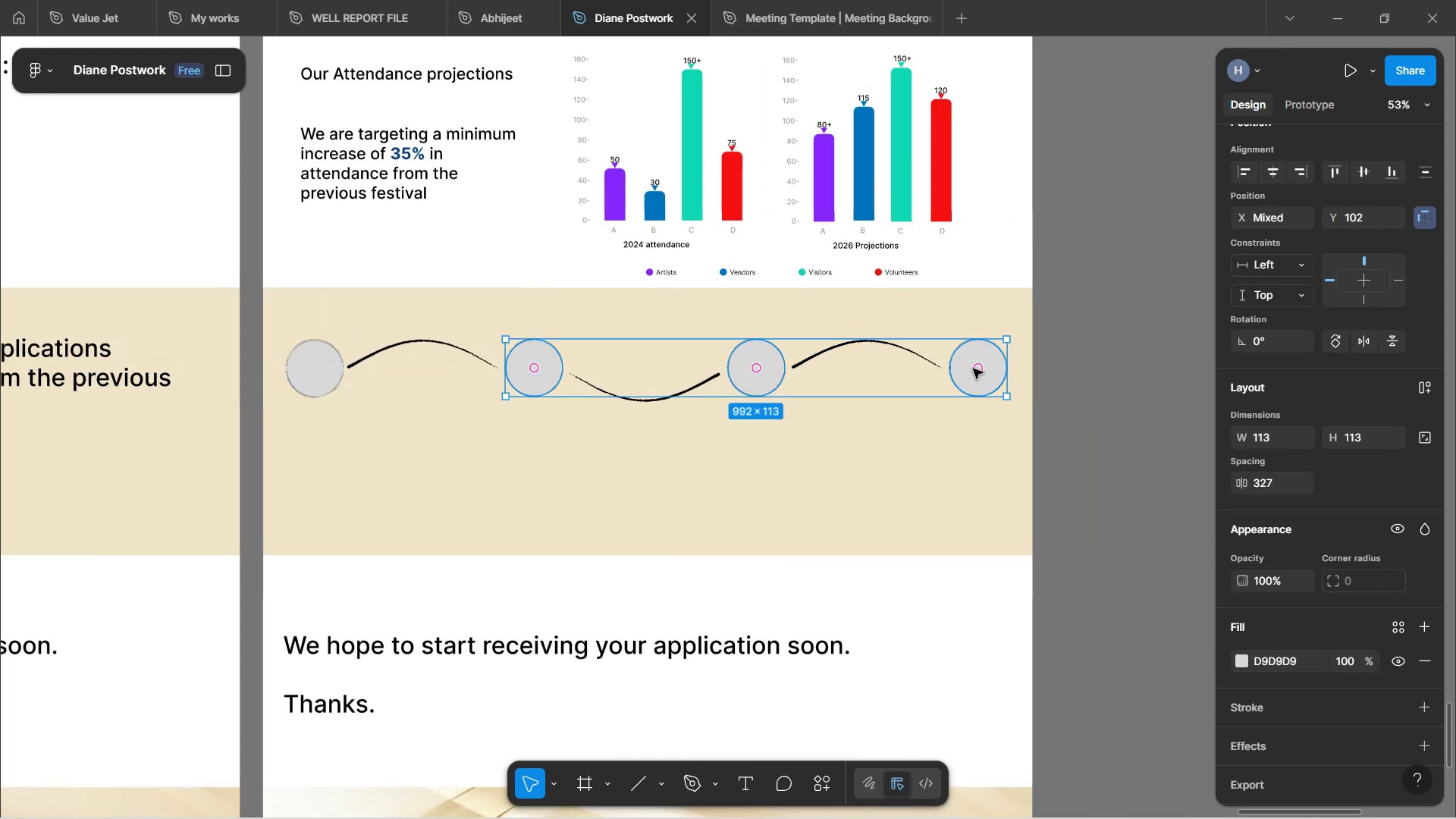 
key(Control+Shift+R)
 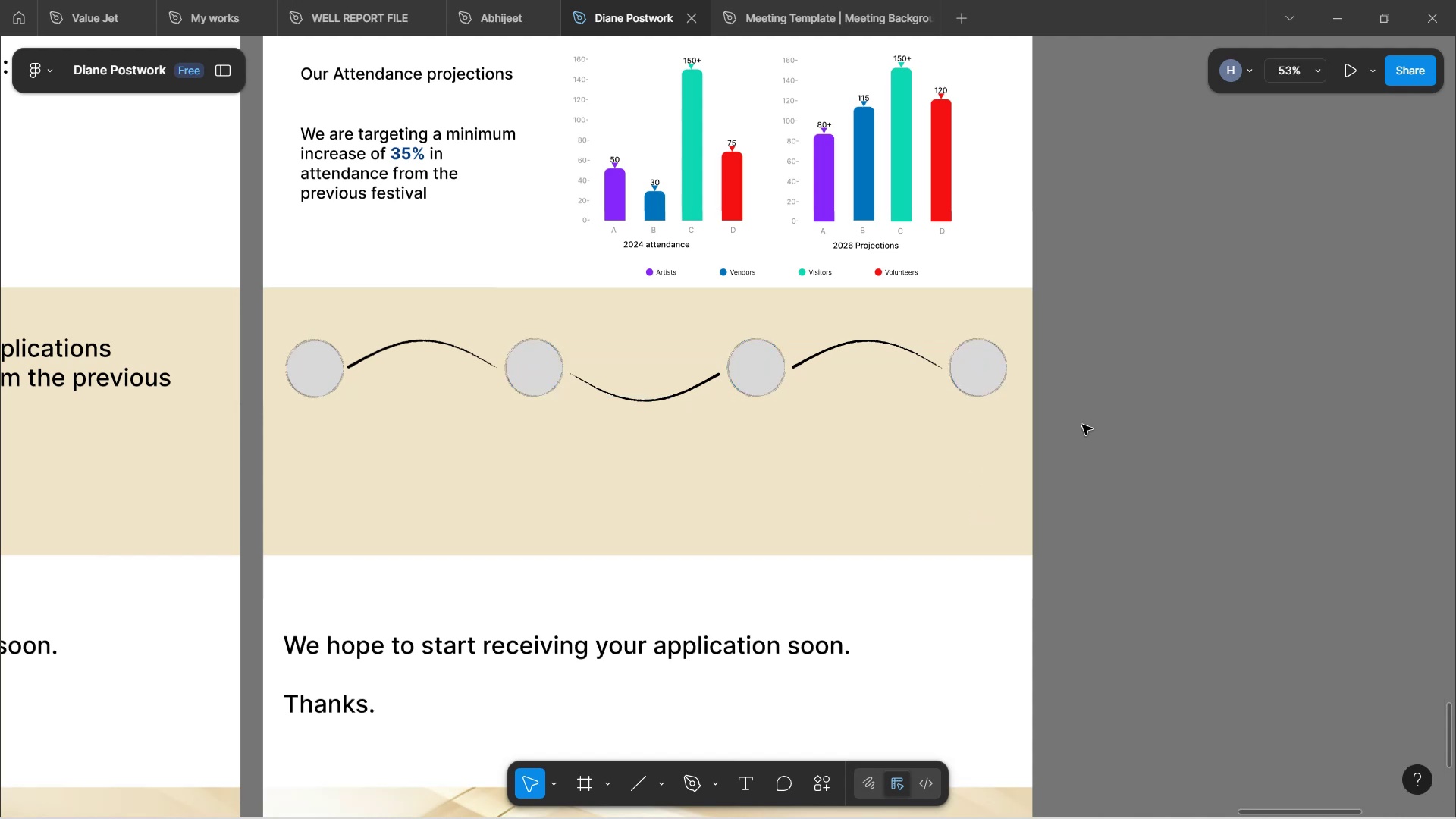 
scroll: coordinate [663, 393], scroll_direction: up, amount: 4.0
 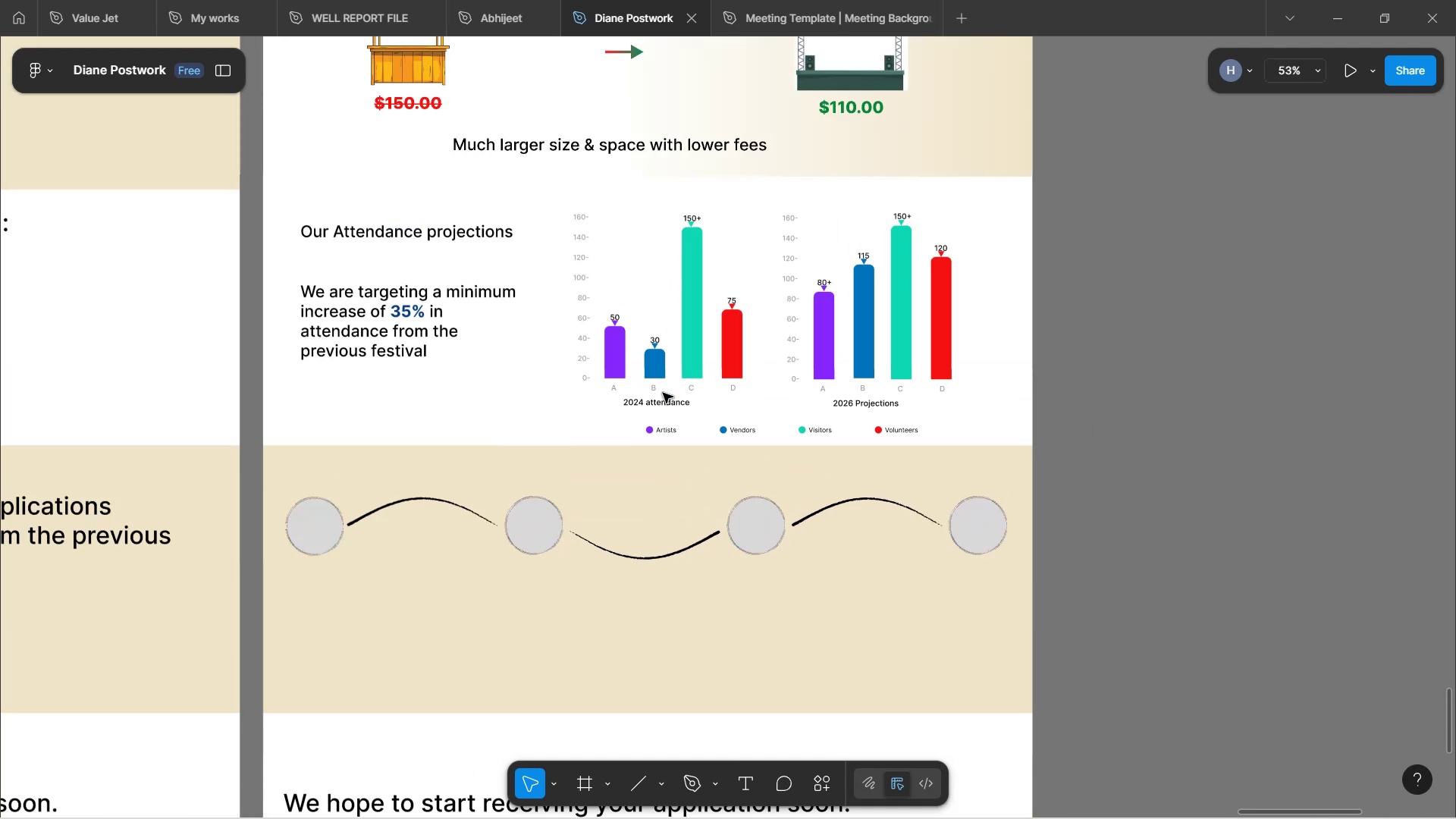 
hold_key(key=ControlLeft, duration=0.74)
 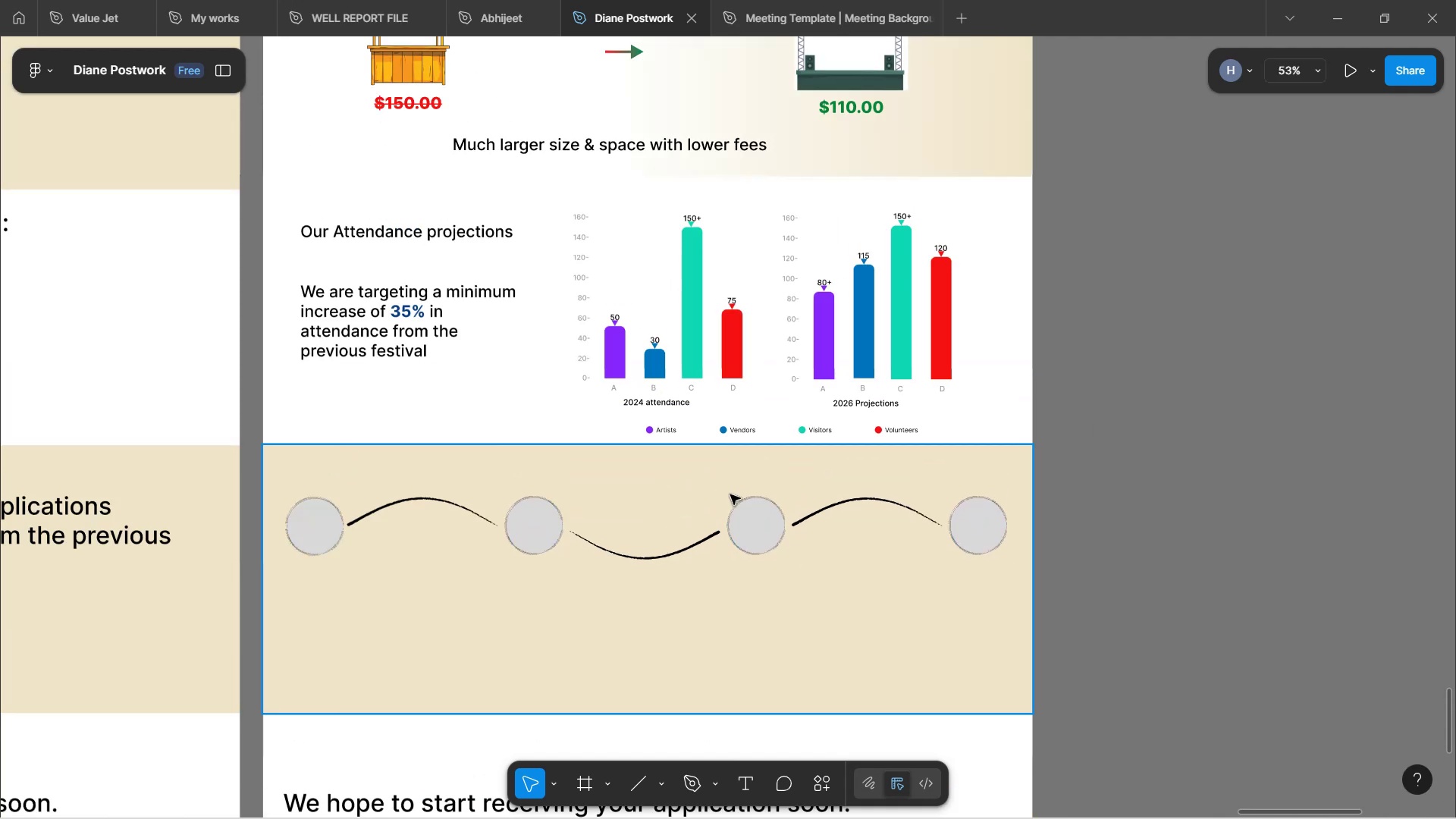 
scroll: coordinate [807, 463], scroll_direction: down, amount: 3.0
 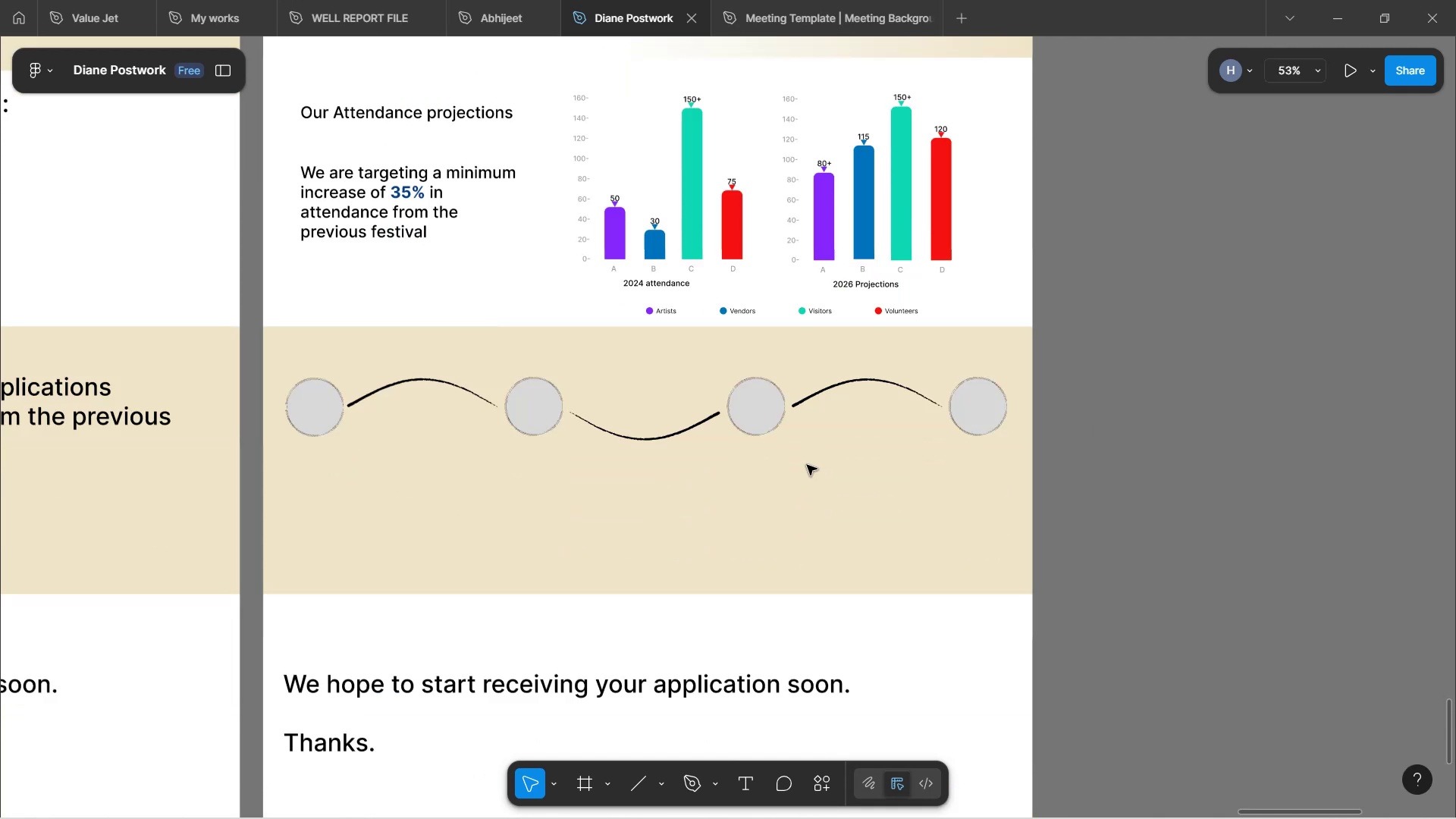 
hold_key(key=ControlLeft, duration=0.45)
scroll: coordinate [700, 475], scroll_direction: up, amount: 3.0
 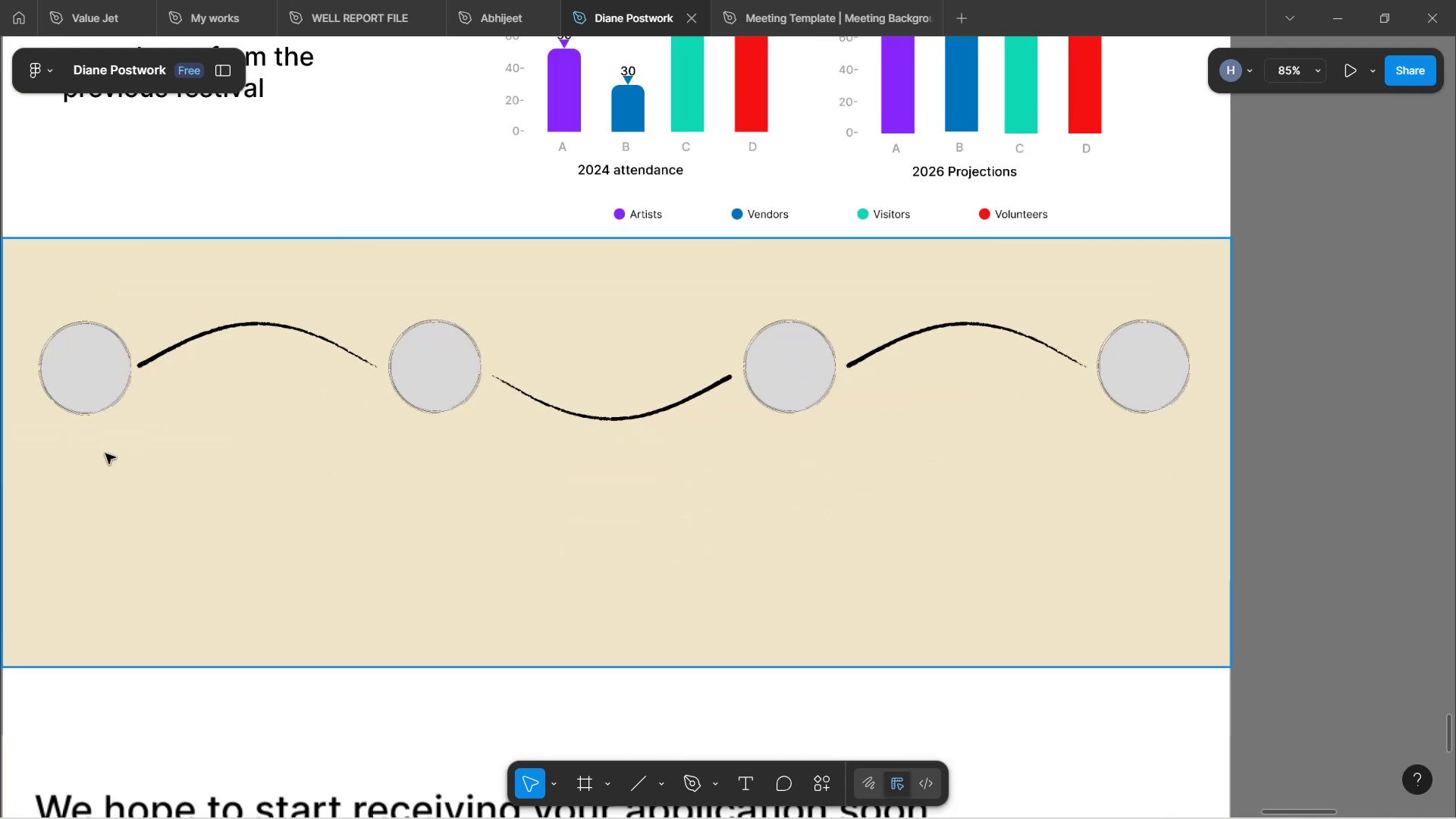 
double_click([104, 396])
 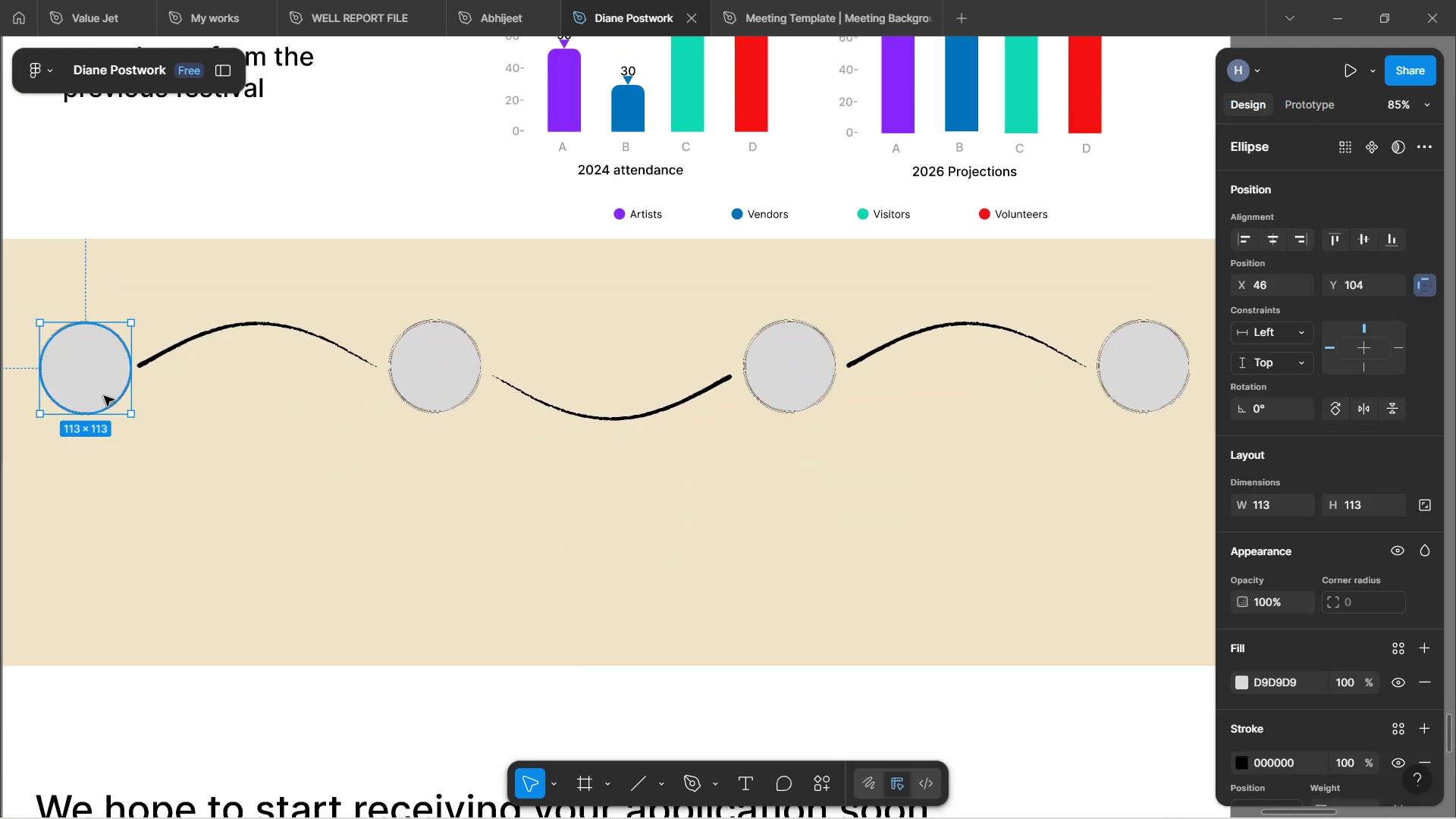 
hold_key(key=ShiftLeft, duration=1.53)
left_click([185, 347])
 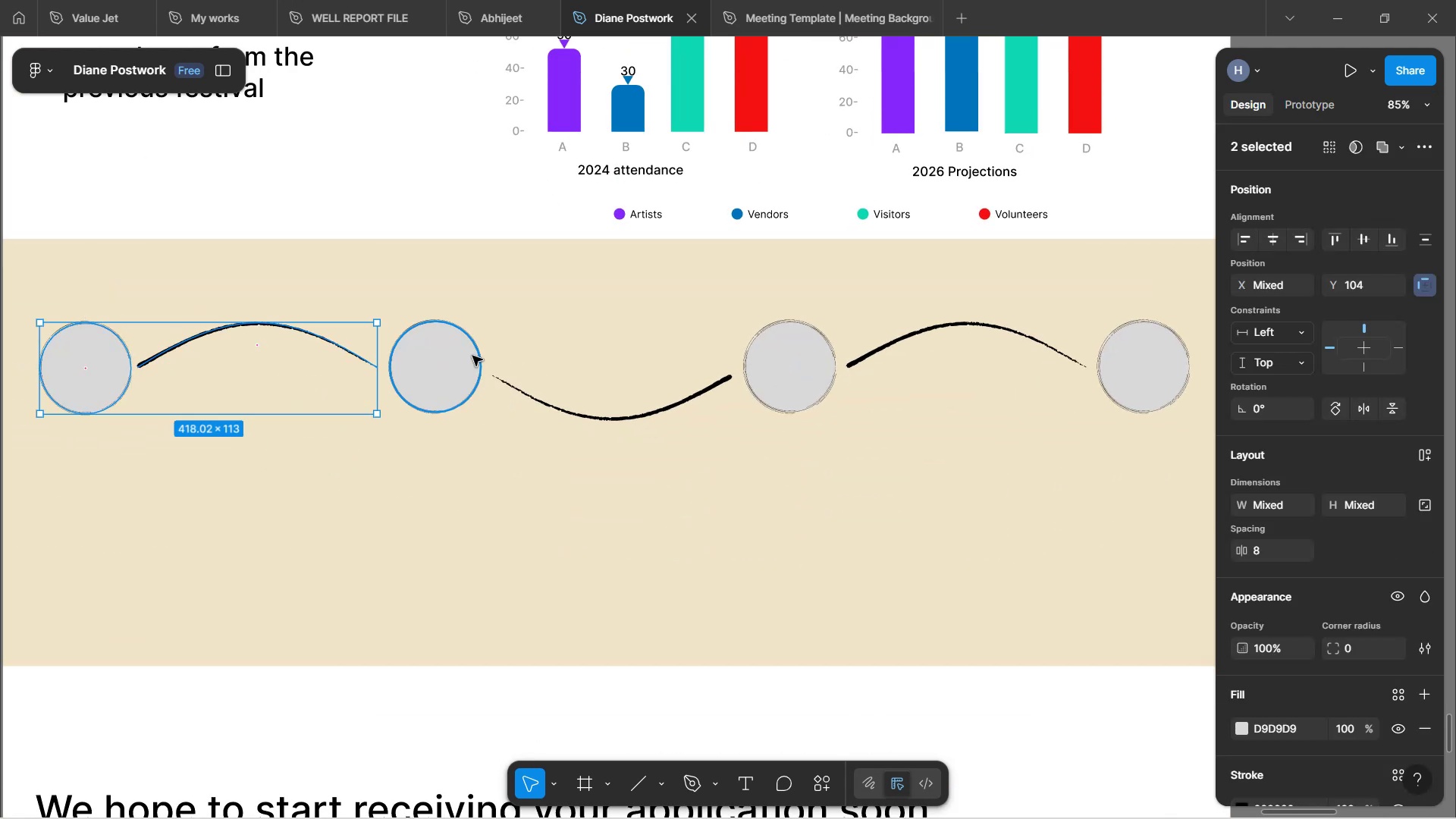 
left_click([465, 369])
 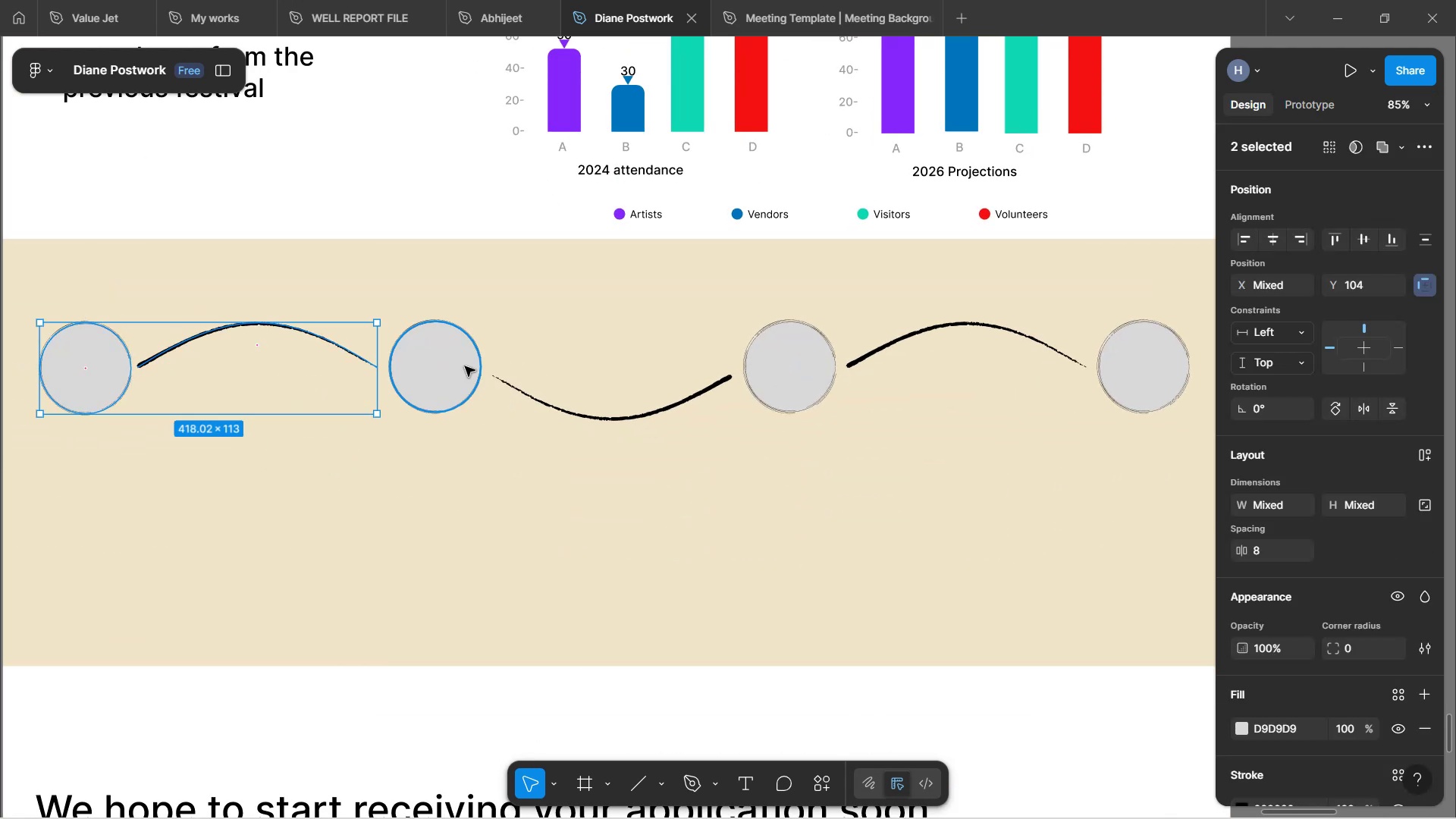 
hold_key(key=ShiftLeft, duration=1.54)
left_click([617, 425])
 